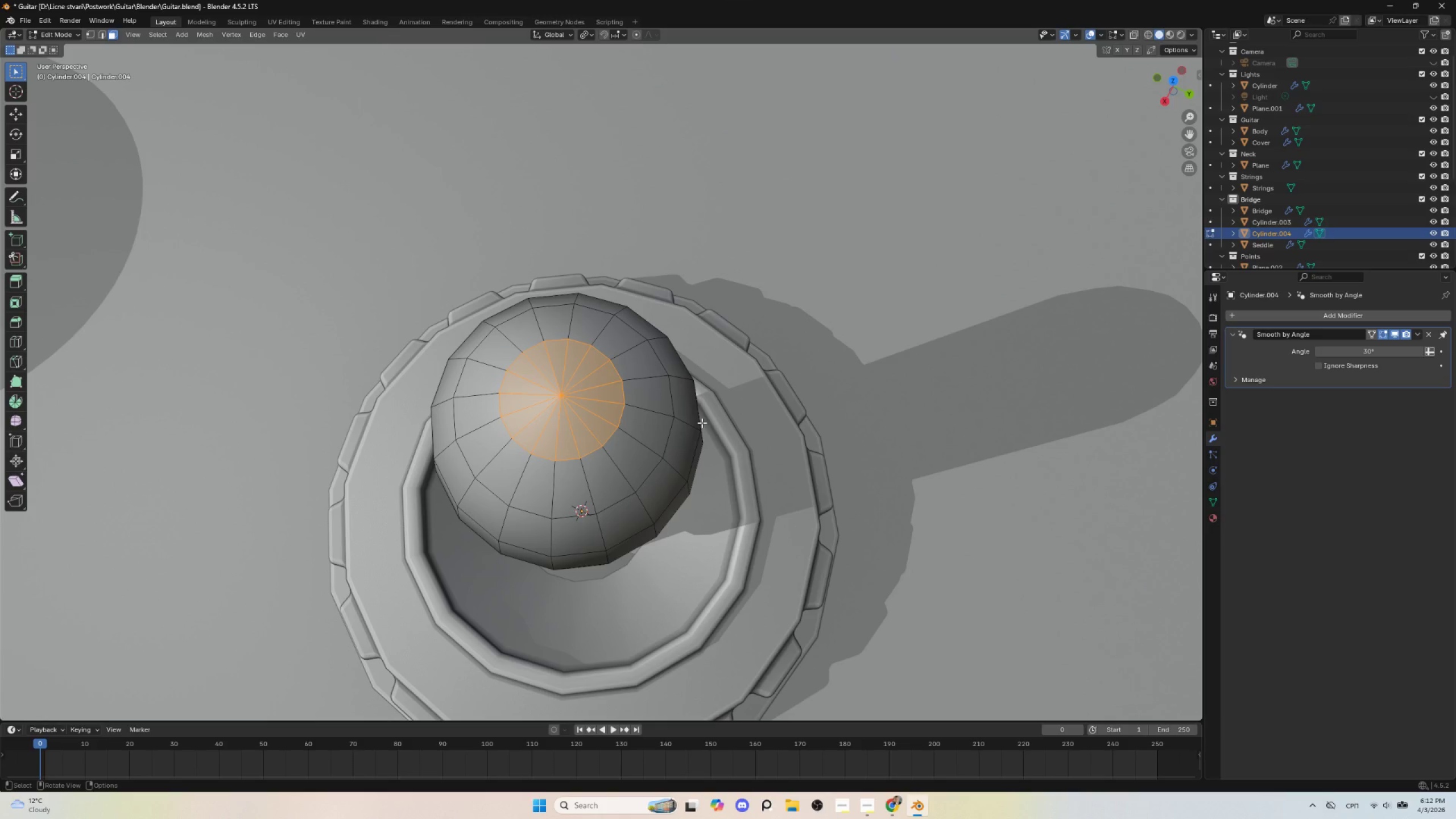 
key(I)
 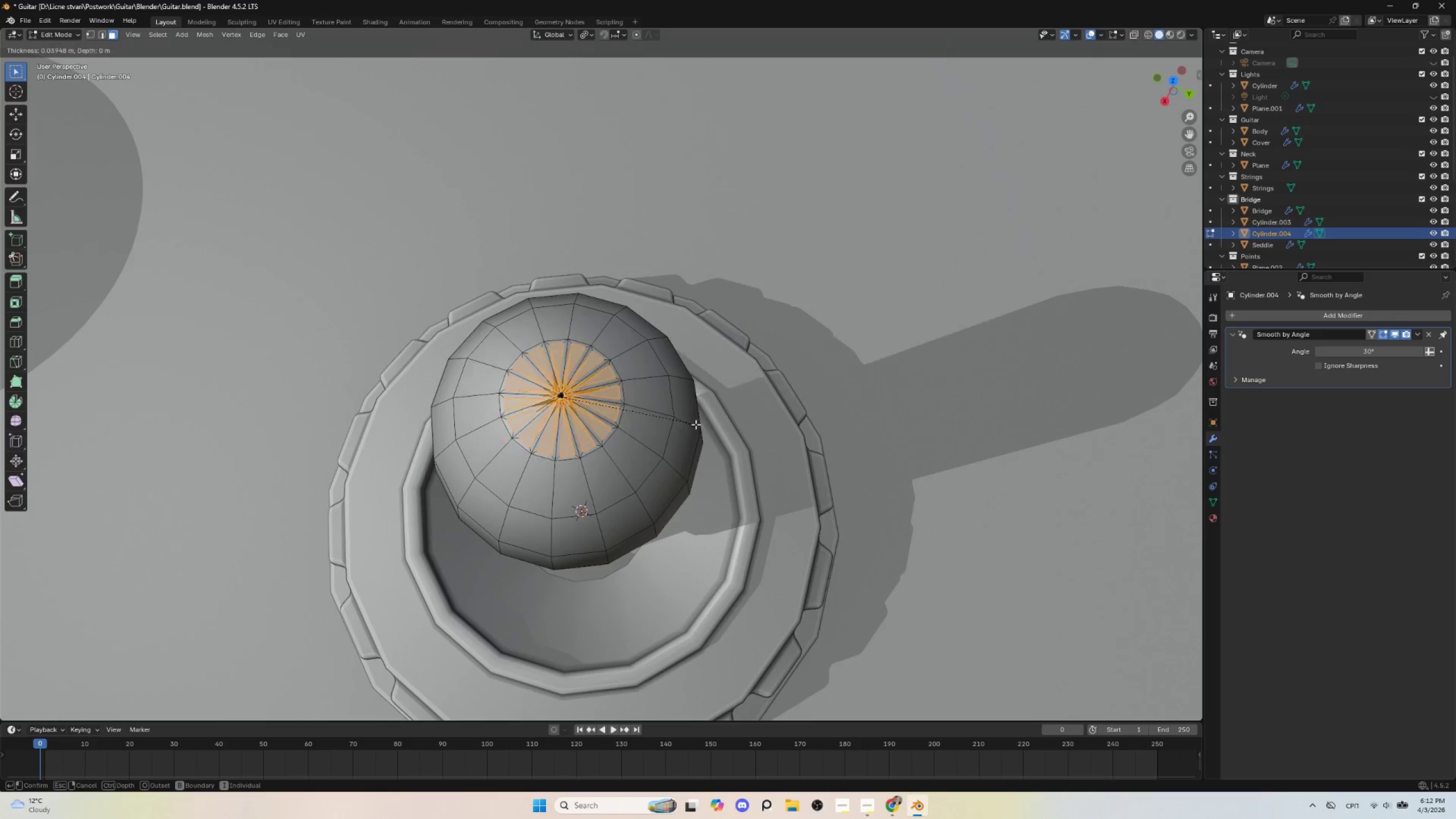 
type(iii)
key(Escape)
 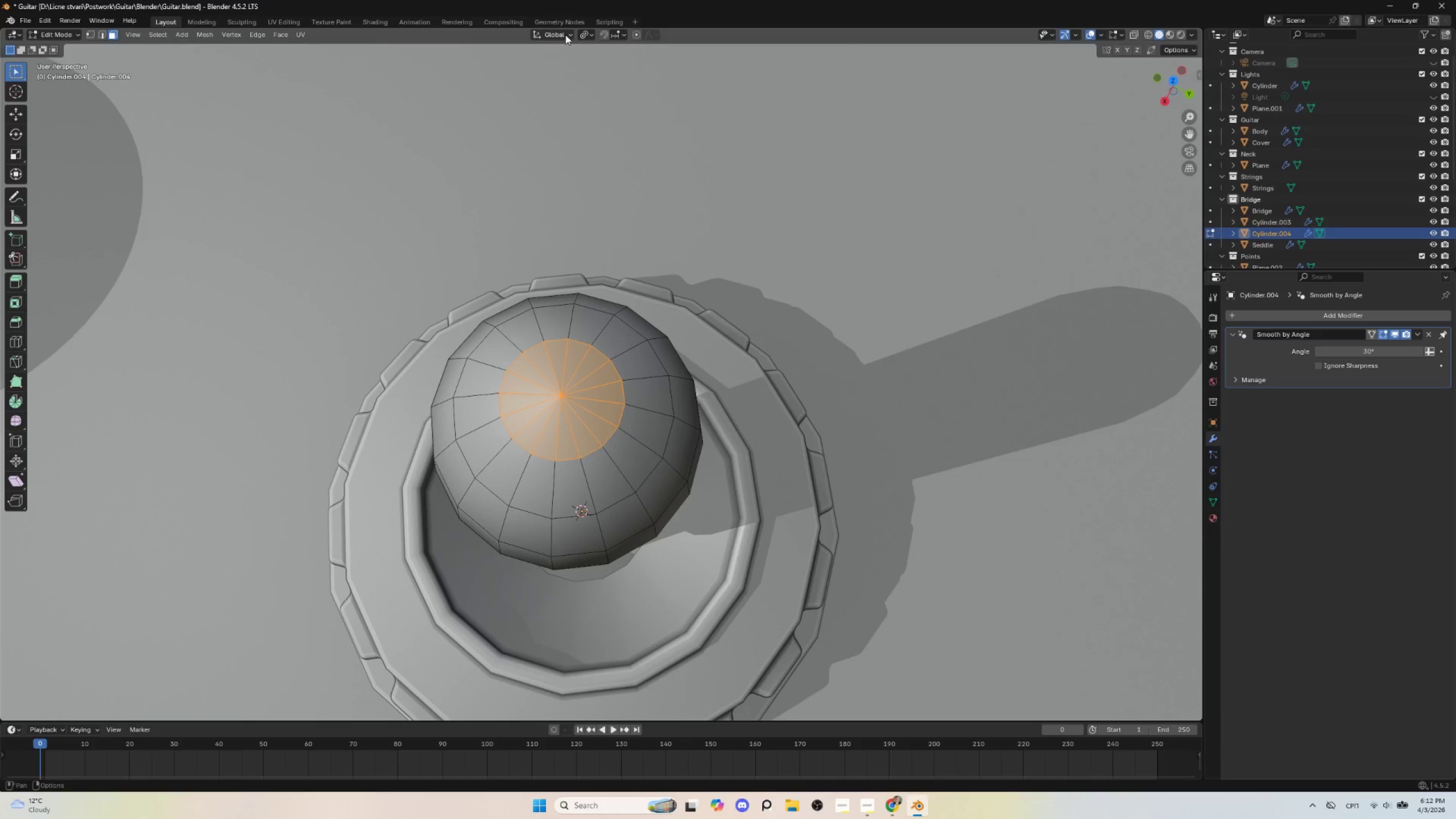 
left_click([593, 33])
 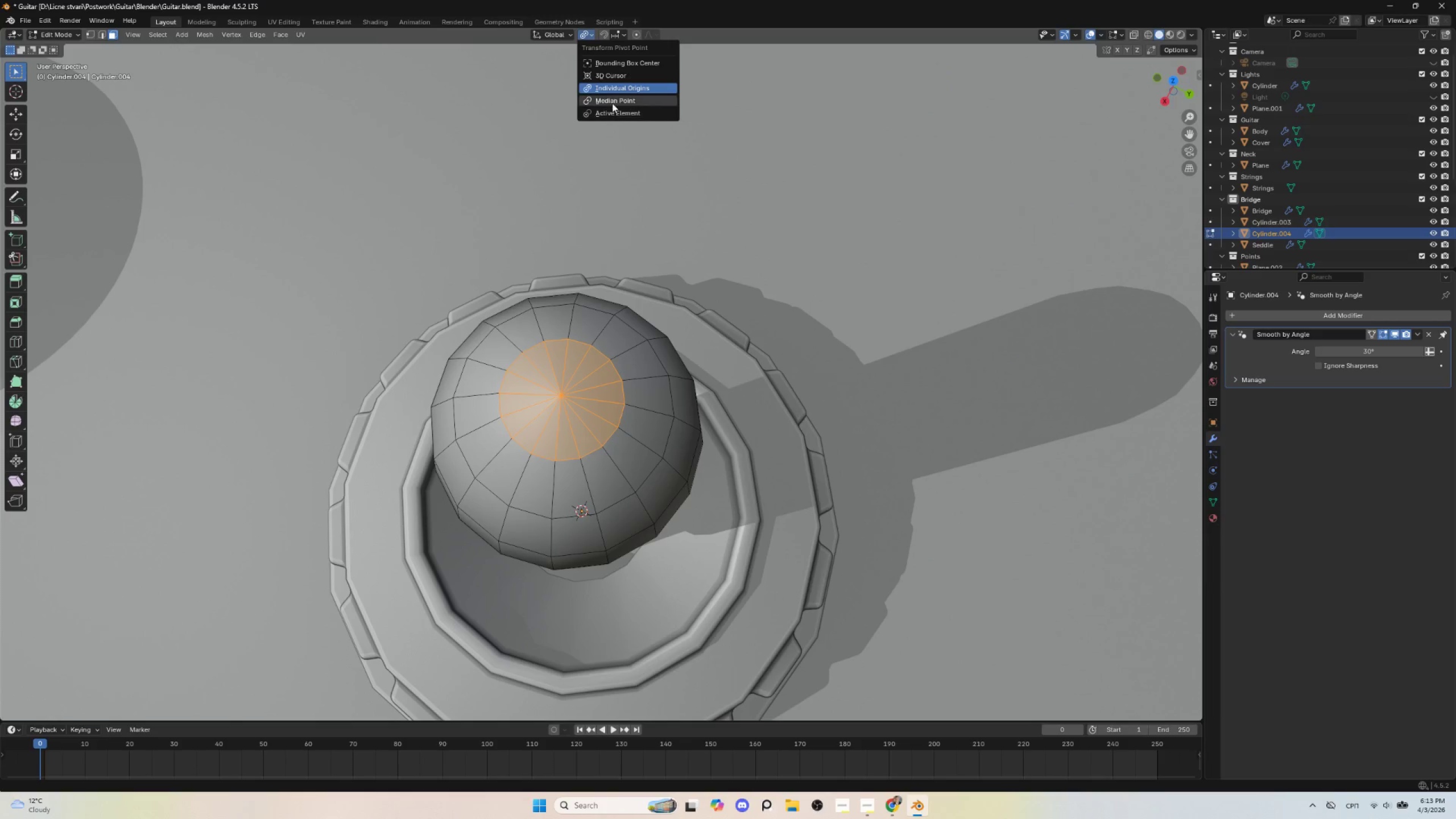 
left_click([612, 102])
 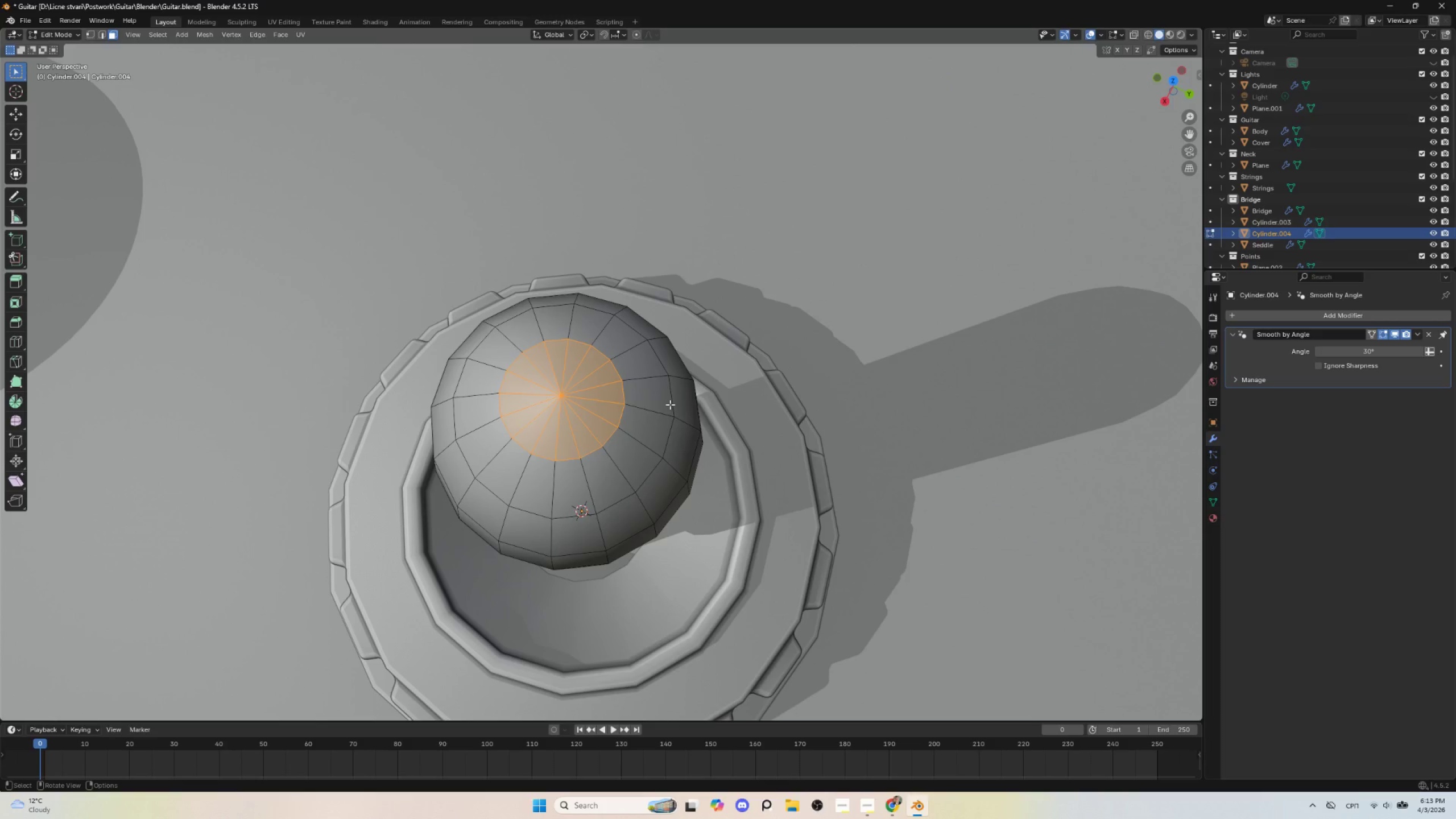 
type(ii)
key(Escape)
 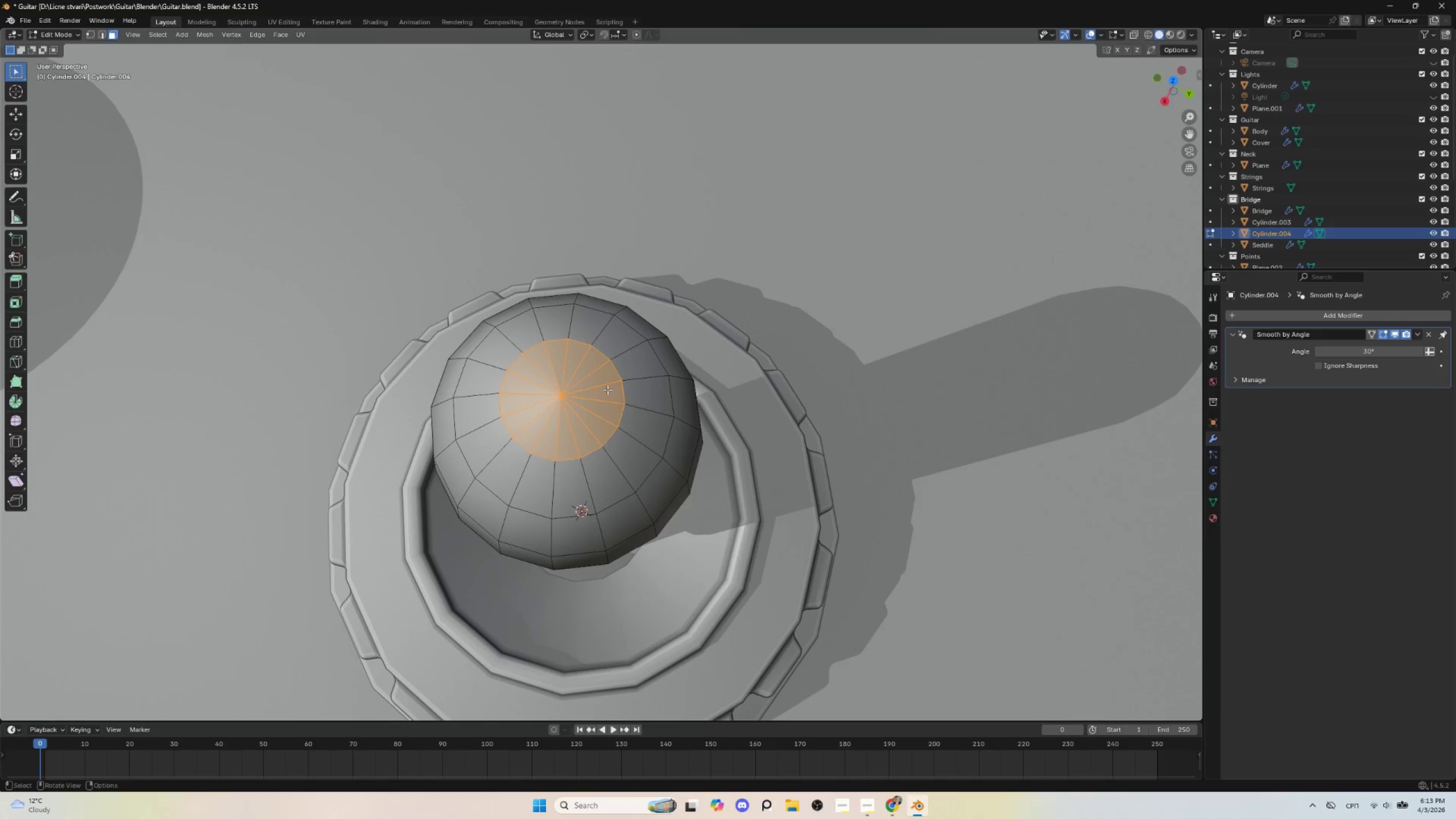 
key(Tab)
 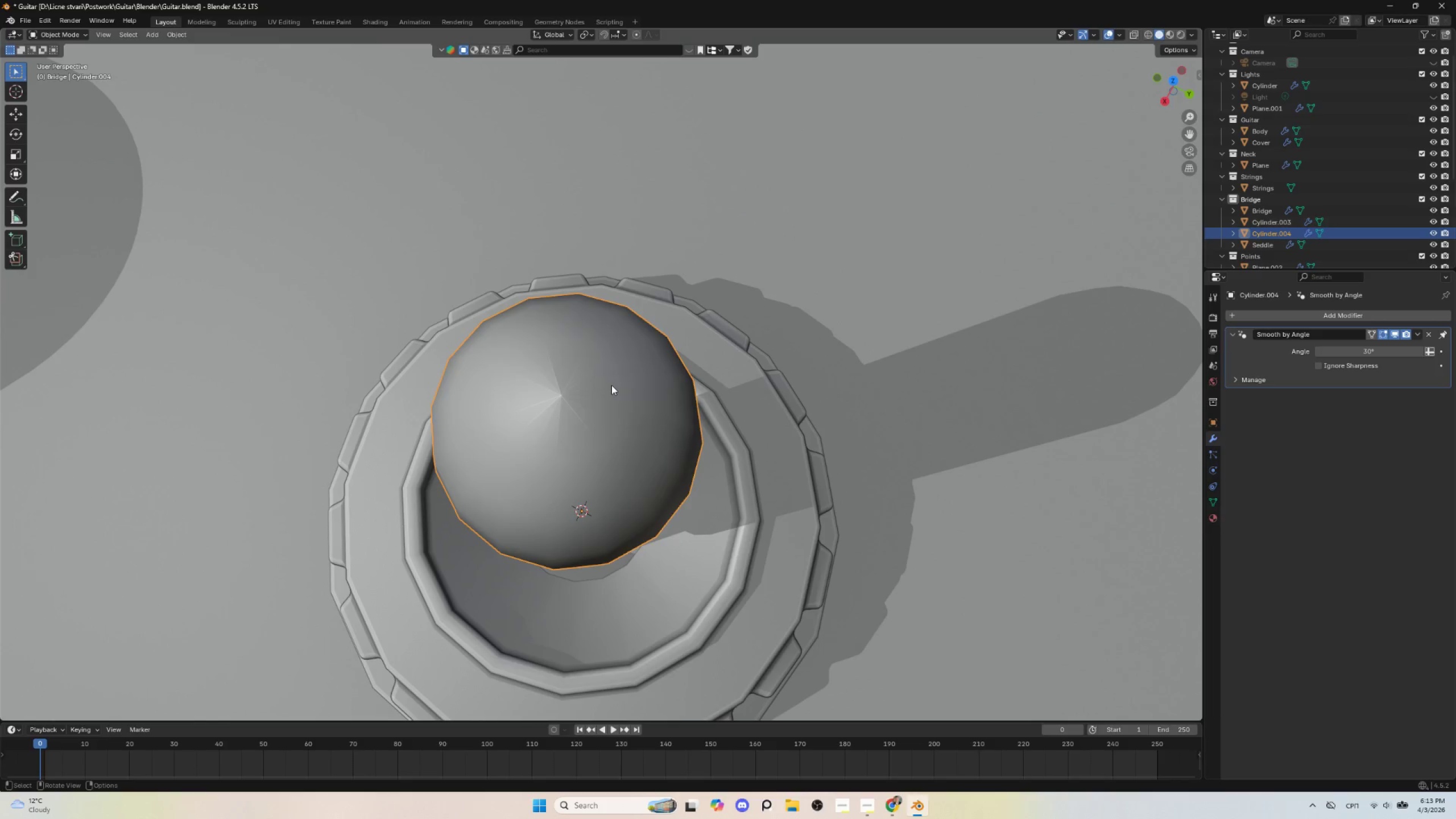 
key(Control+A)
 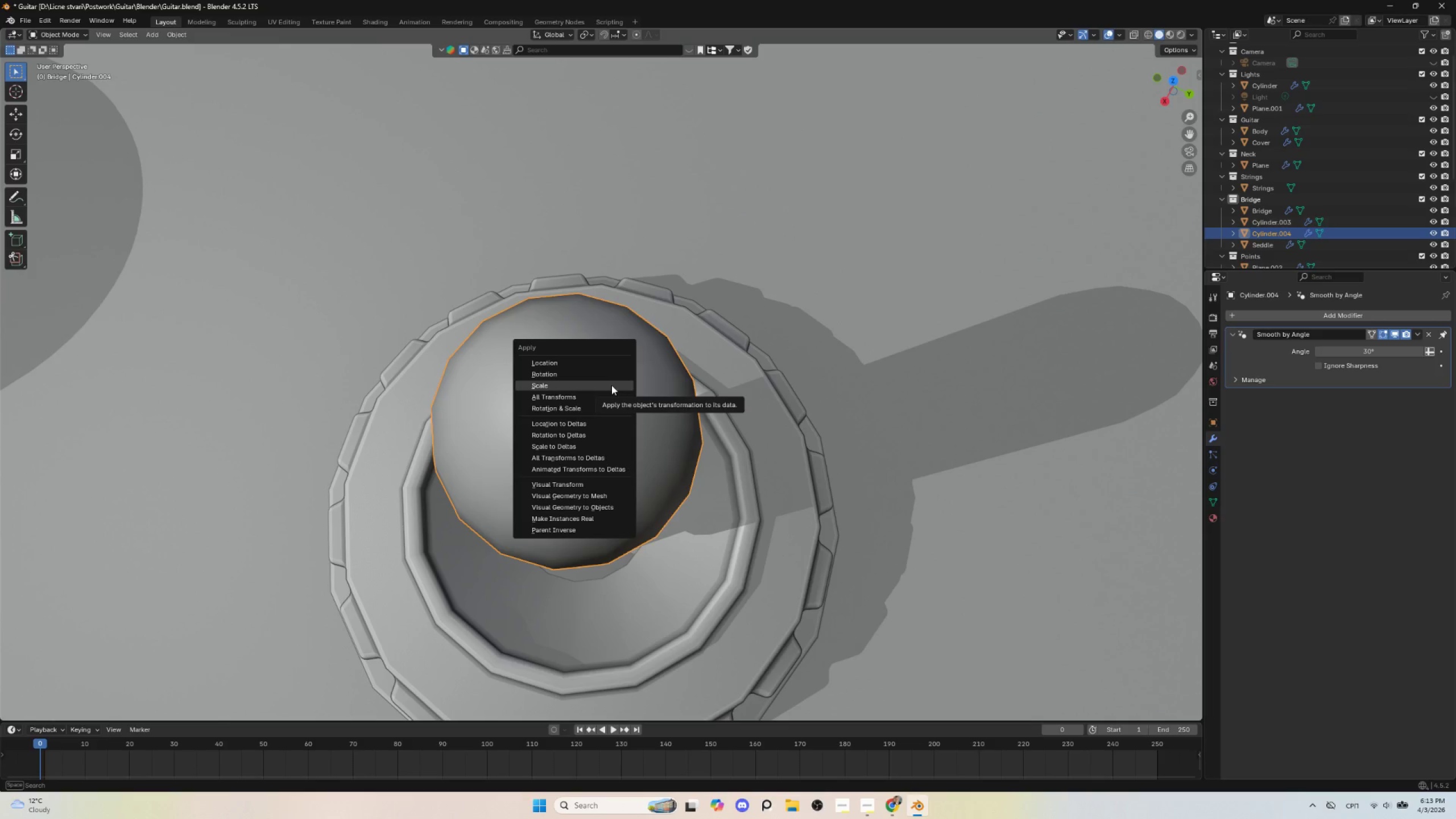 
left_click([611, 385])
 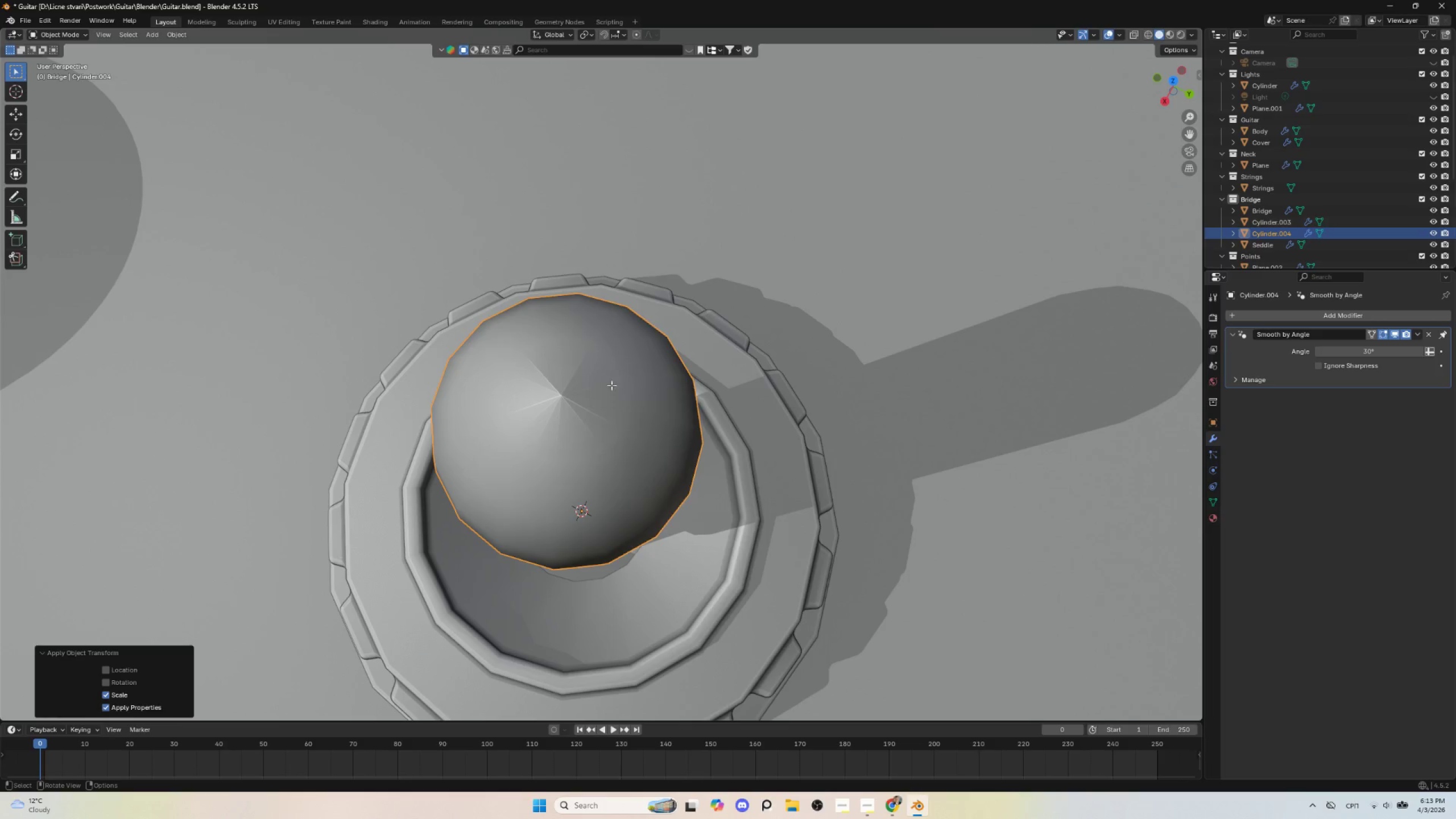 
key(Tab)
 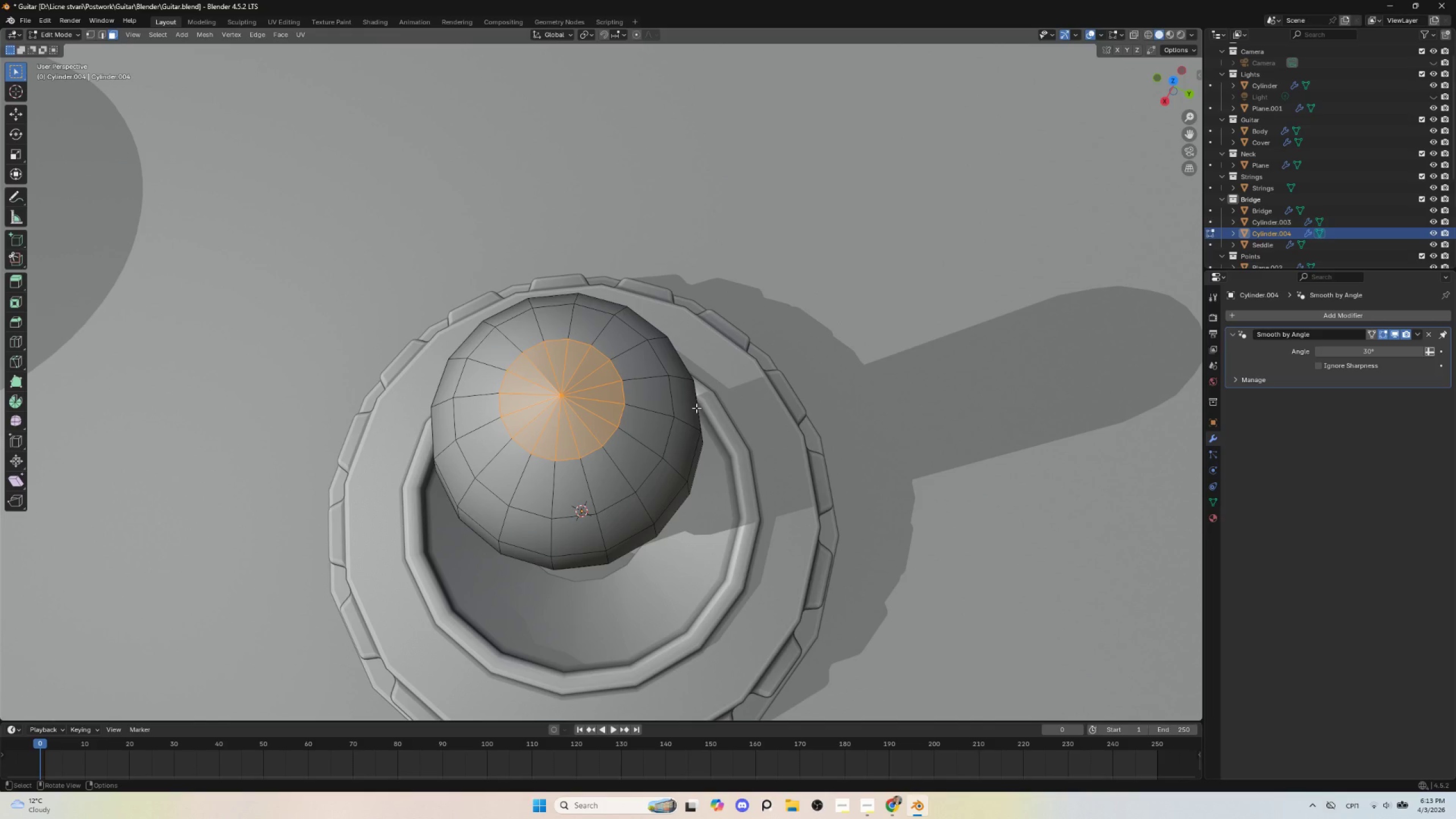 
type(ii)
 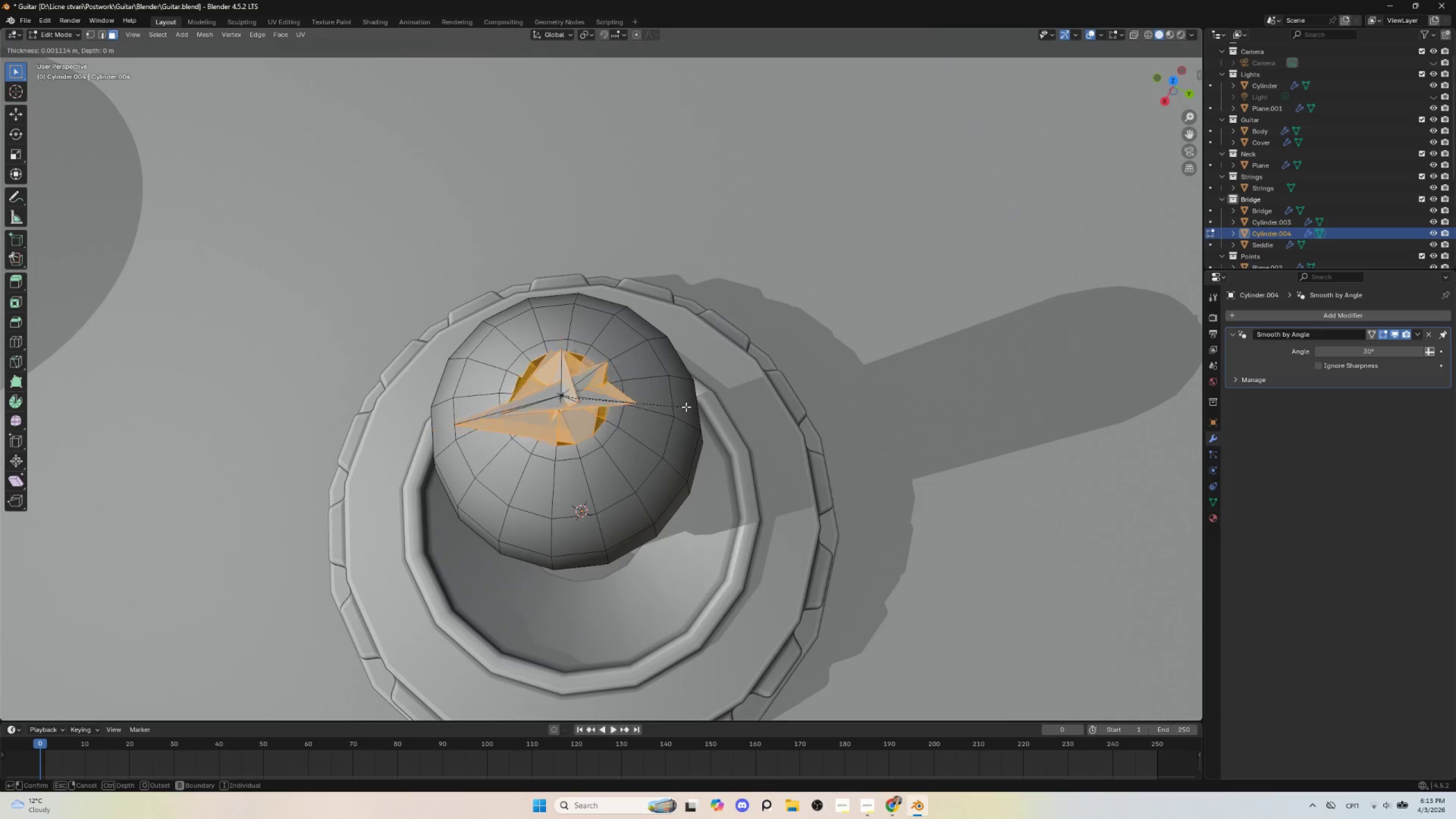 
key(Escape)
 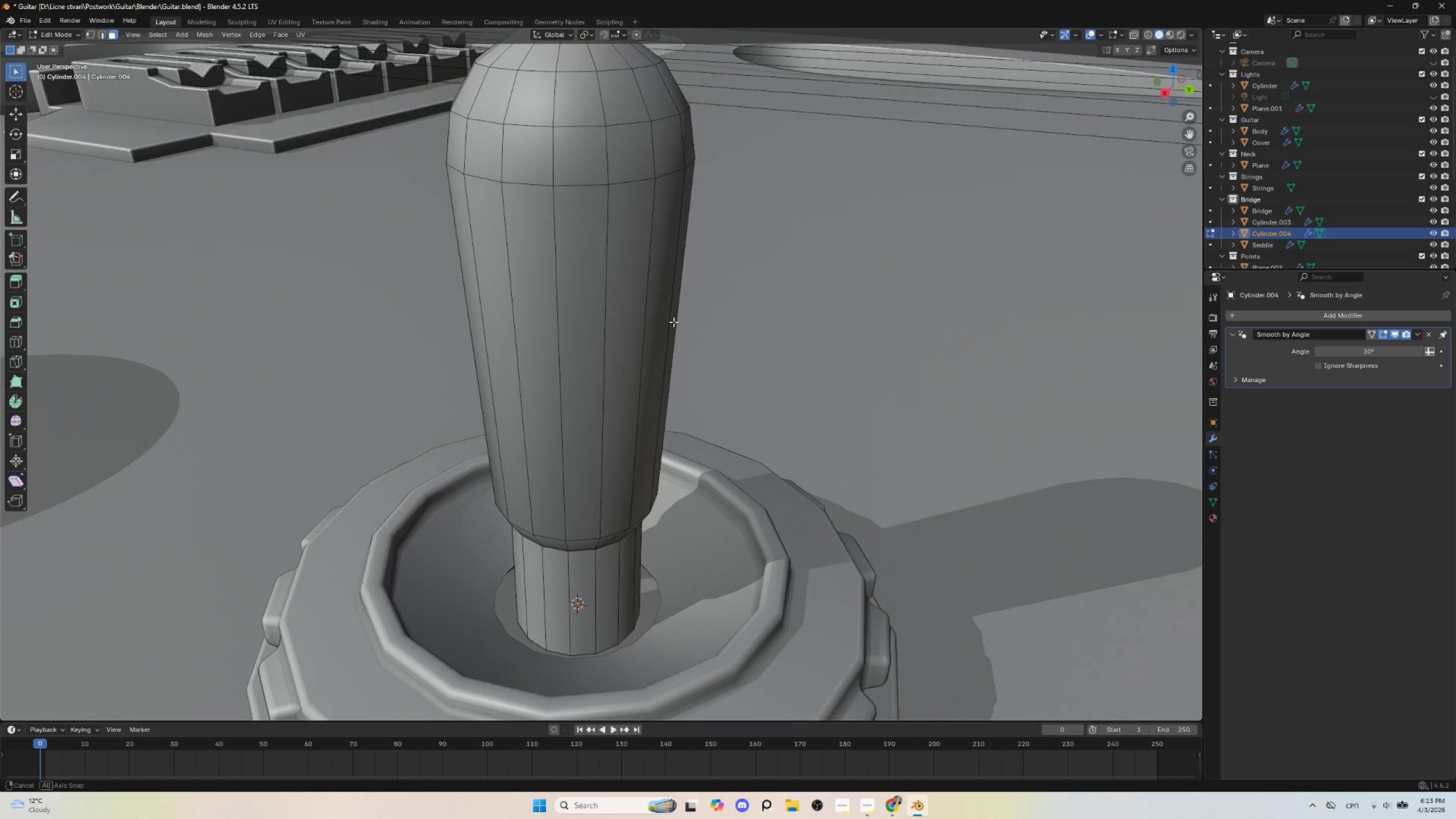 
scroll: coordinate [674, 336], scroll_direction: down, amount: 4.0
 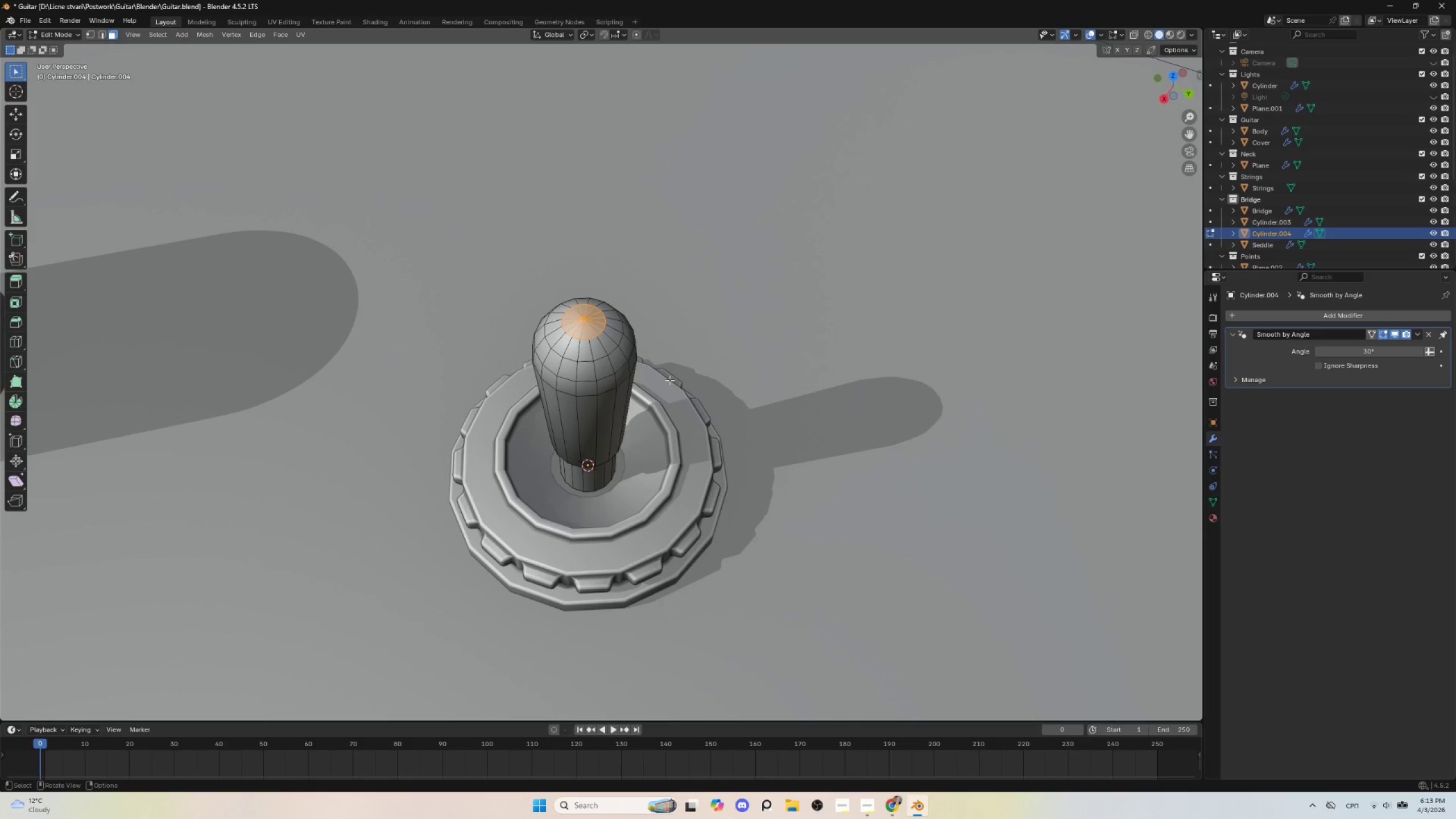 
key(Delete)
 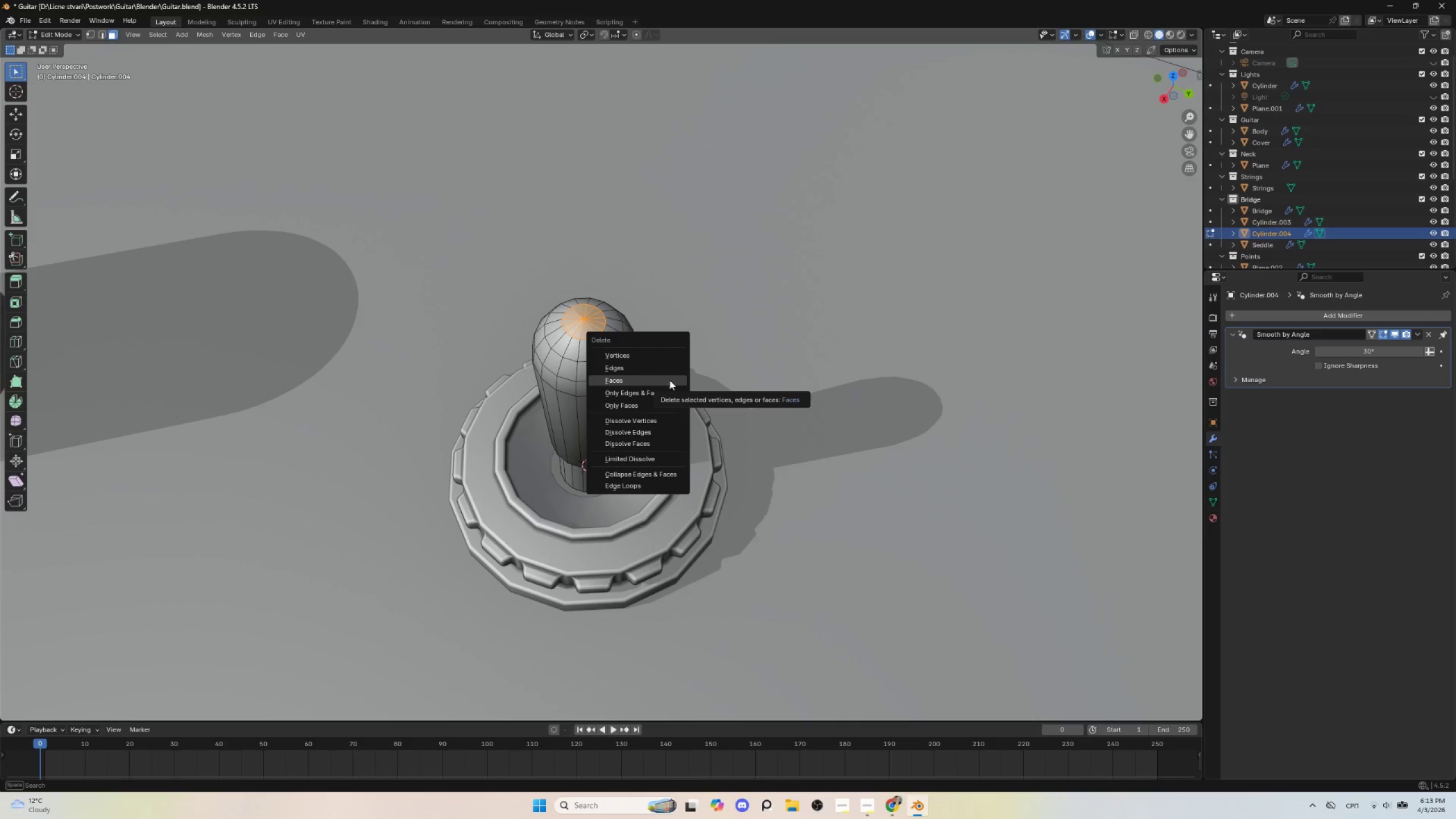 
left_click([669, 380])
 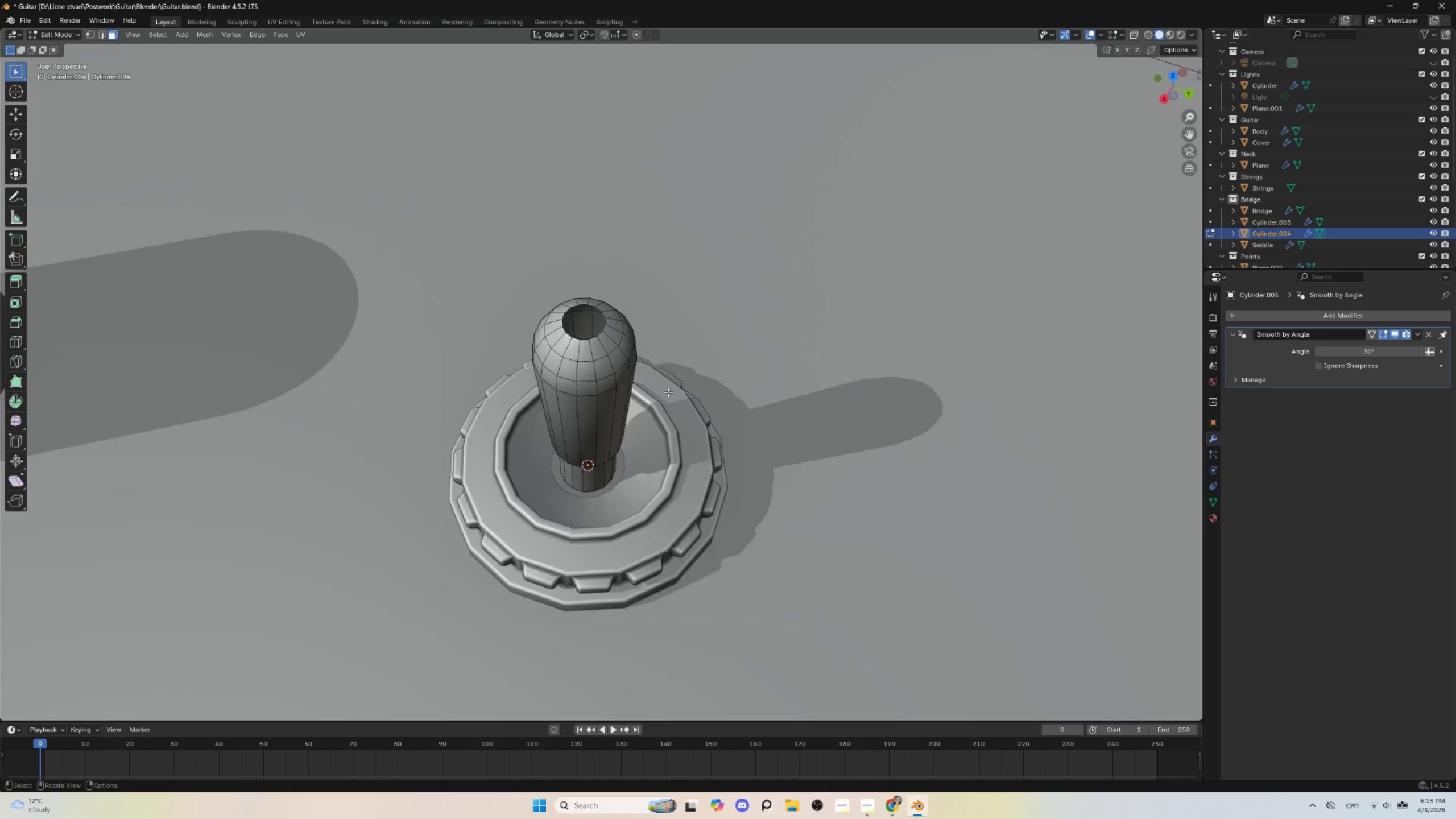 
scroll: coordinate [668, 392], scroll_direction: up, amount: 2.0
 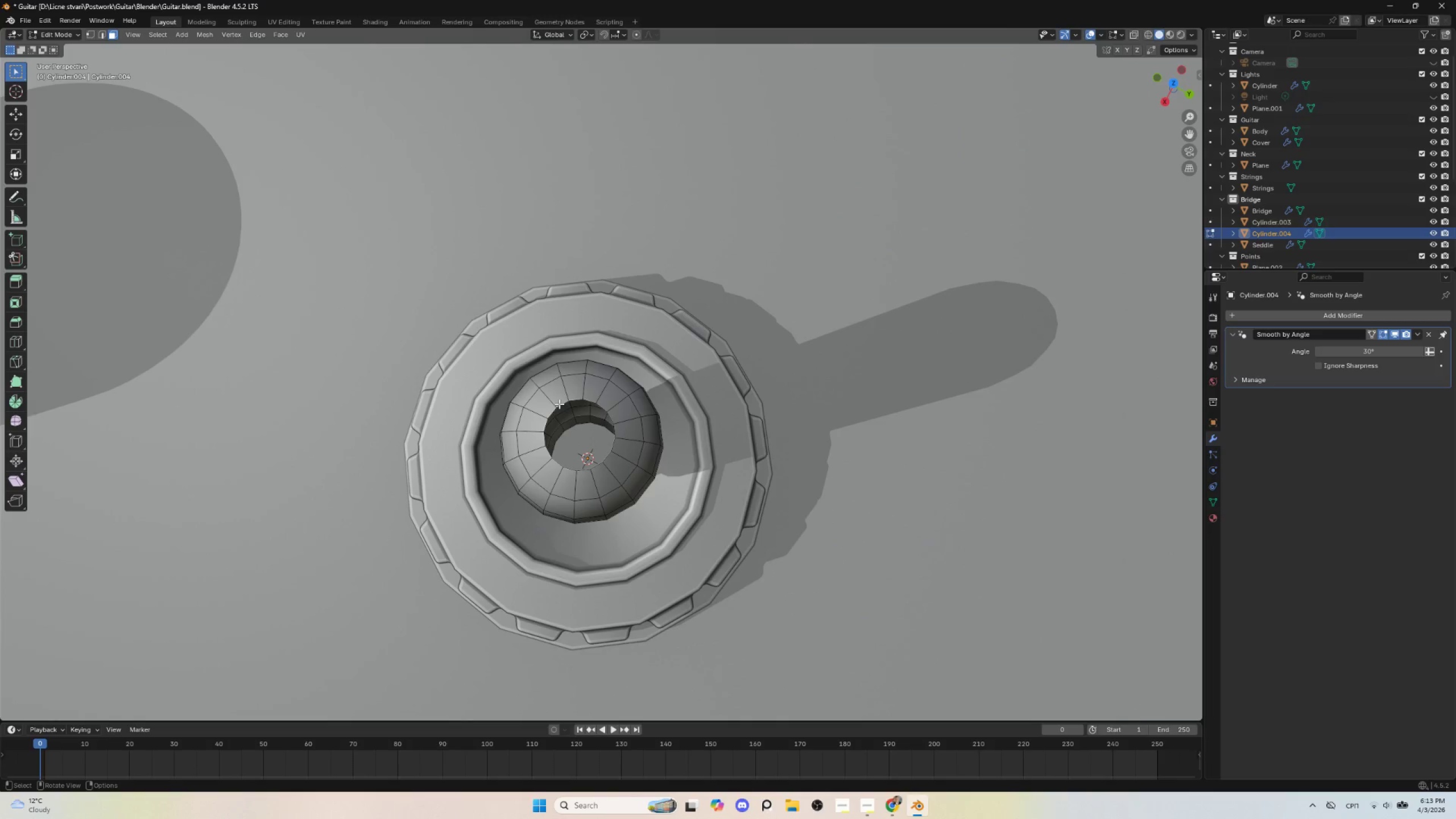 
hold_key(key=AltLeft, duration=0.7)
left_click([560, 404])
 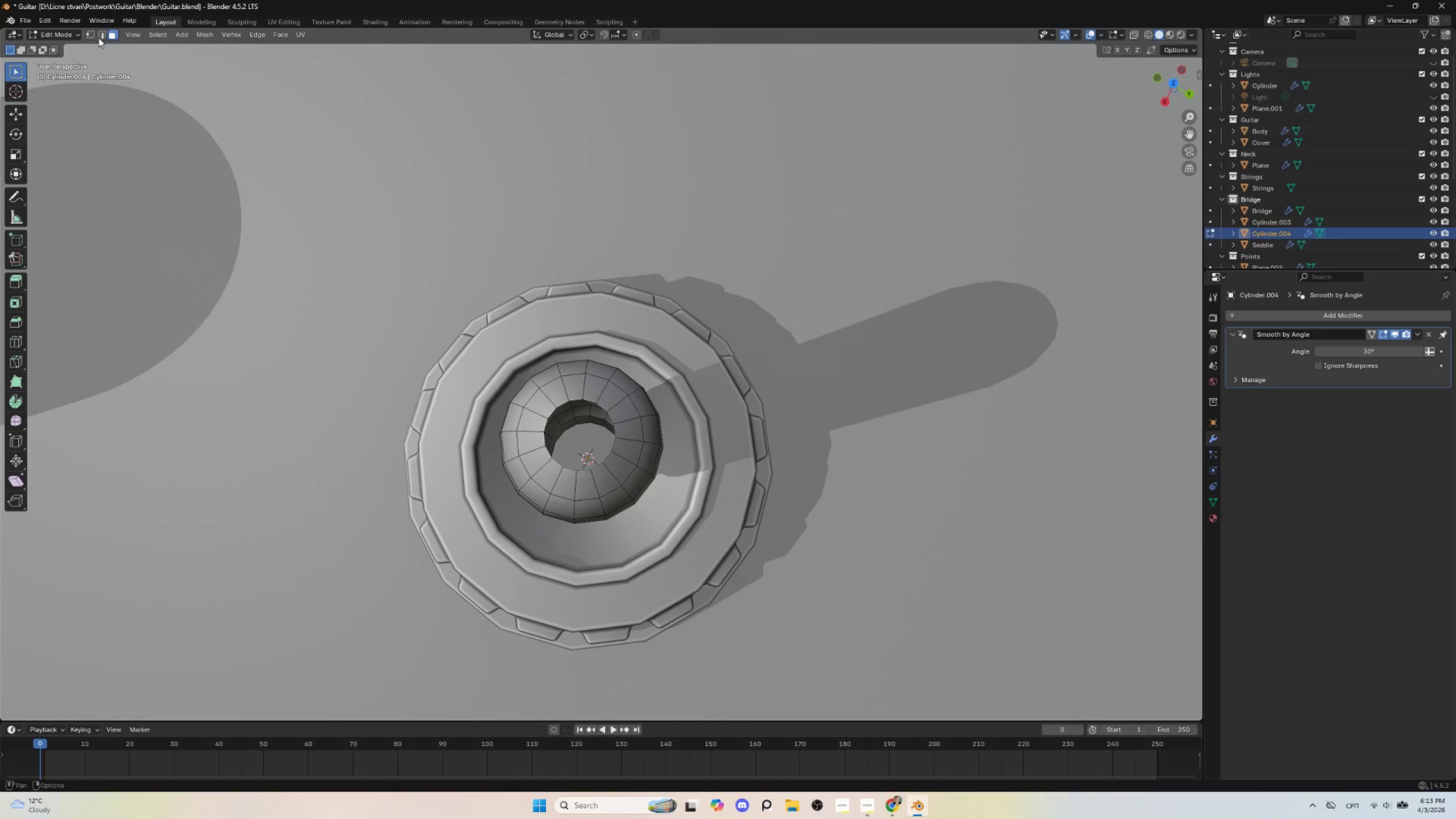 
left_click([102, 38])
 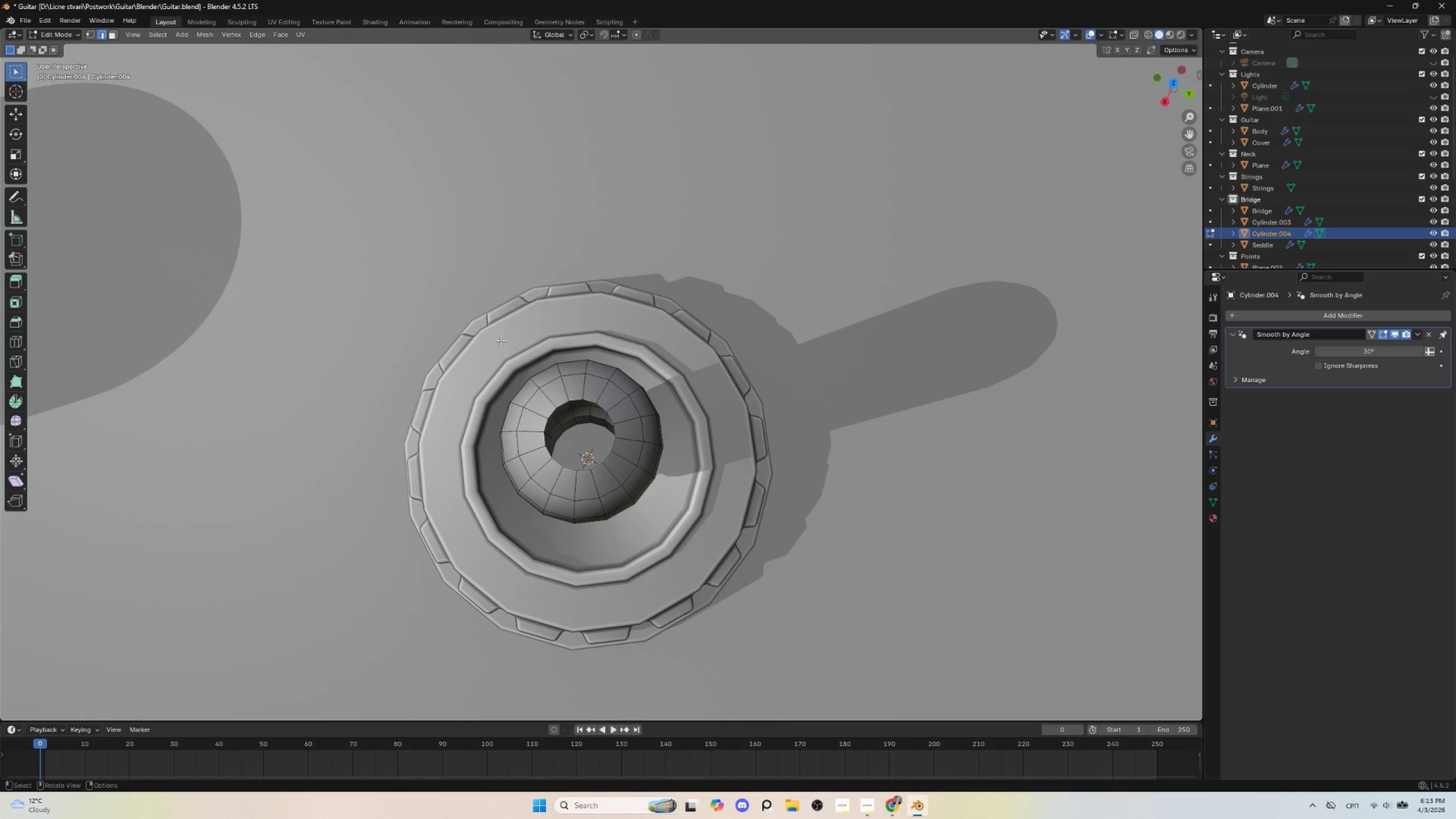 
hold_key(key=AltLeft, duration=1.09)
left_click([559, 404])
 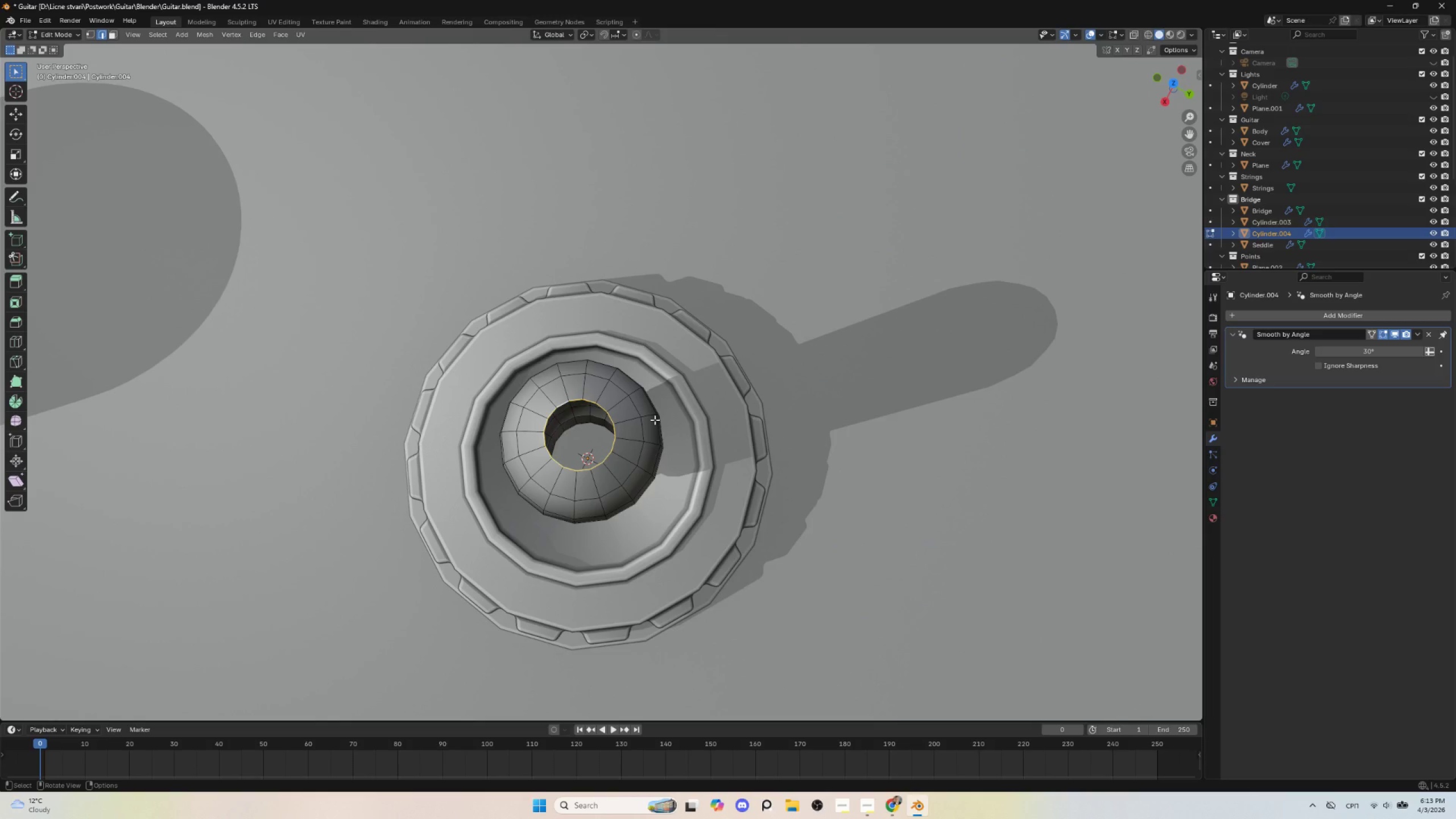 
key(F)
 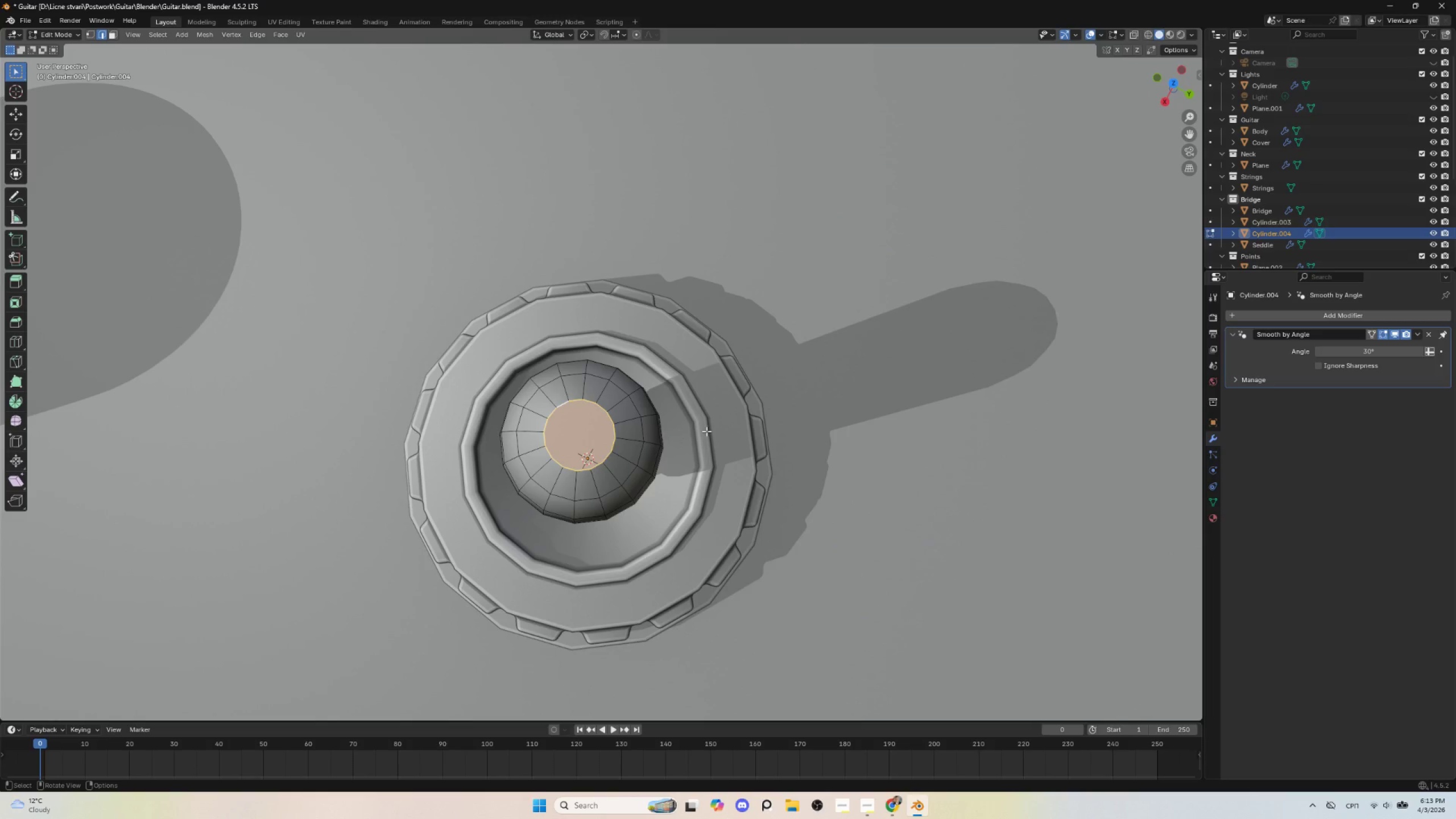 
key(I)
 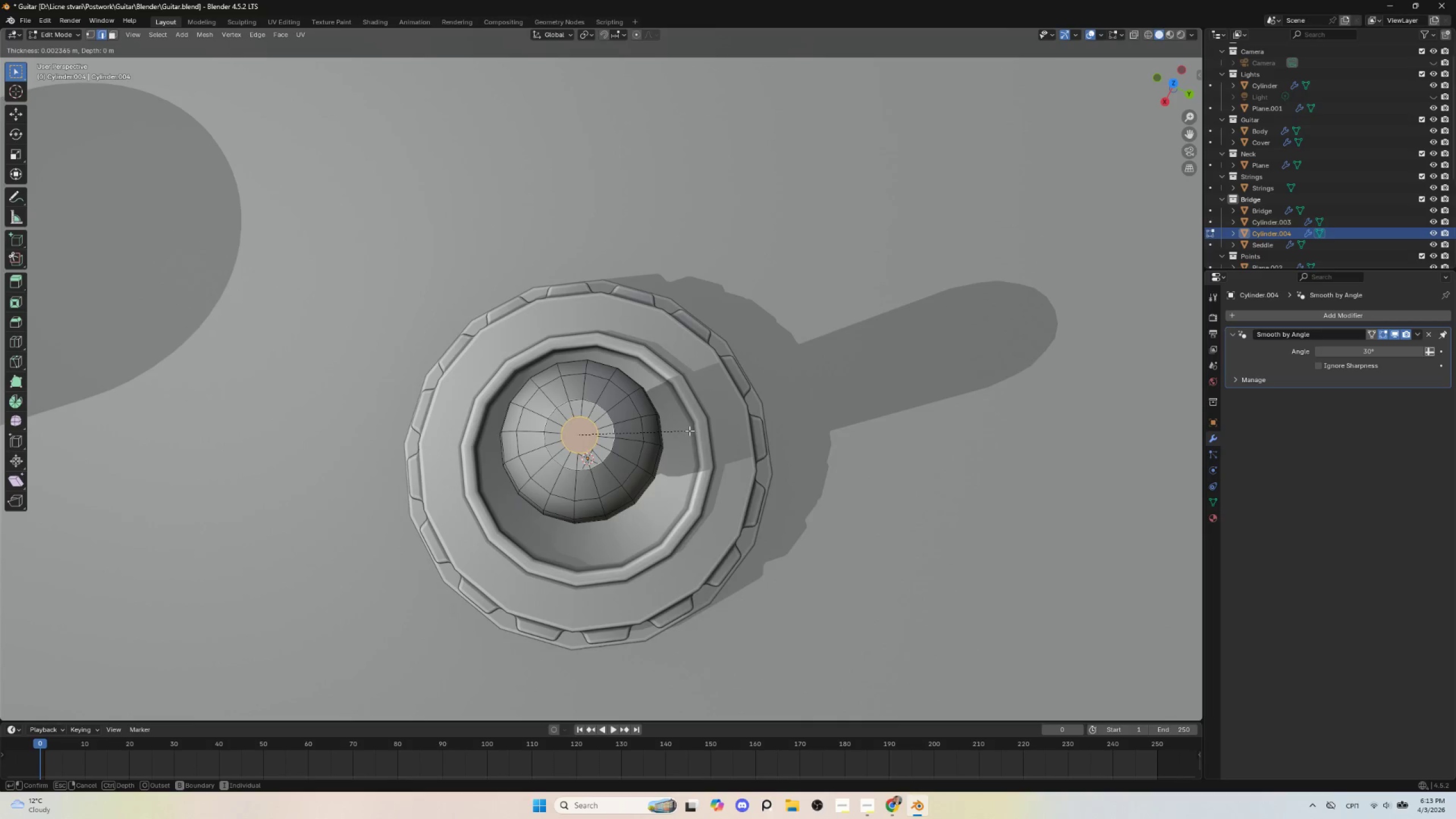 
left_click([689, 431])
 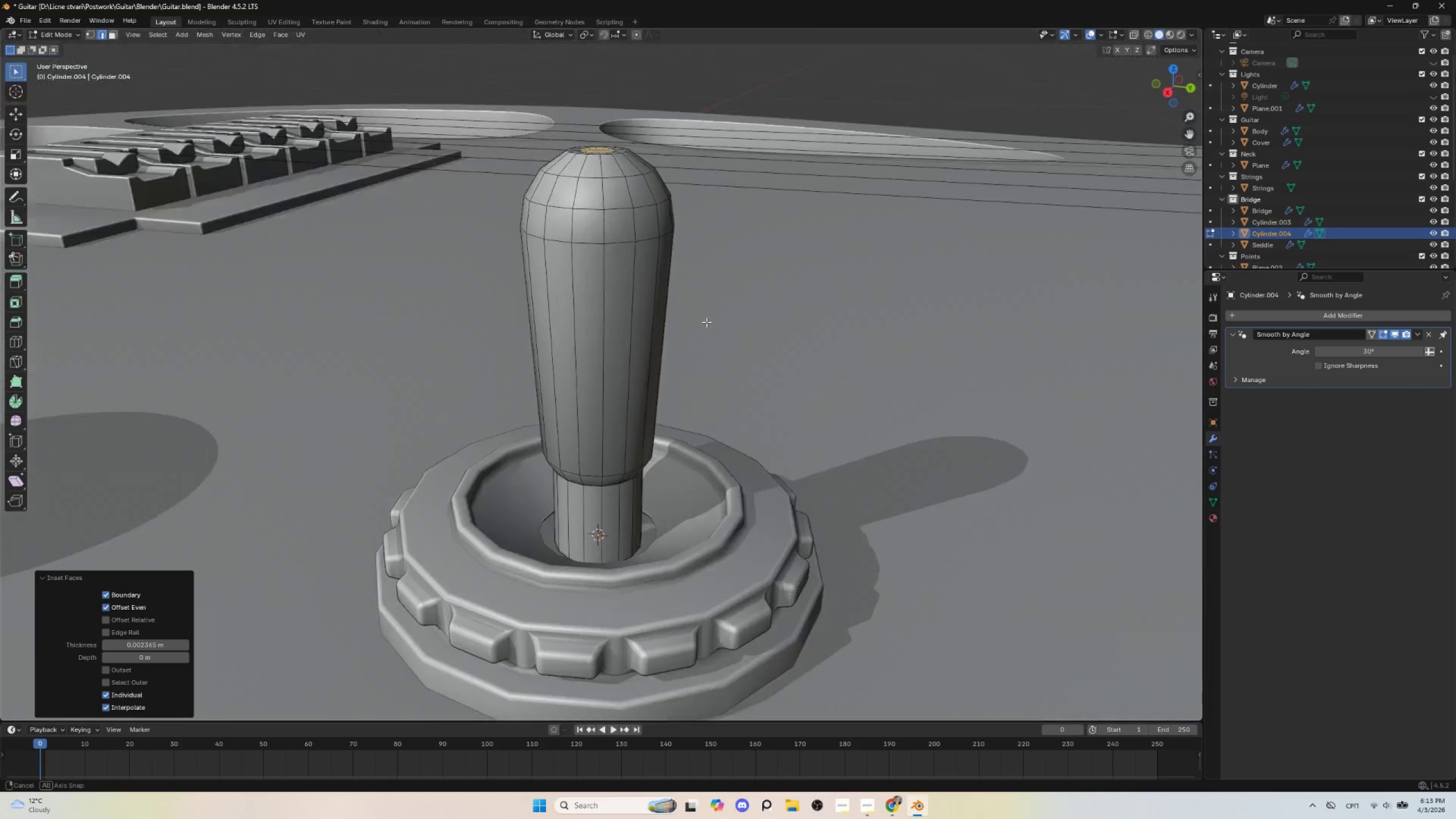 
hold_key(key=ShiftLeft, duration=0.53)
 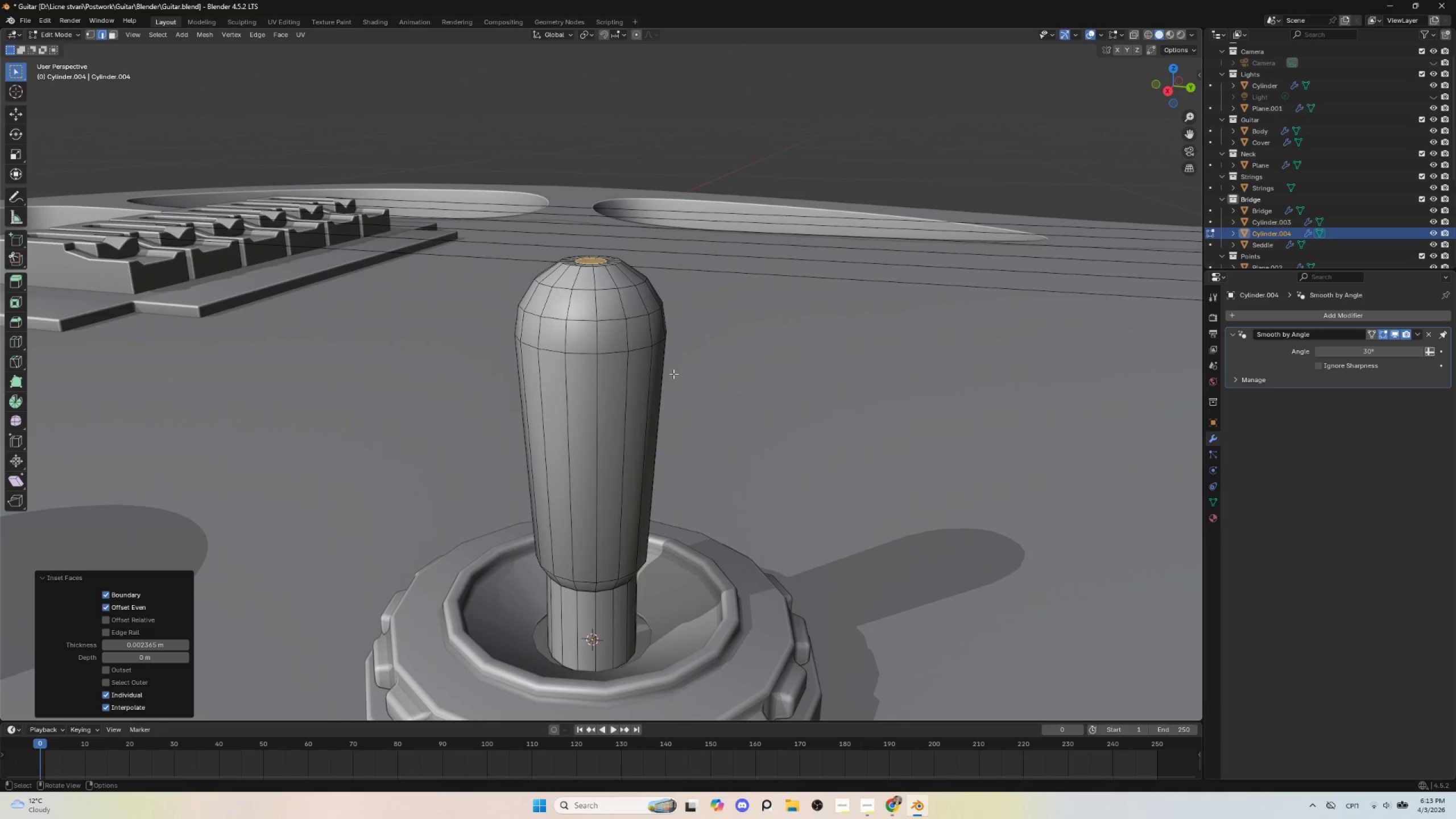 
type(gz)
 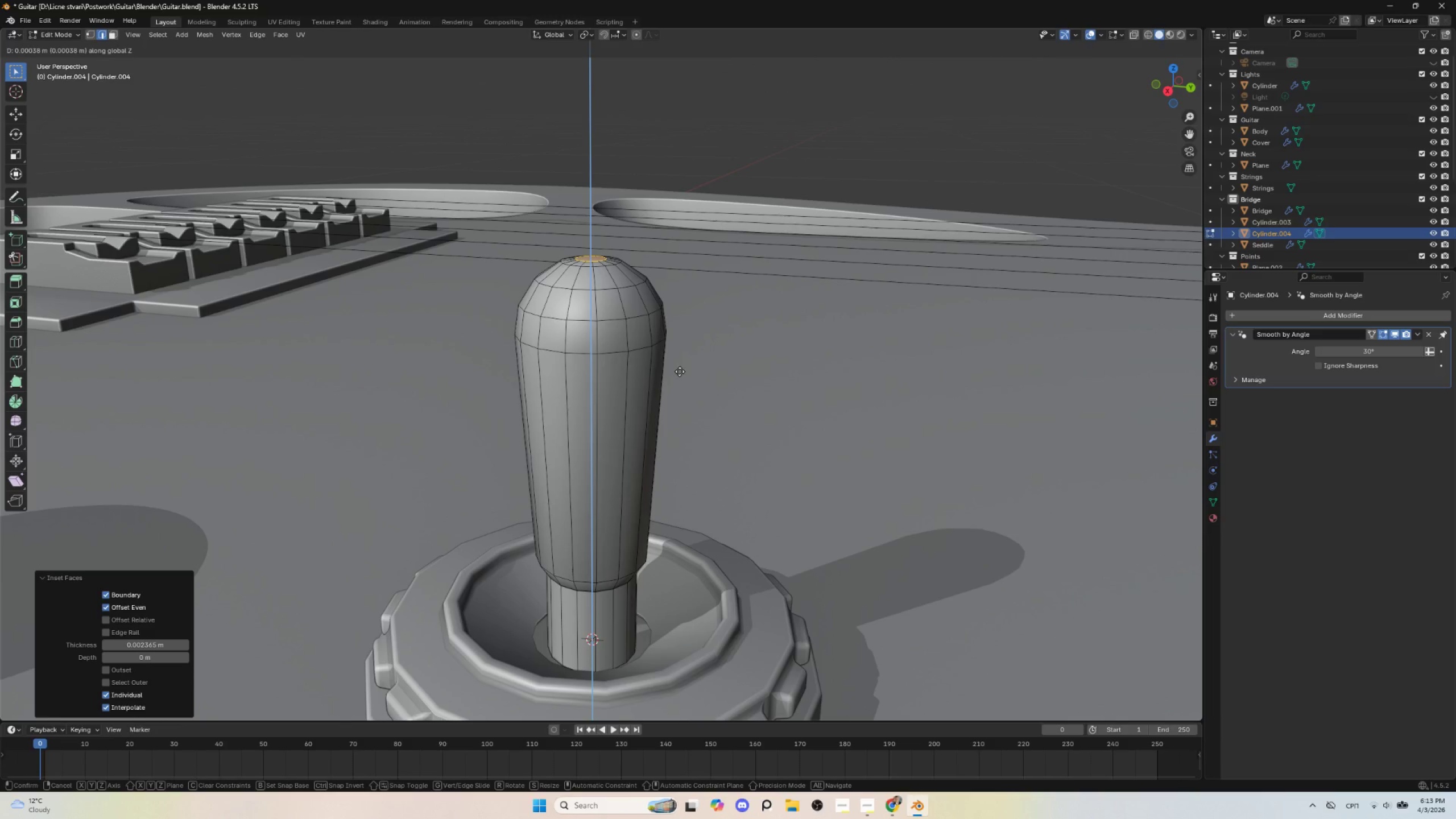 
left_click([682, 371])
 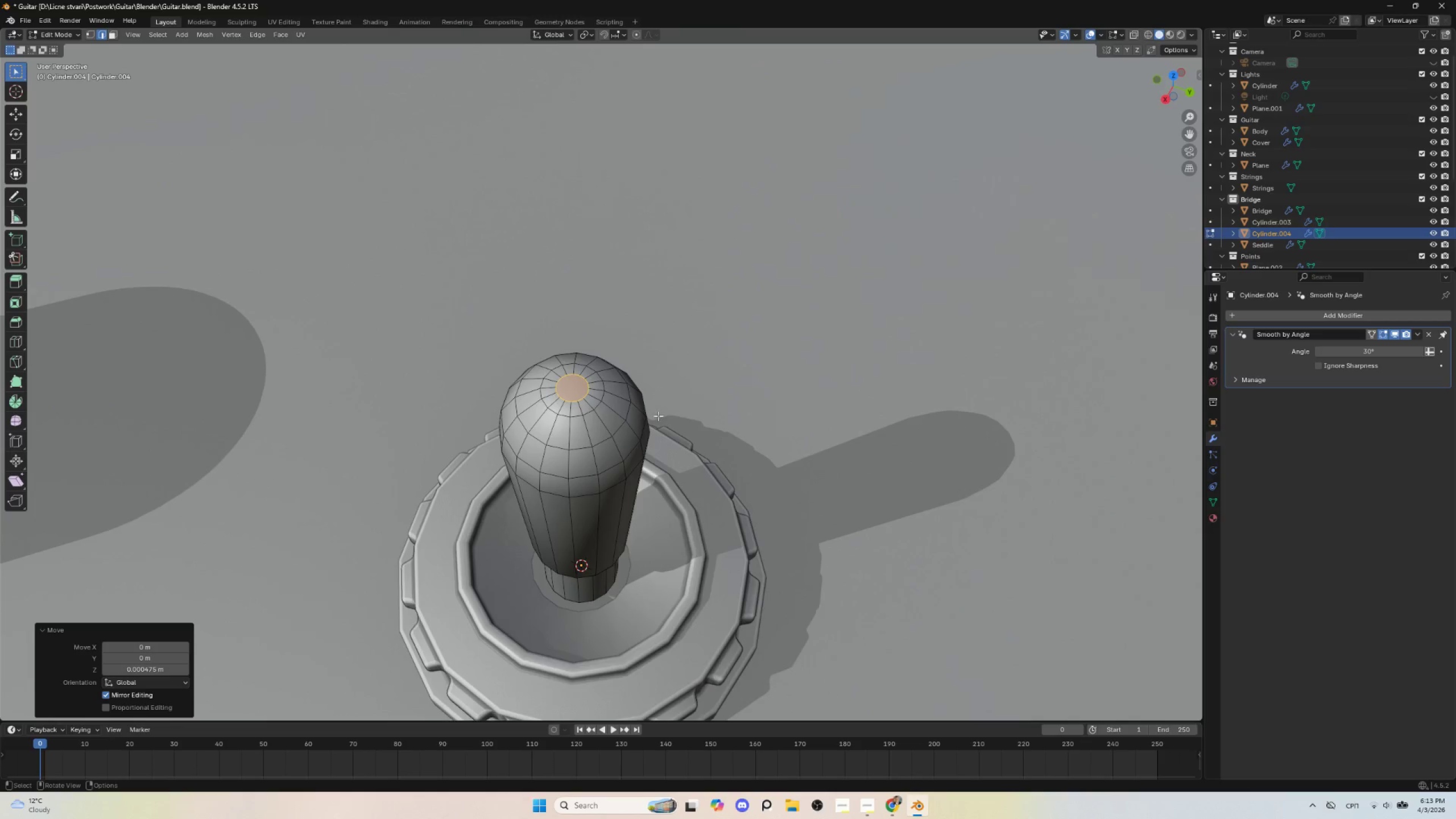 
scroll: coordinate [657, 421], scroll_direction: up, amount: 3.0
 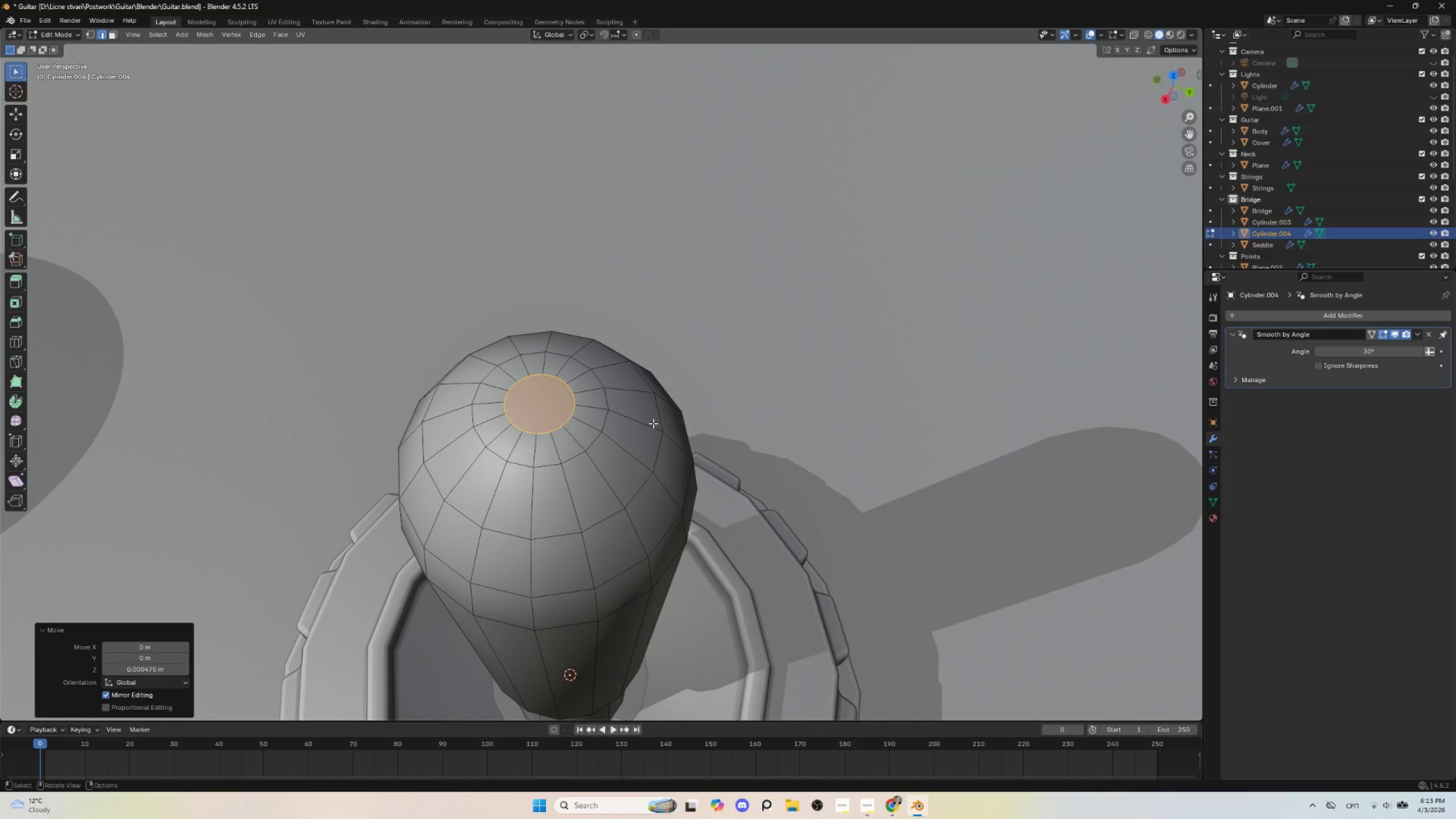 
key(I)
 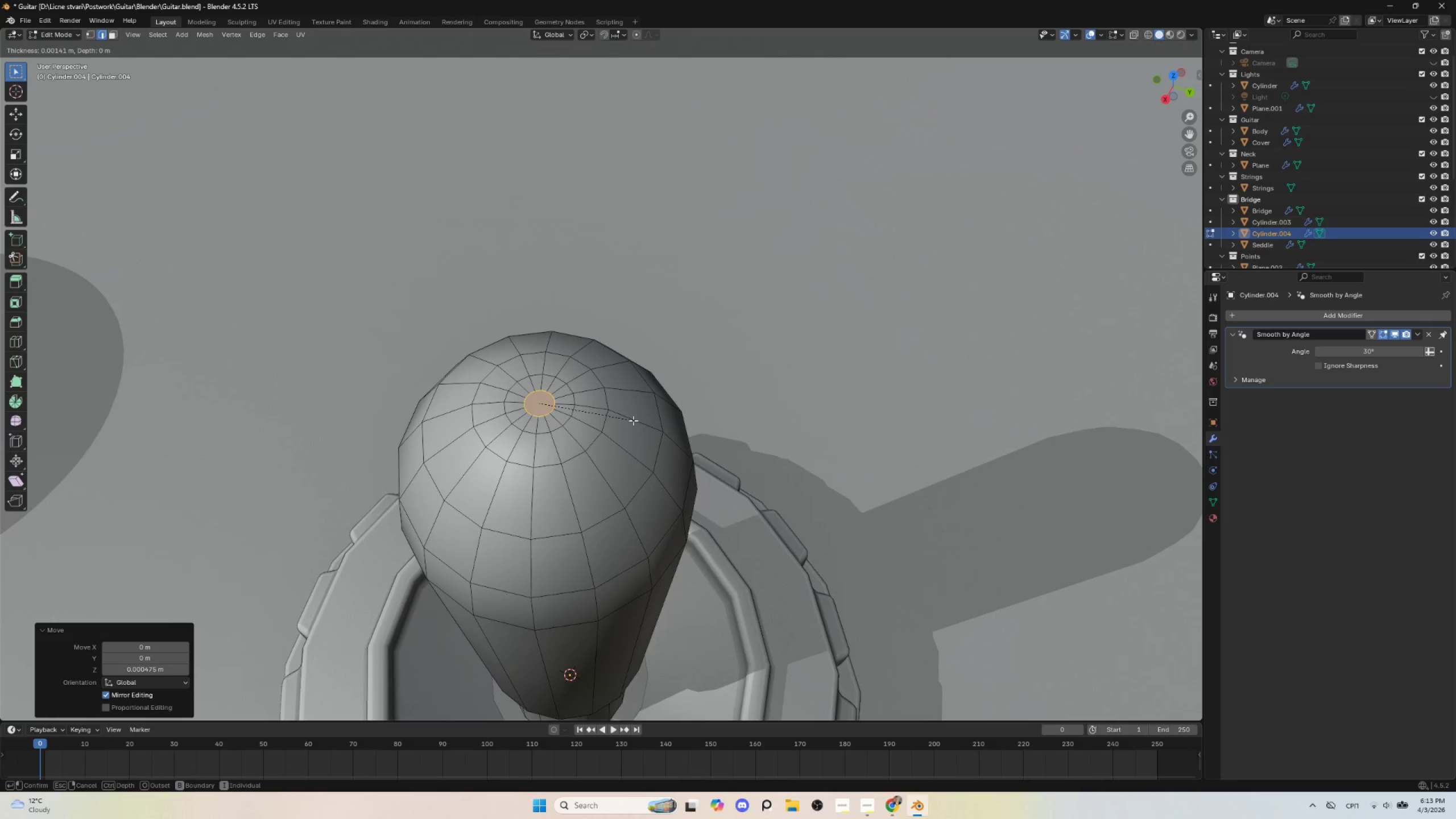 
left_click([633, 420])
 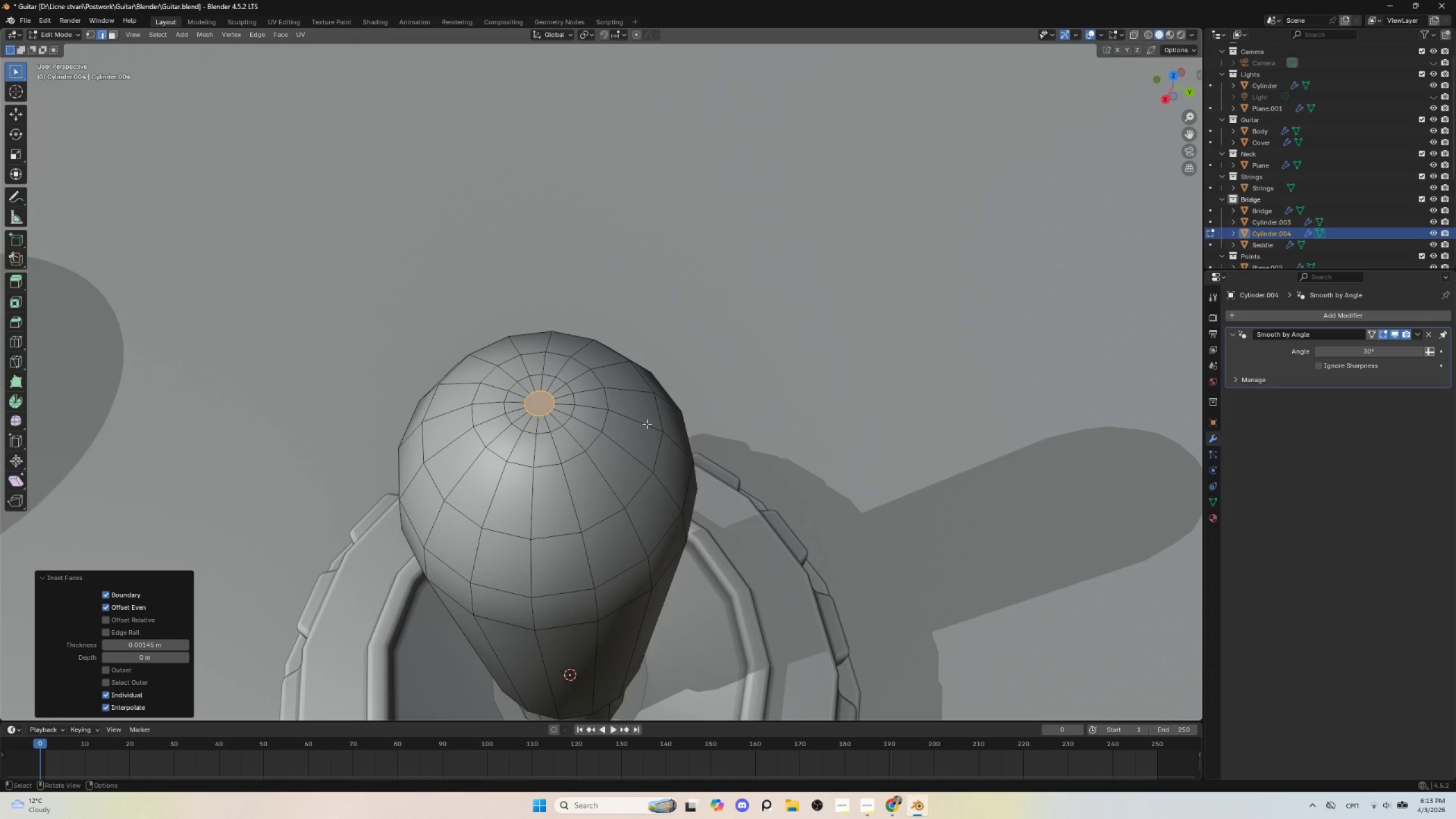 
type(gz)
 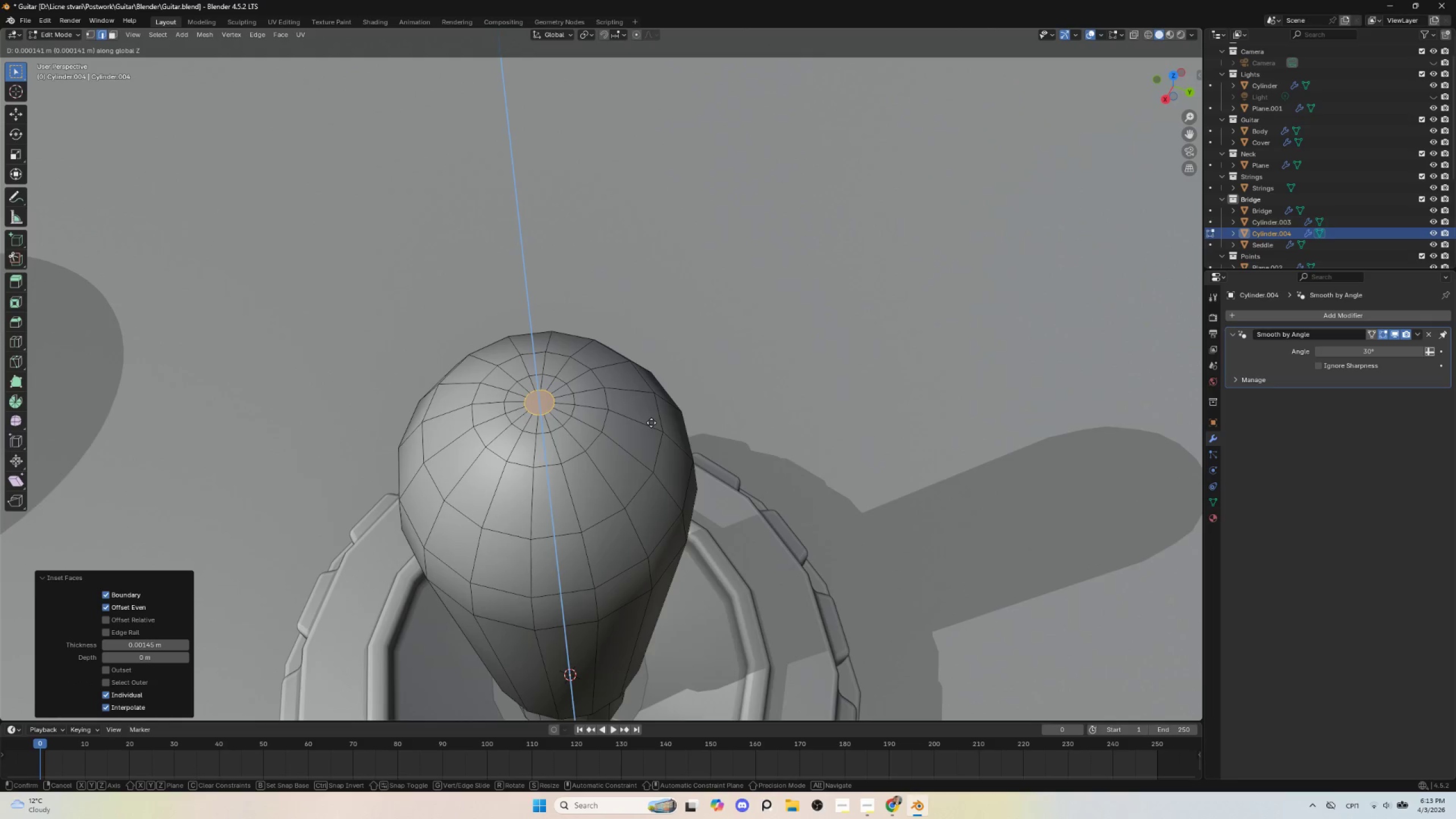 
left_click([652, 423])
 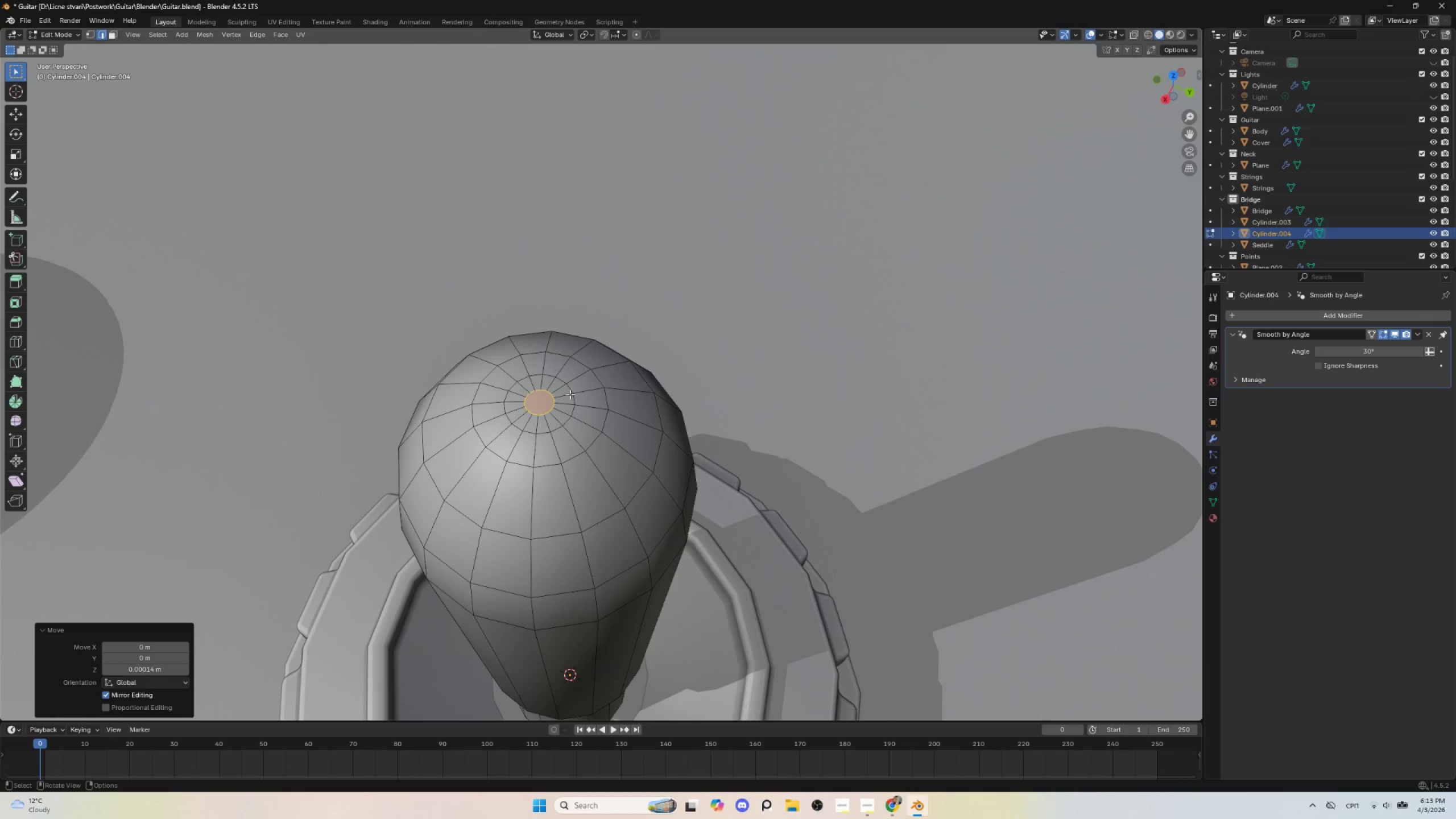 
key(Delete)
 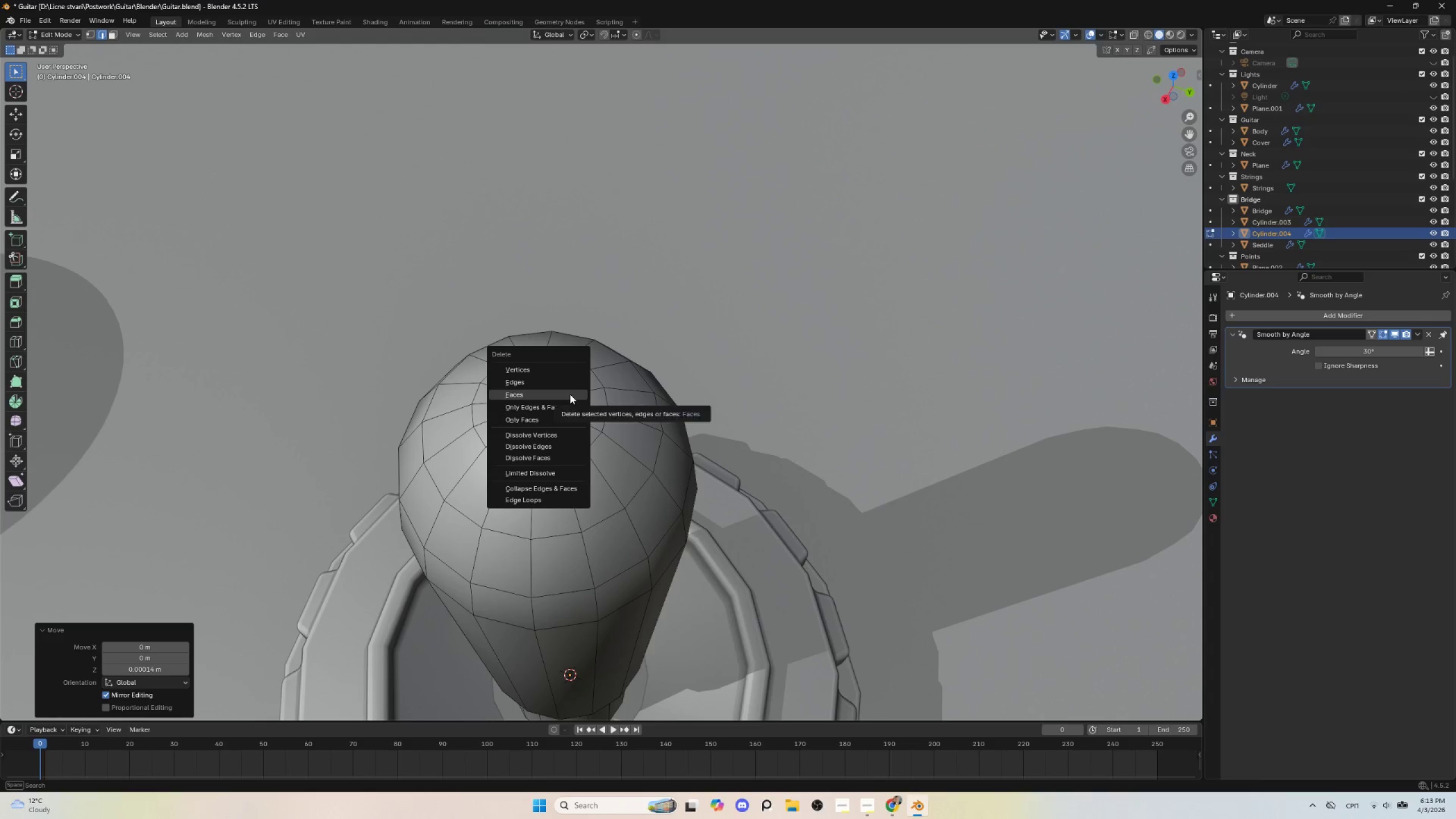 
left_click([570, 394])
 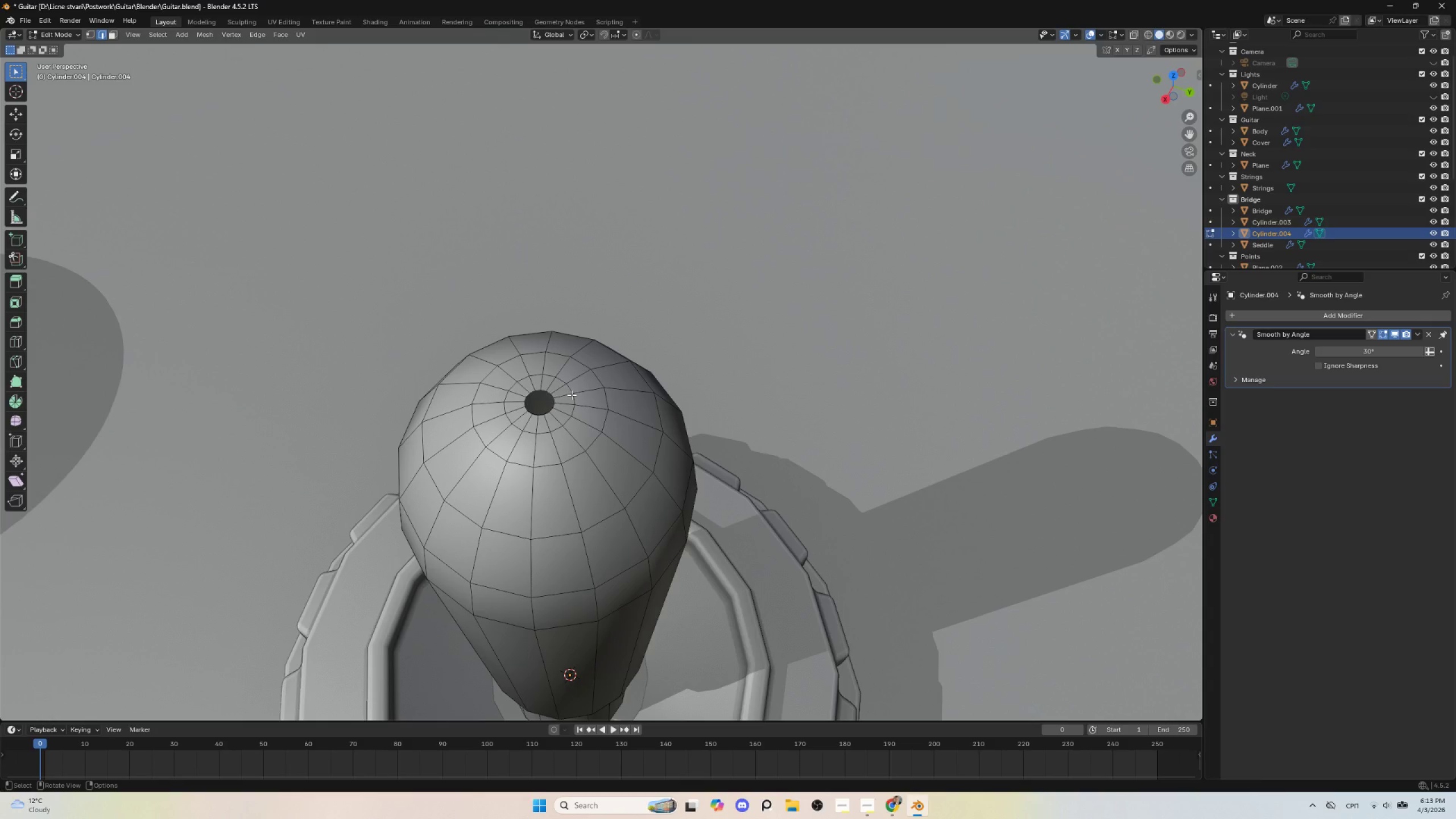 
scroll: coordinate [600, 440], scroll_direction: up, amount: 2.0
 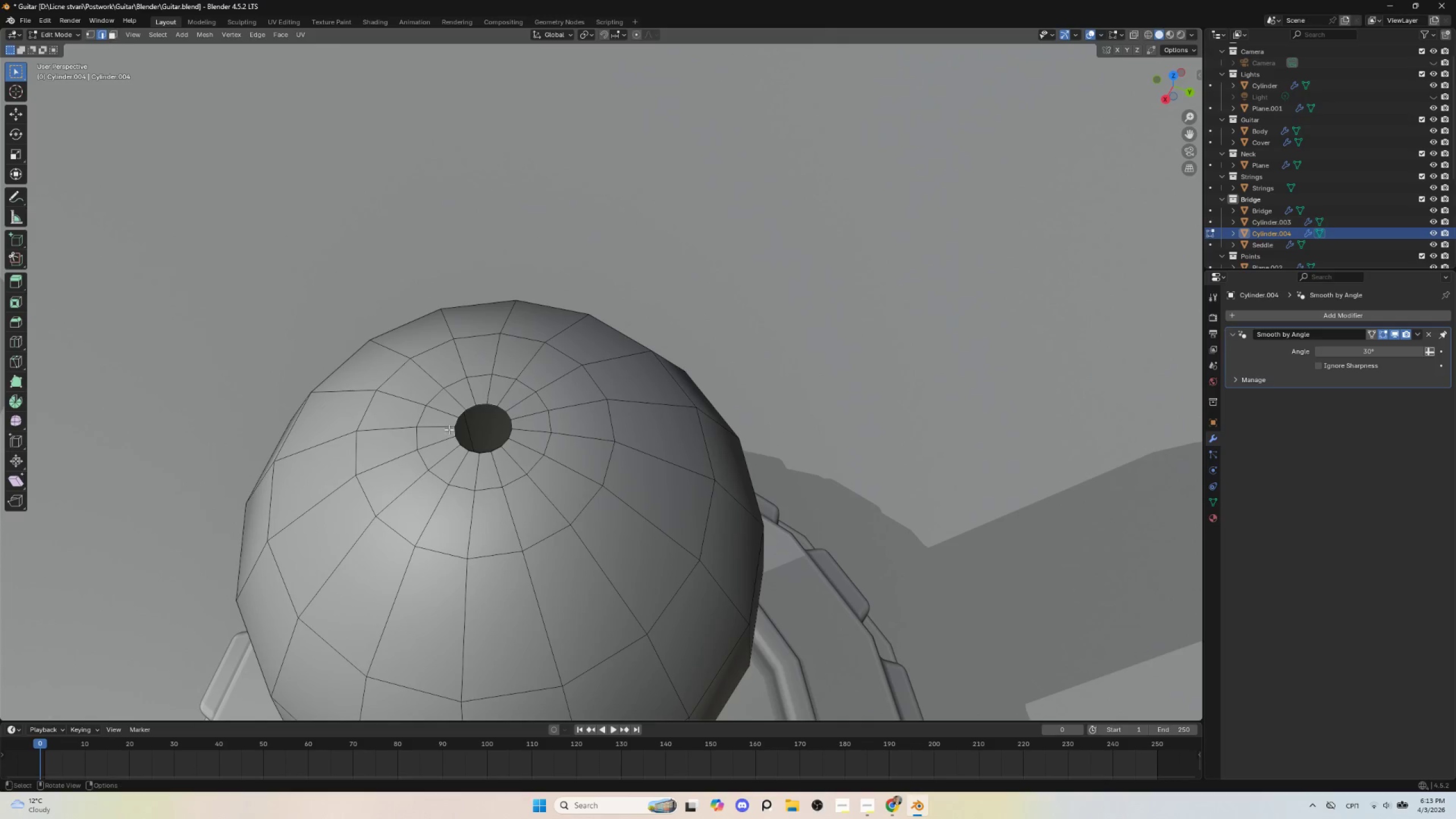 
hold_key(key=AltLeft, duration=1.0)
left_click([495, 404])
 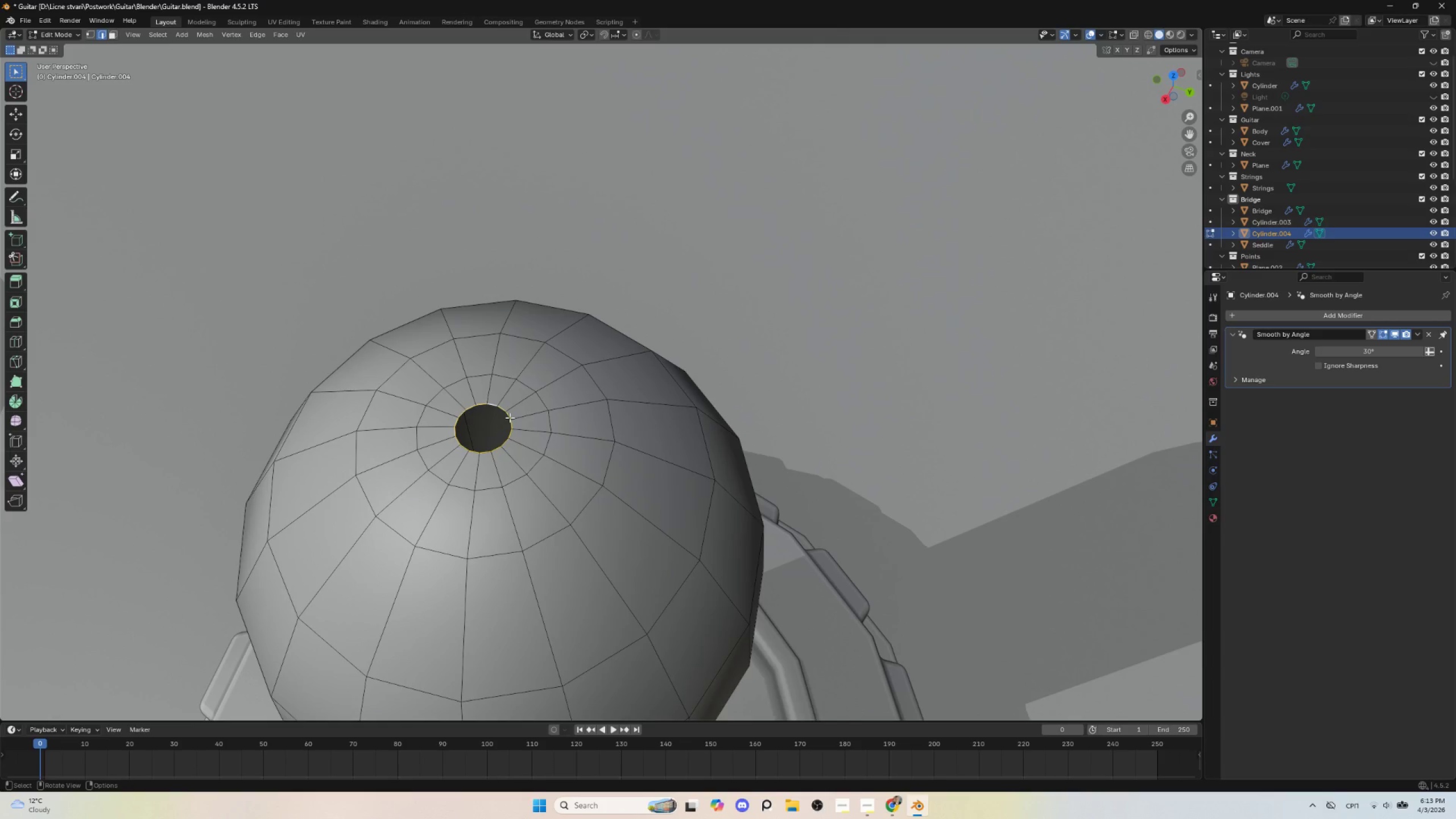 
key(F3)
 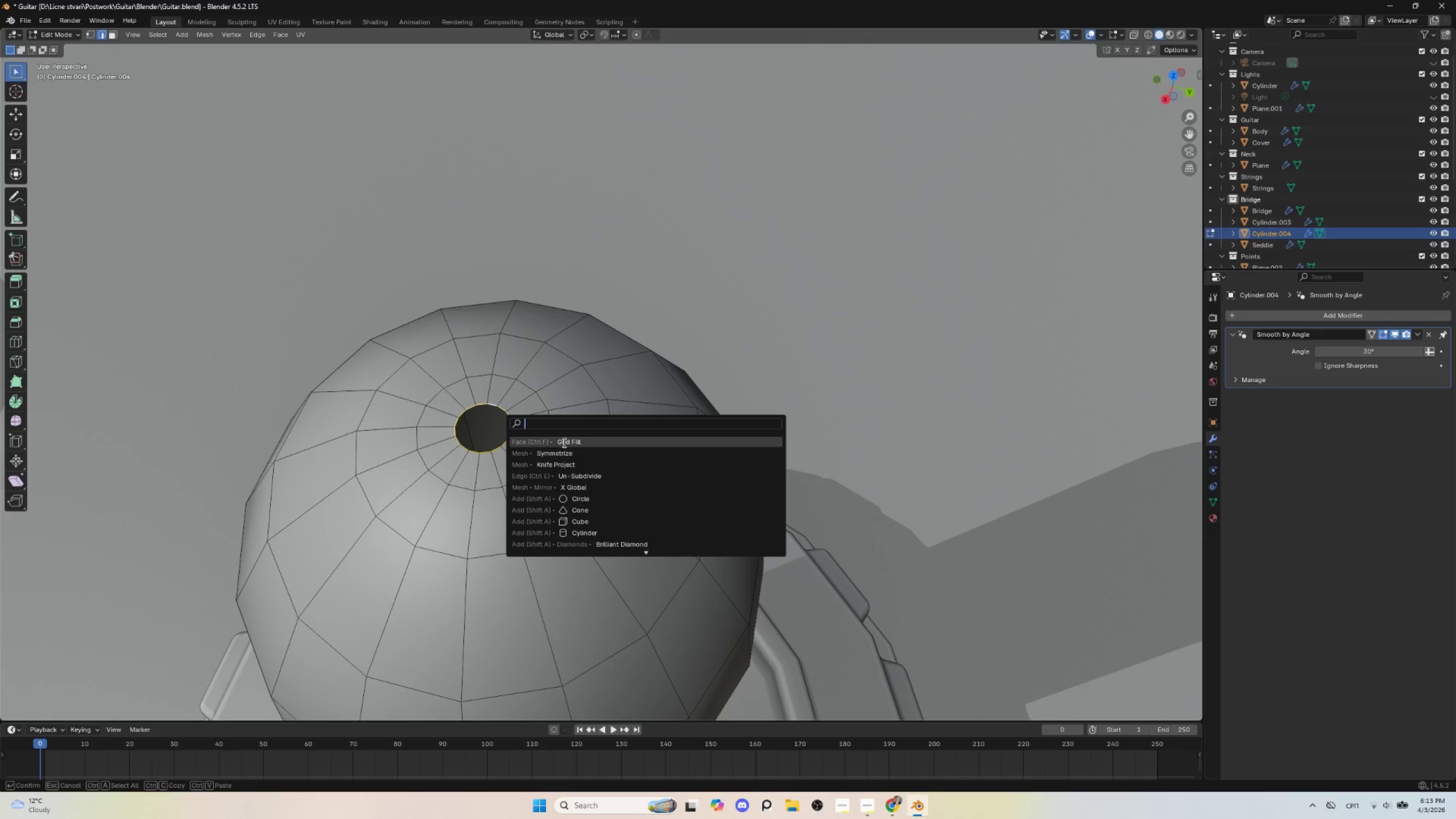 
left_click([564, 441])
 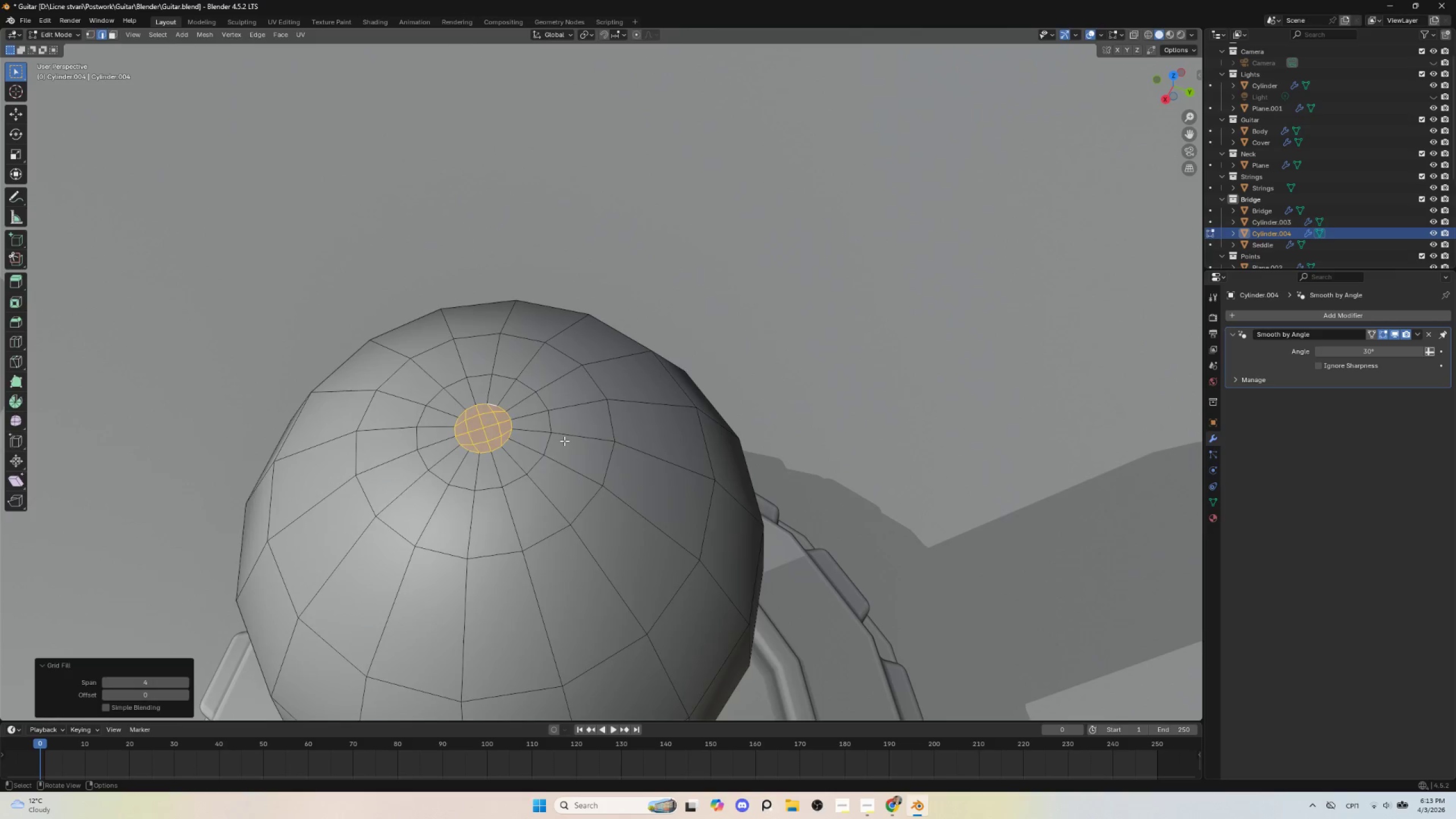 
key(Tab)
 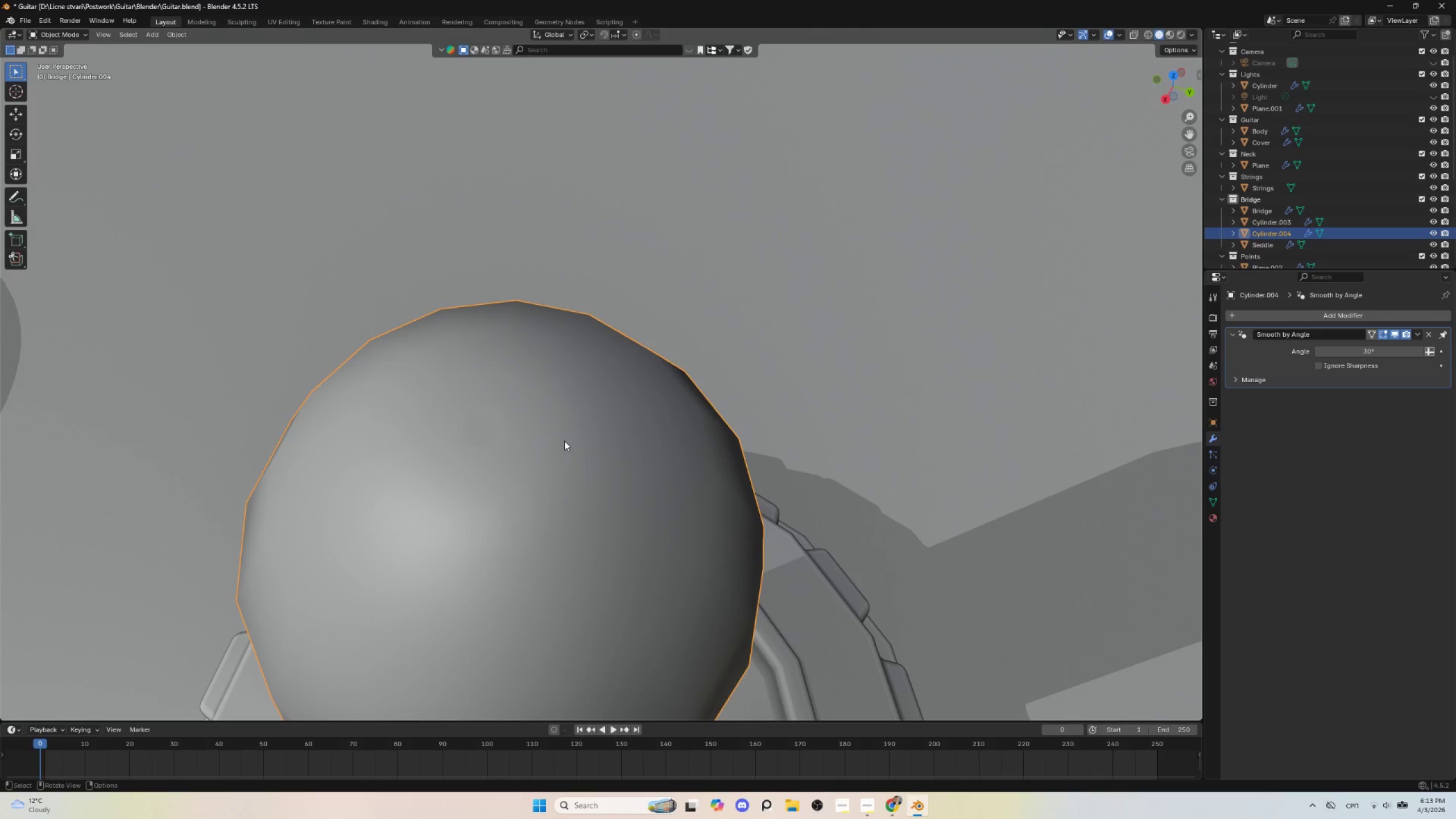 
key(Tab)
 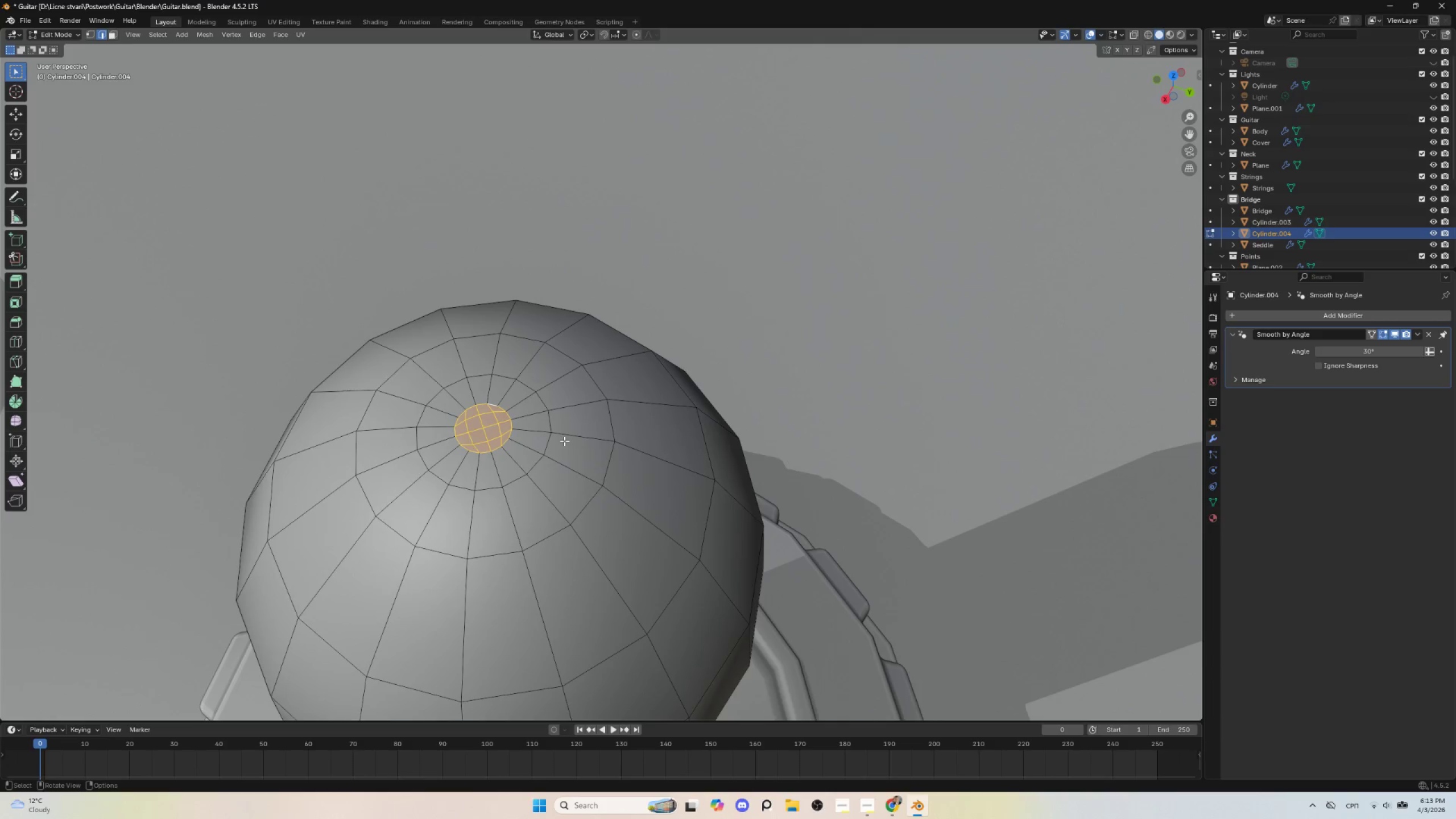 
key(Control+Z)
 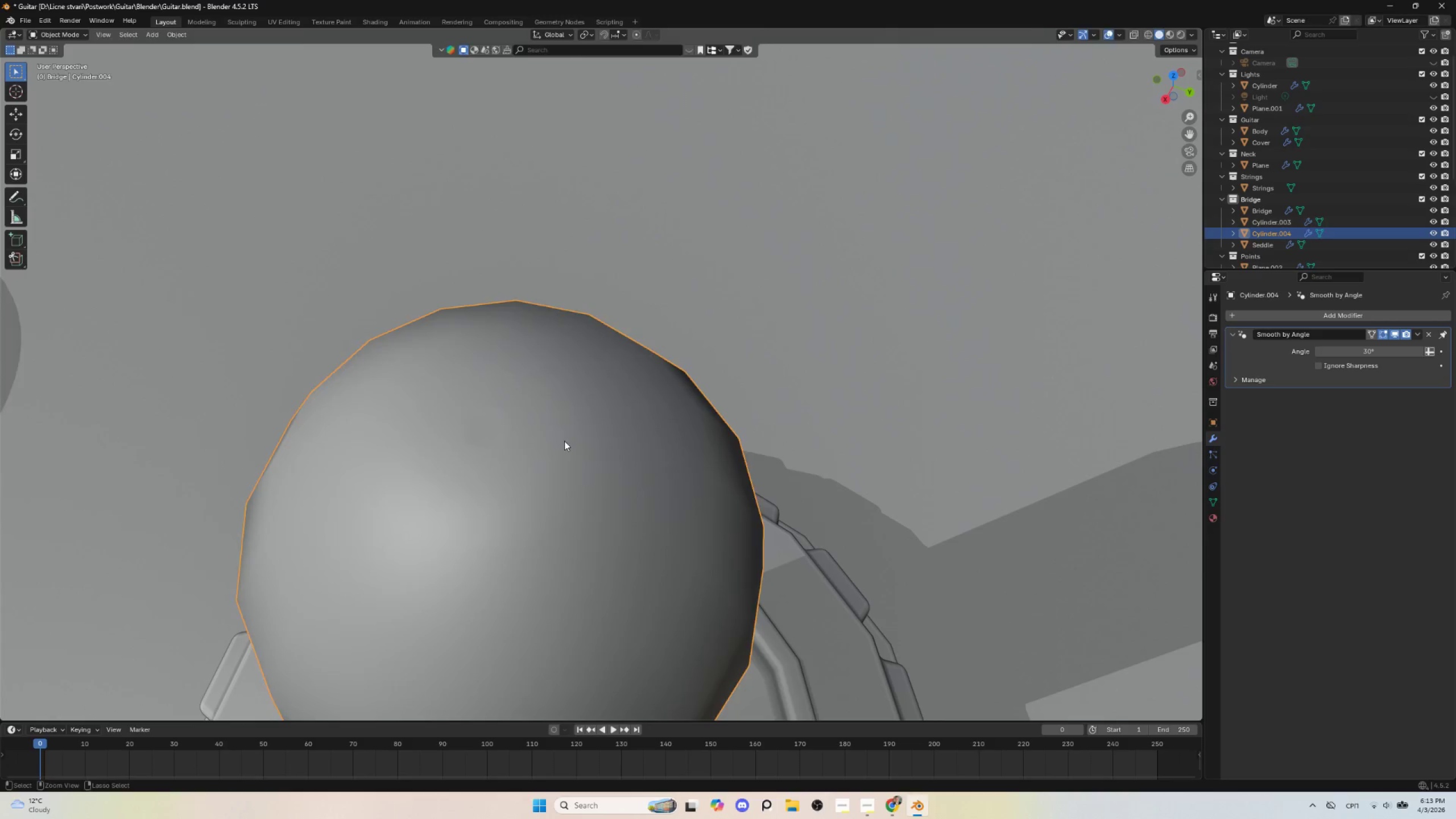 
key(Control+Z)
 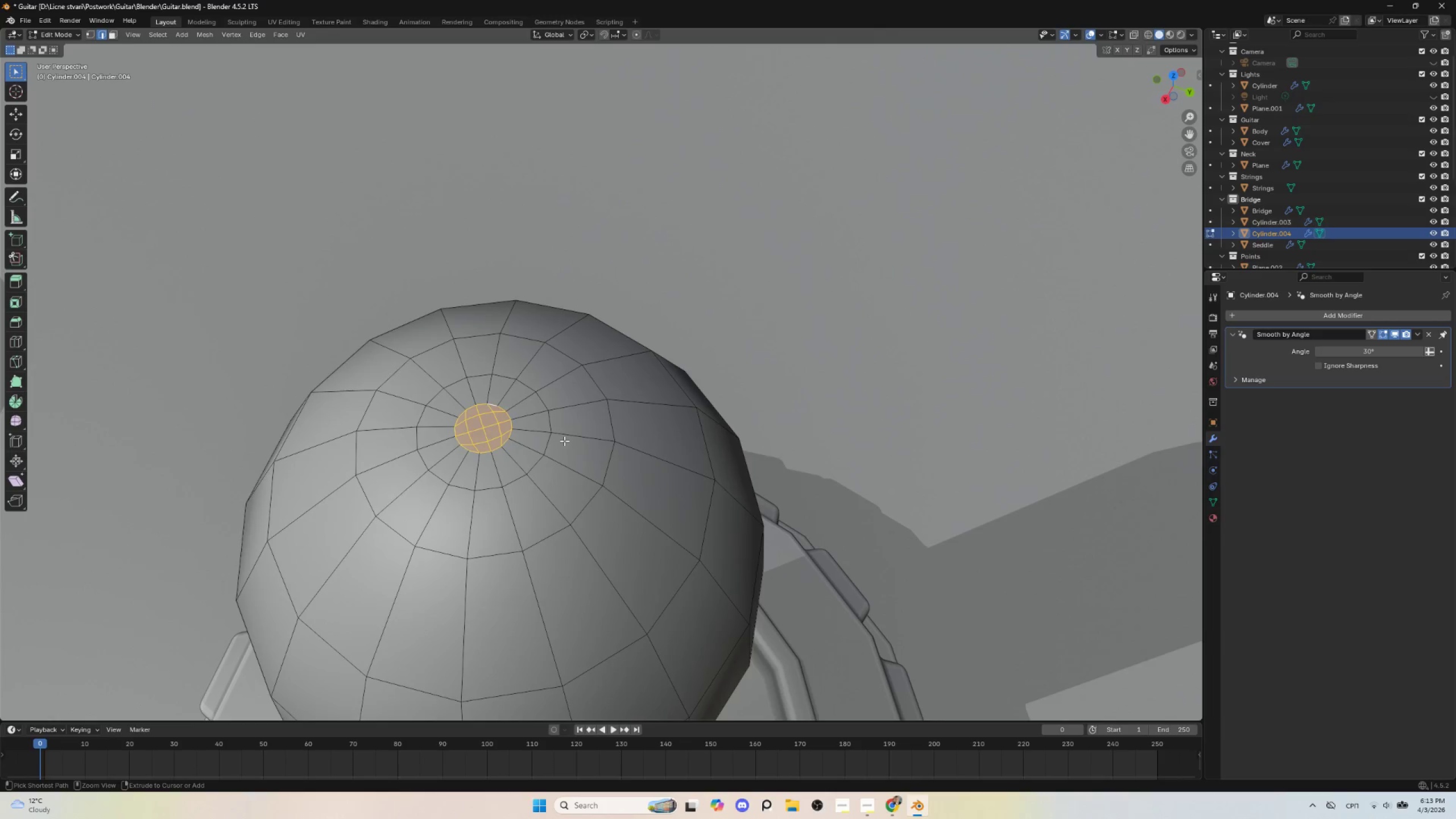 
key(Control+Z)
 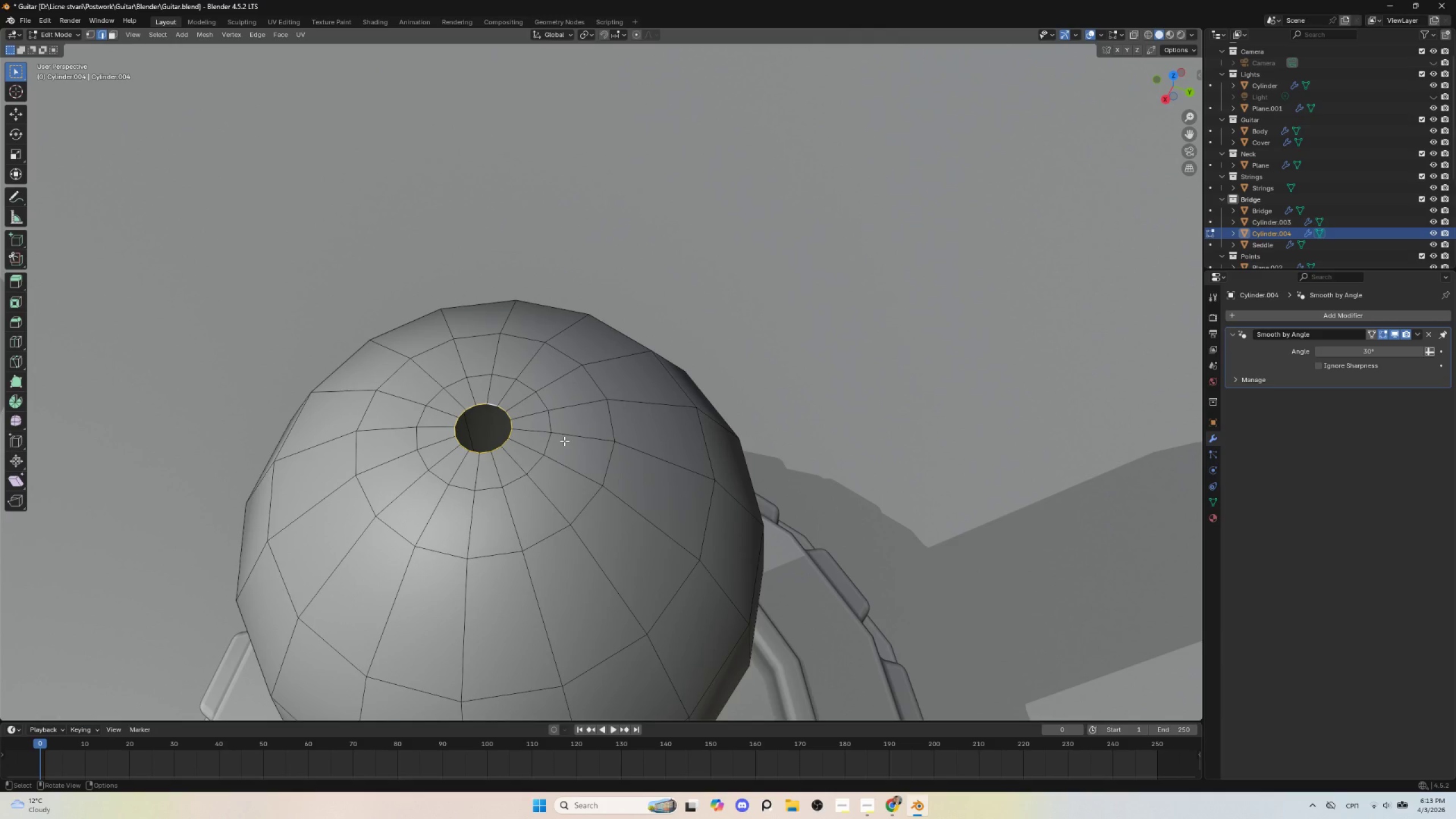 
key(F3)
 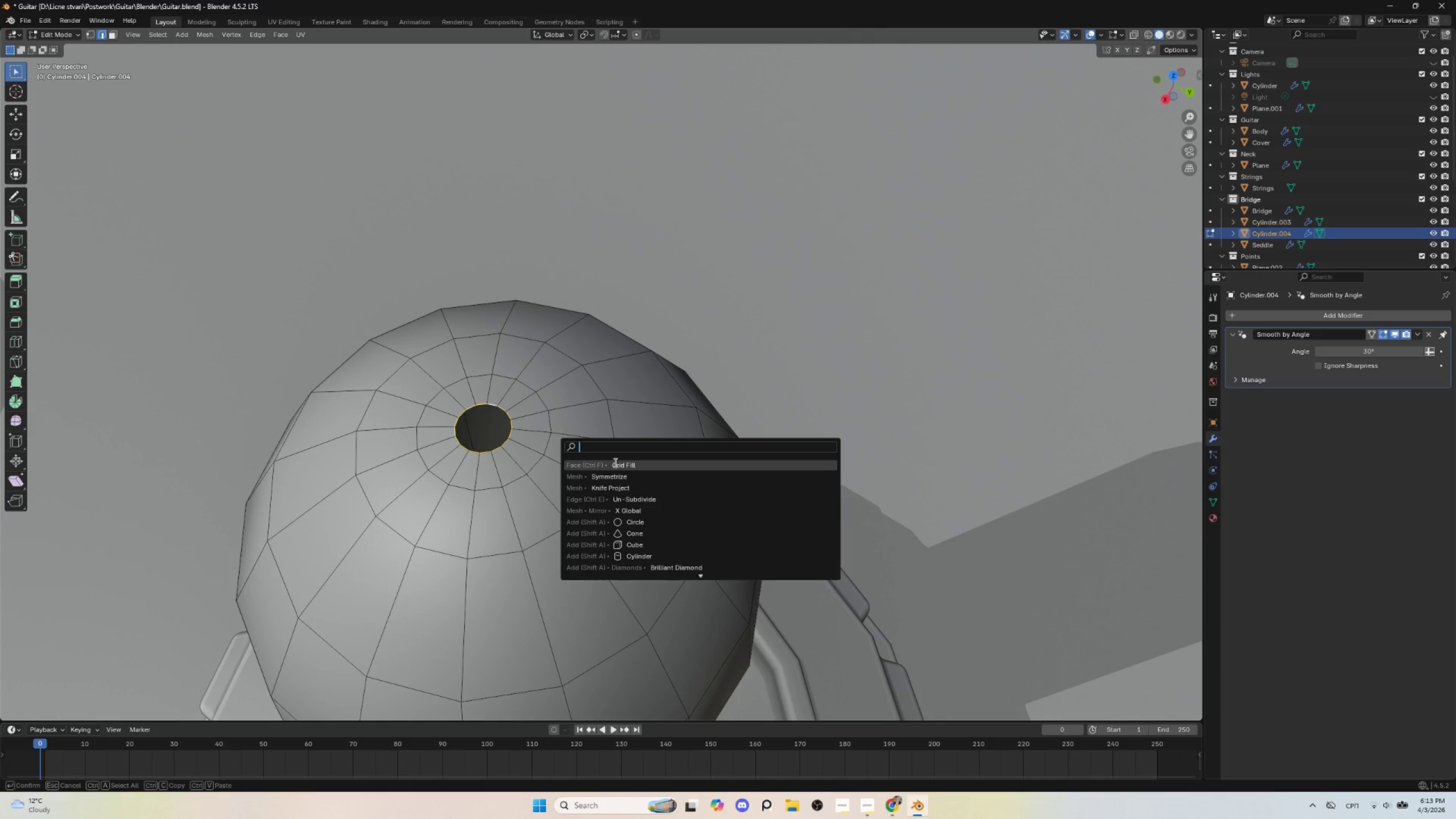 
left_click([614, 462])
 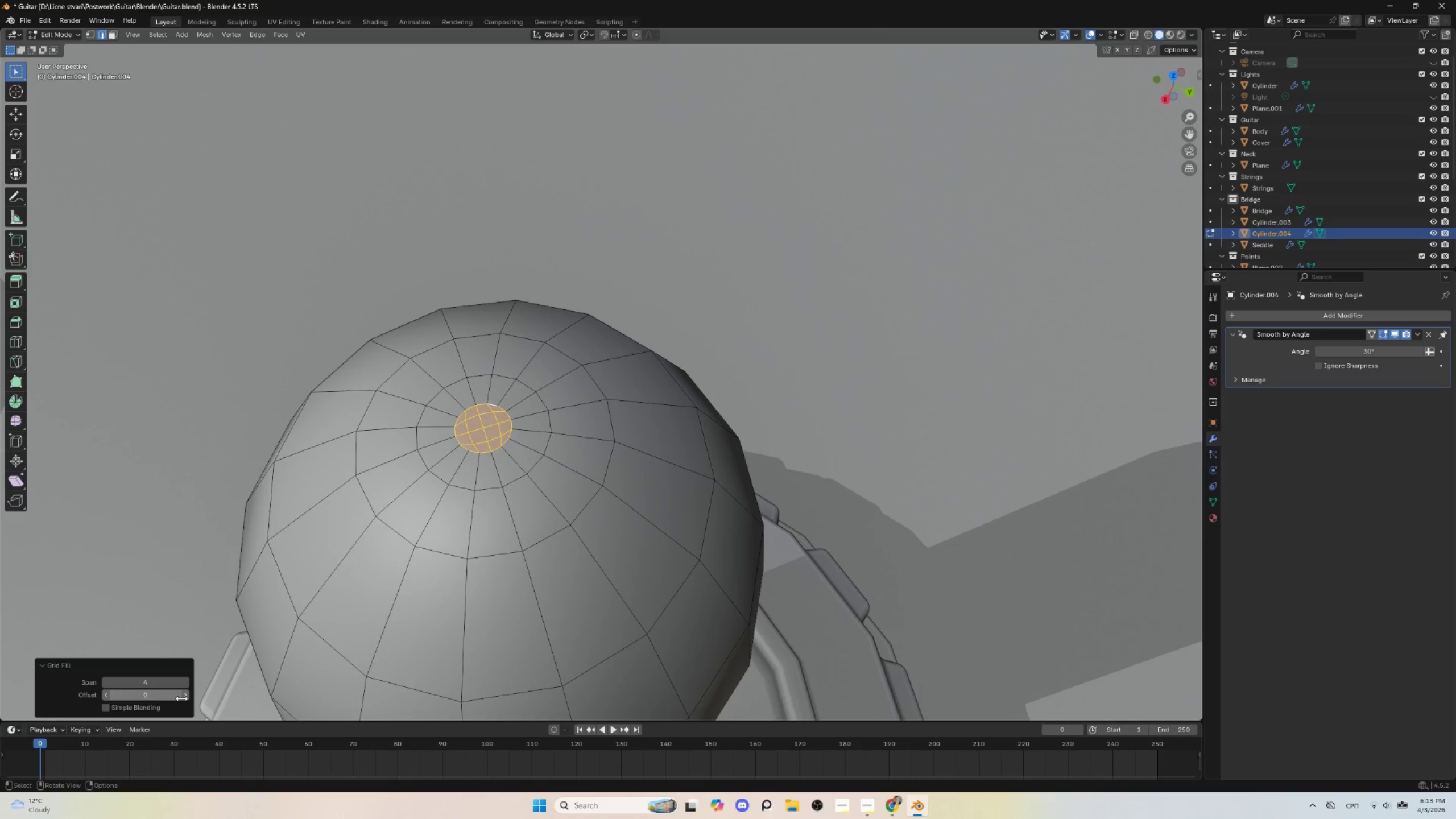 
left_click([184, 694])
 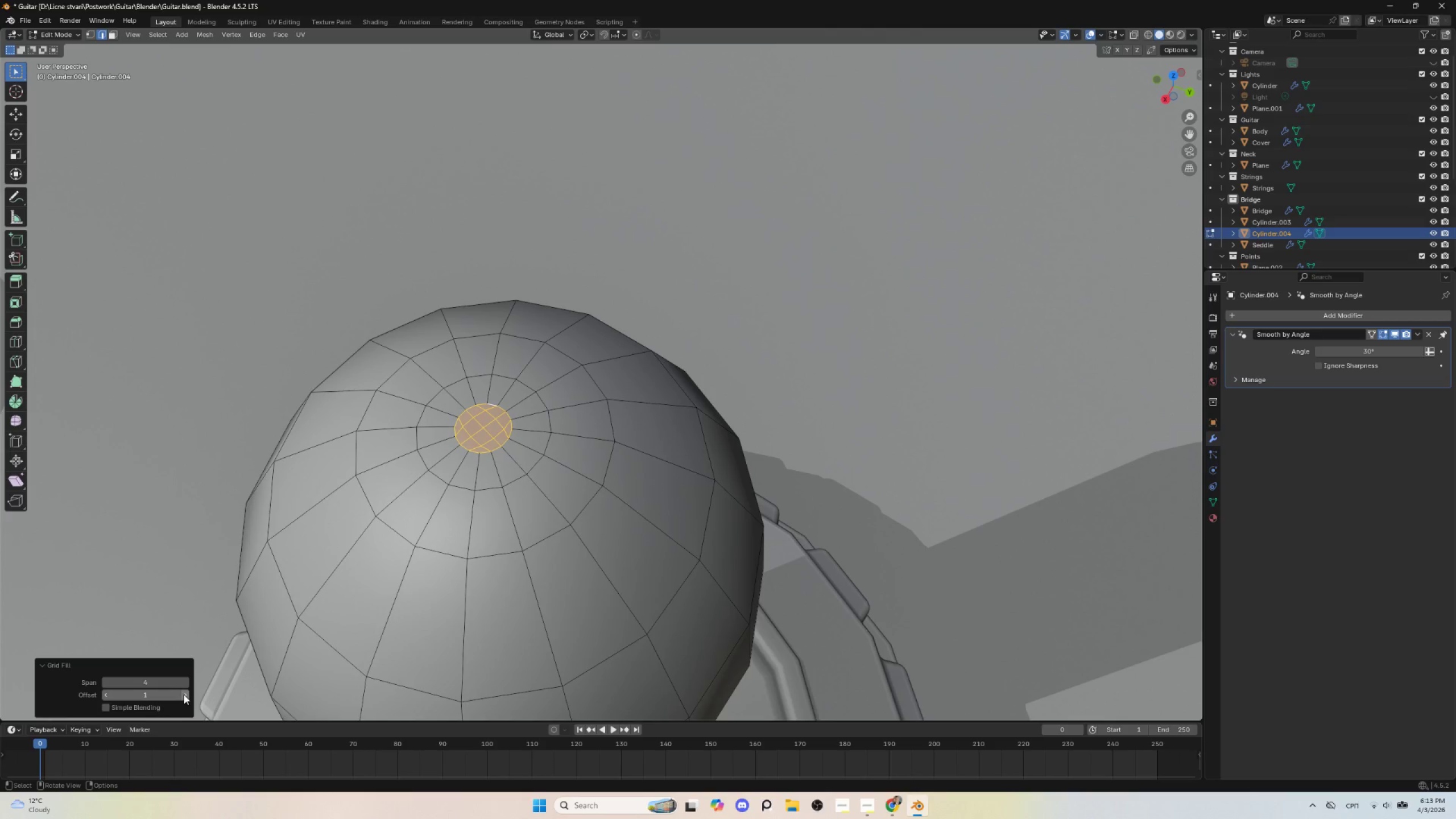 
left_click([184, 694])
 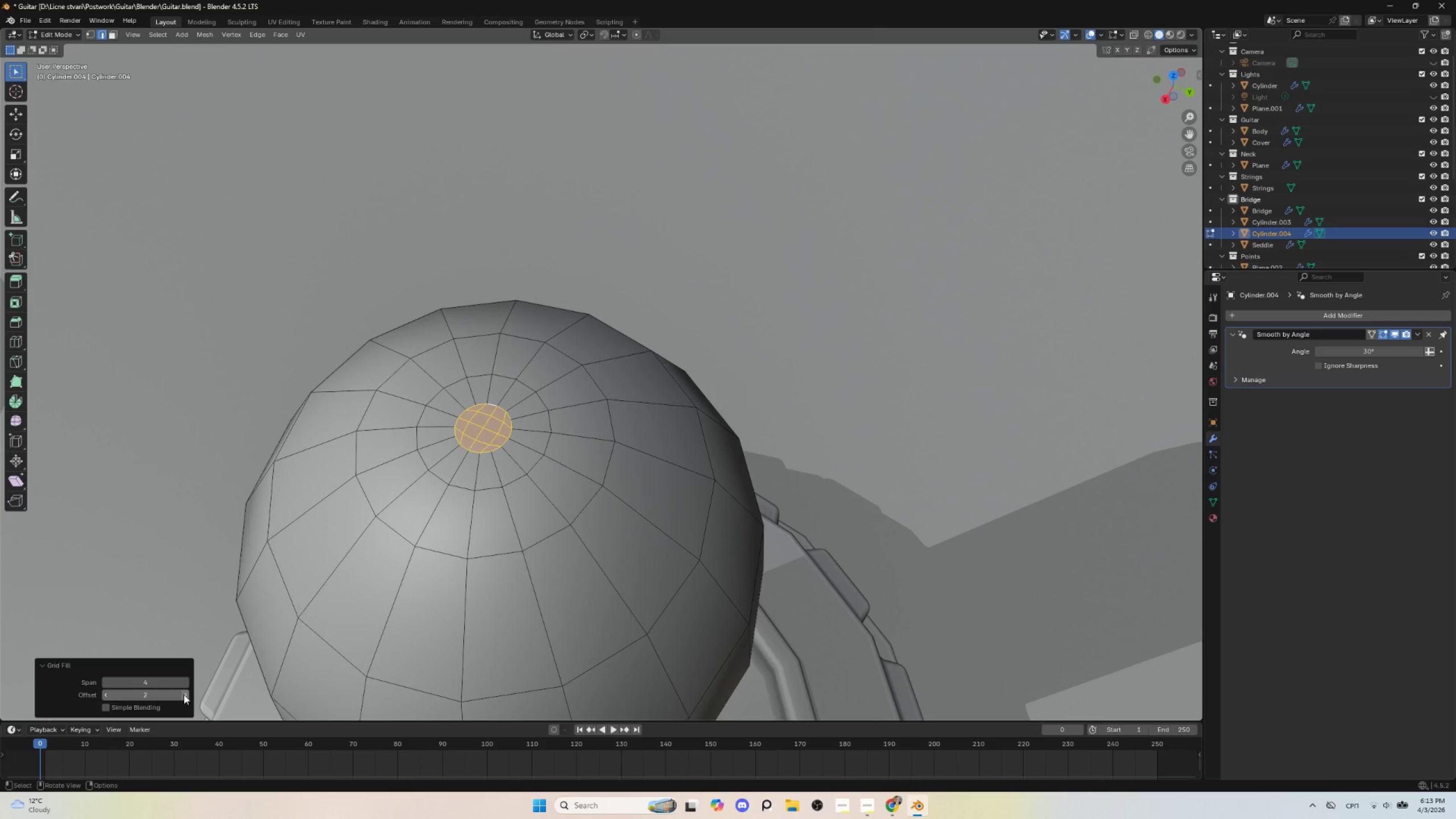 
left_click_drag(start_coordinate=[184, 694], to_coordinate=[184, 207])
 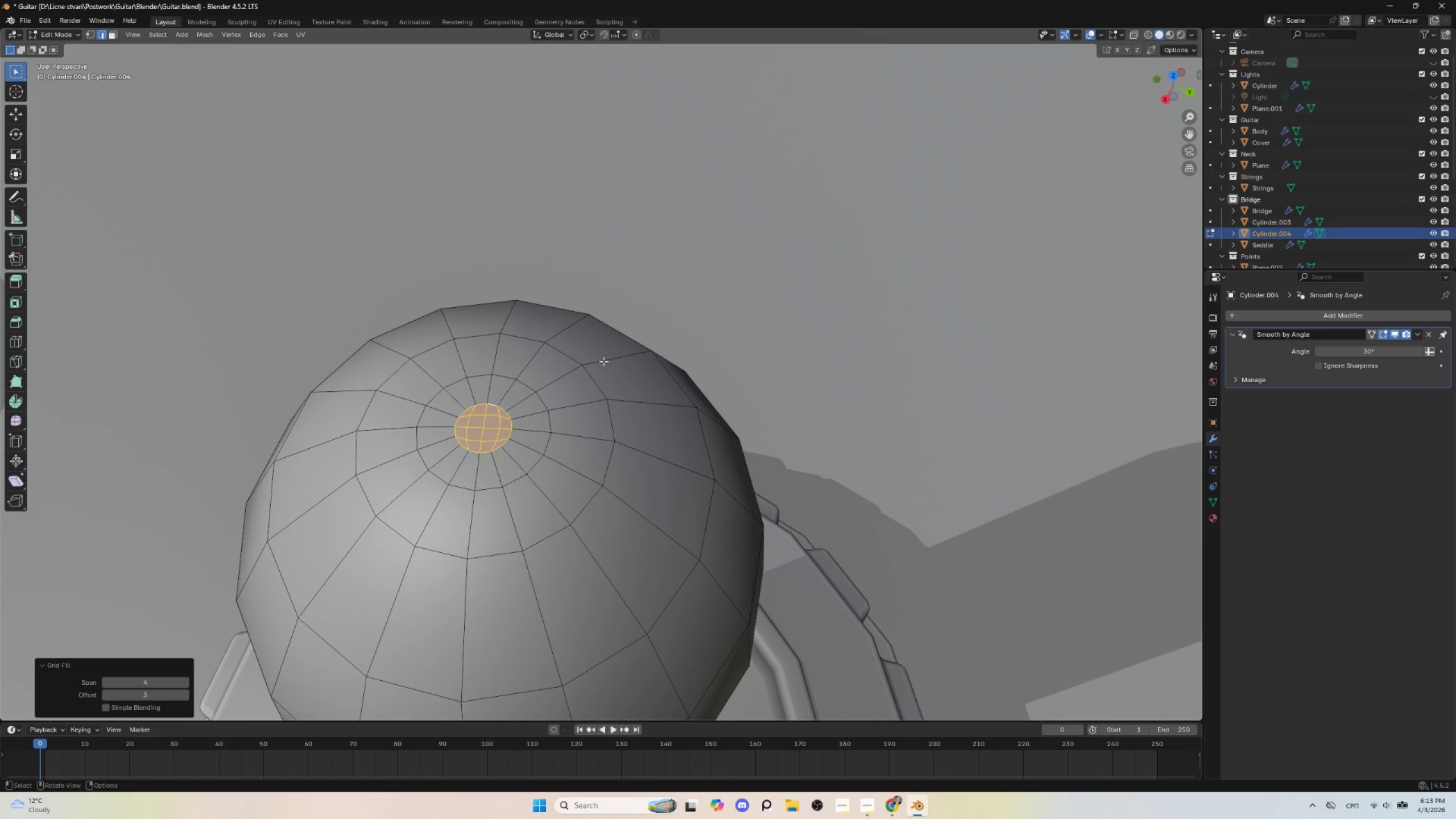 
key(Tab)
 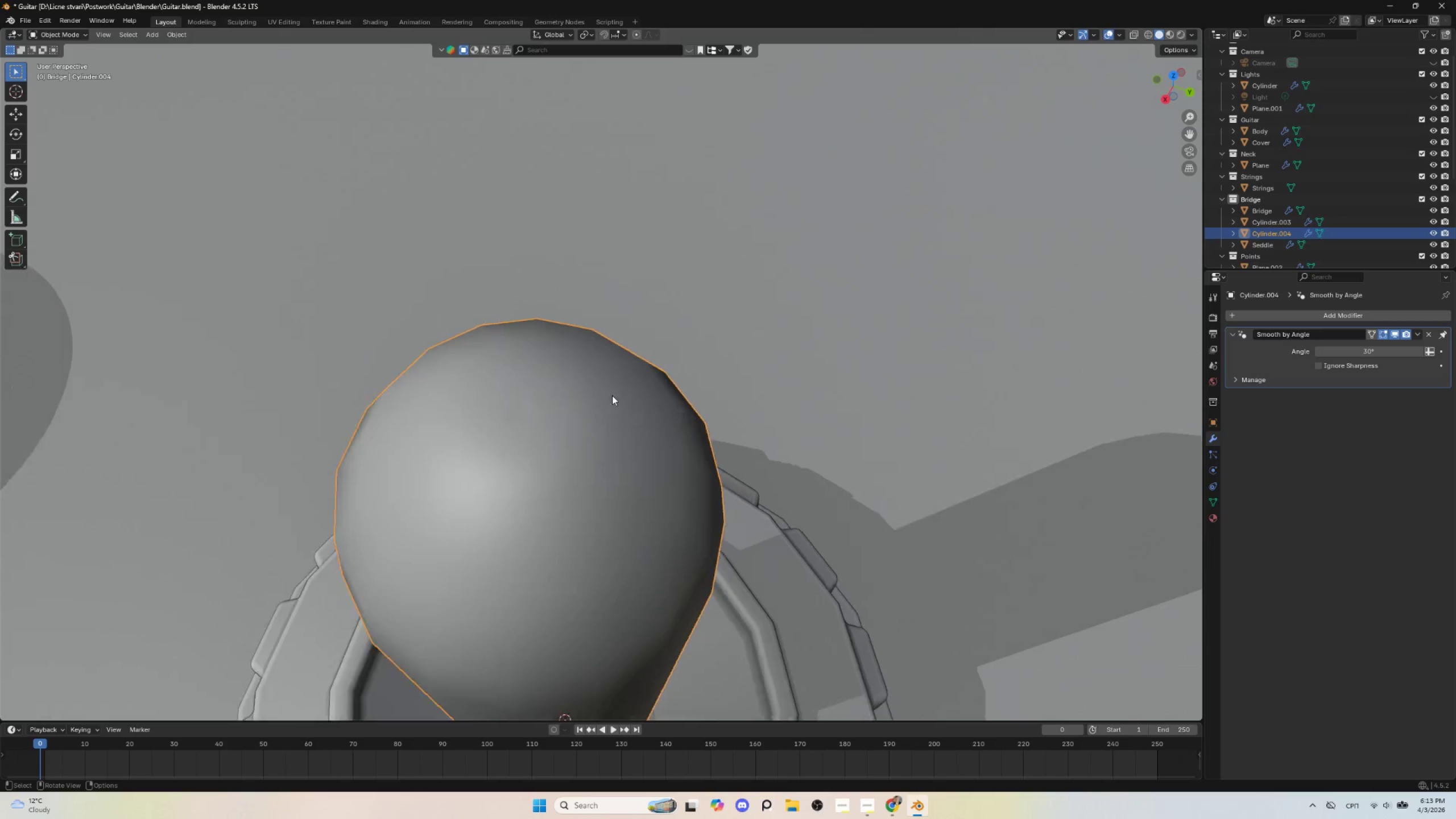 
scroll: coordinate [615, 400], scroll_direction: down, amount: 5.0
 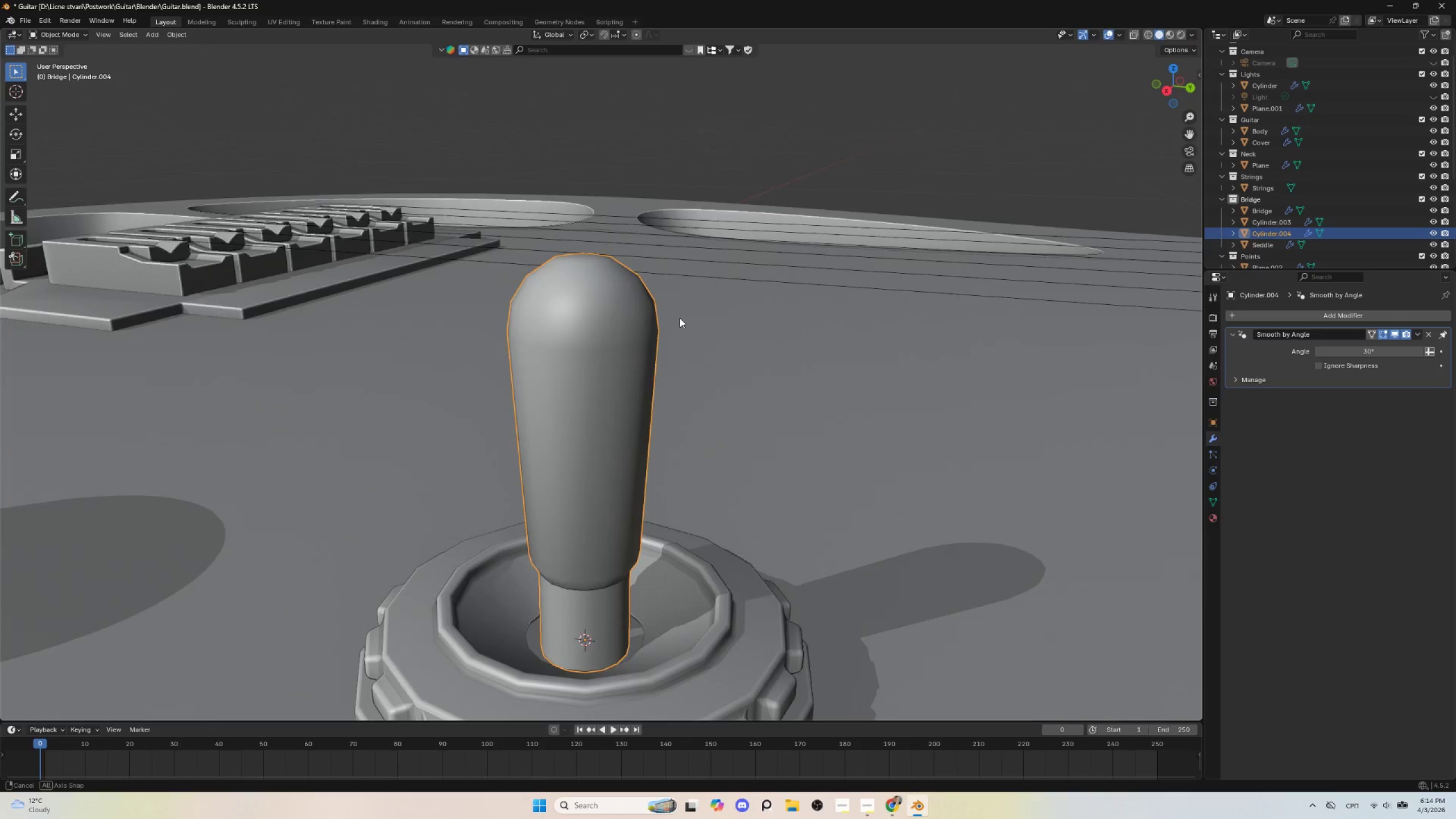 
hold_key(key=AltLeft, duration=0.75)
 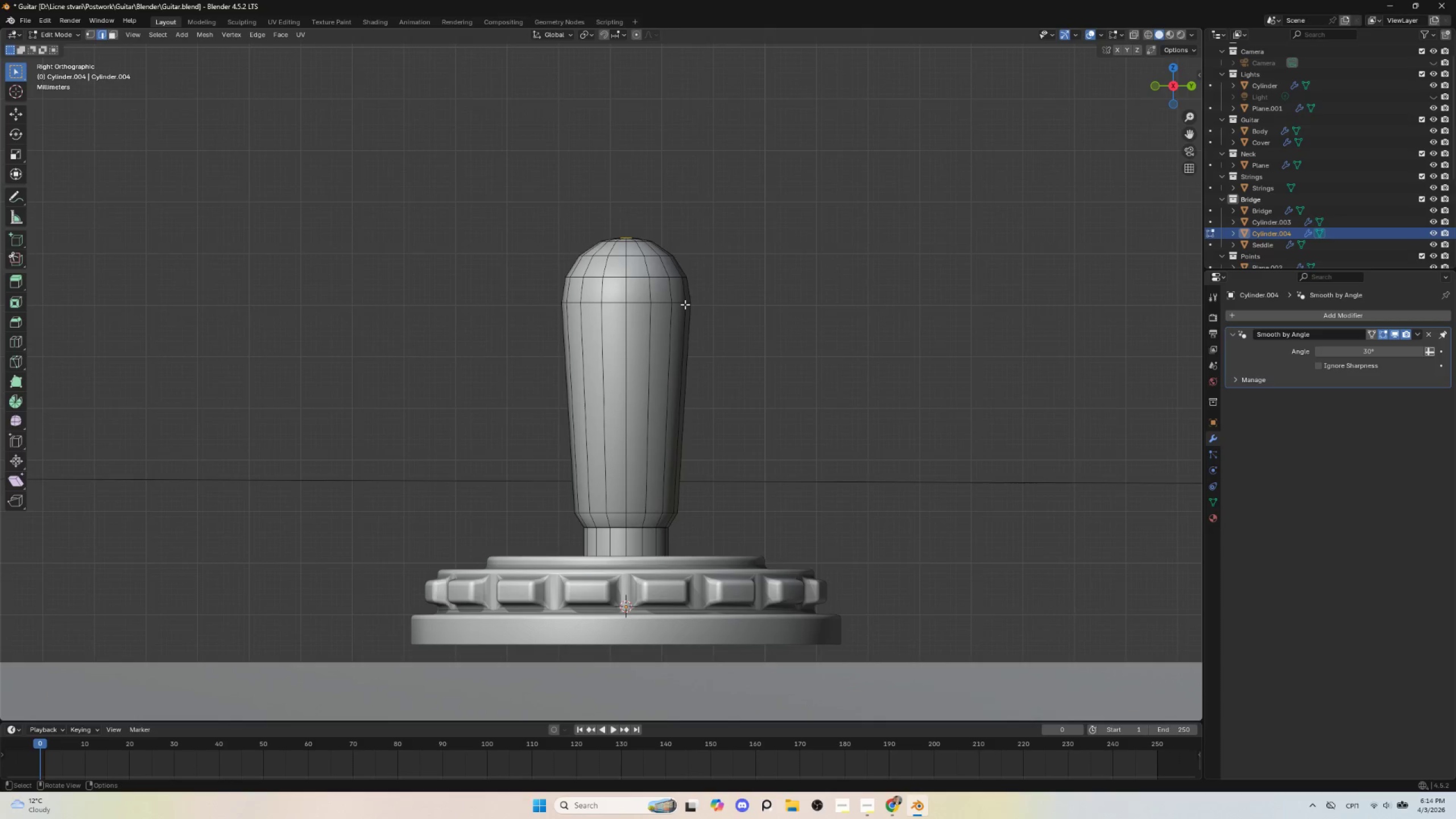 
hold_key(key=AltLeft, duration=9.31)
 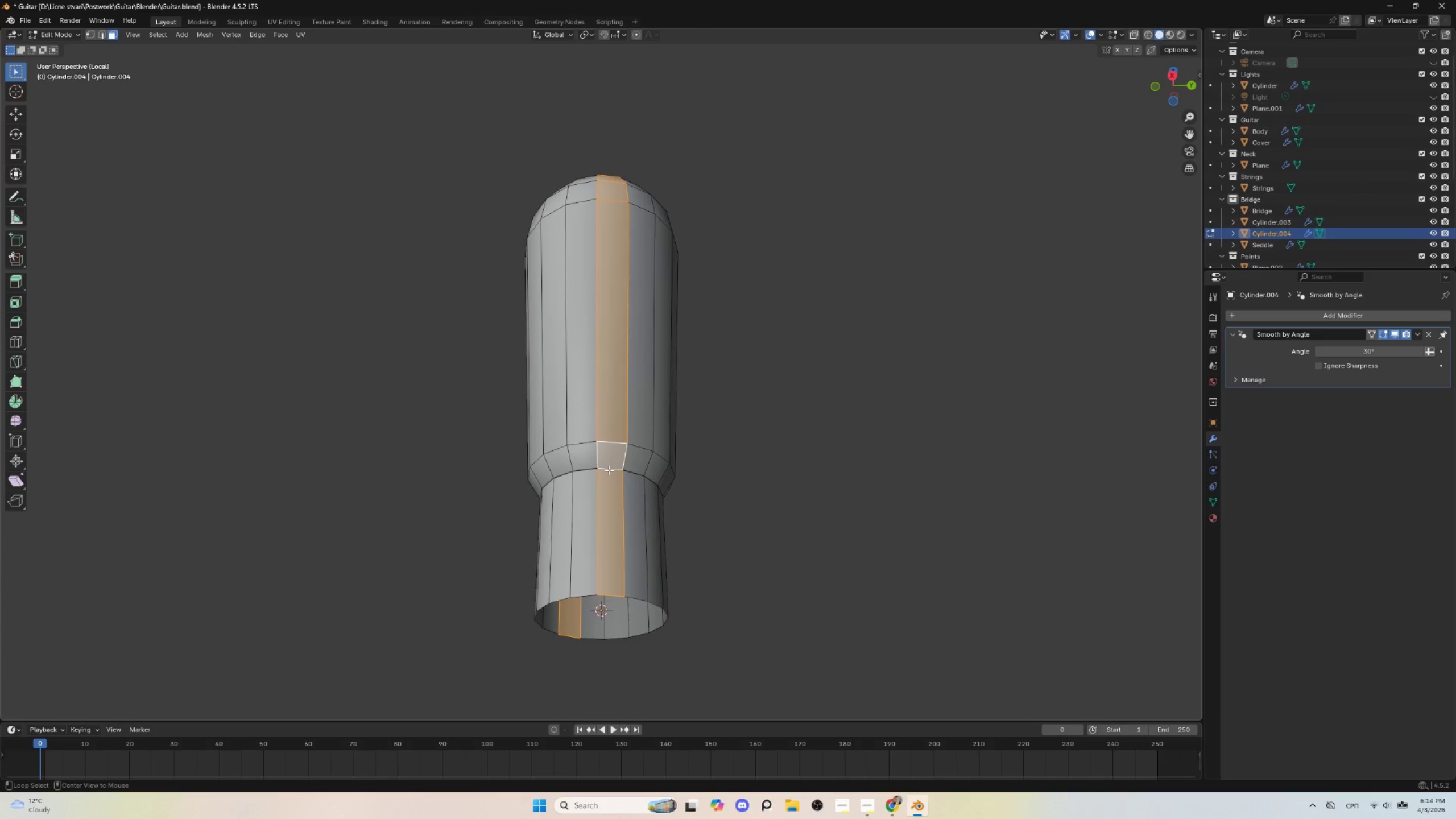 
key(Tab)
 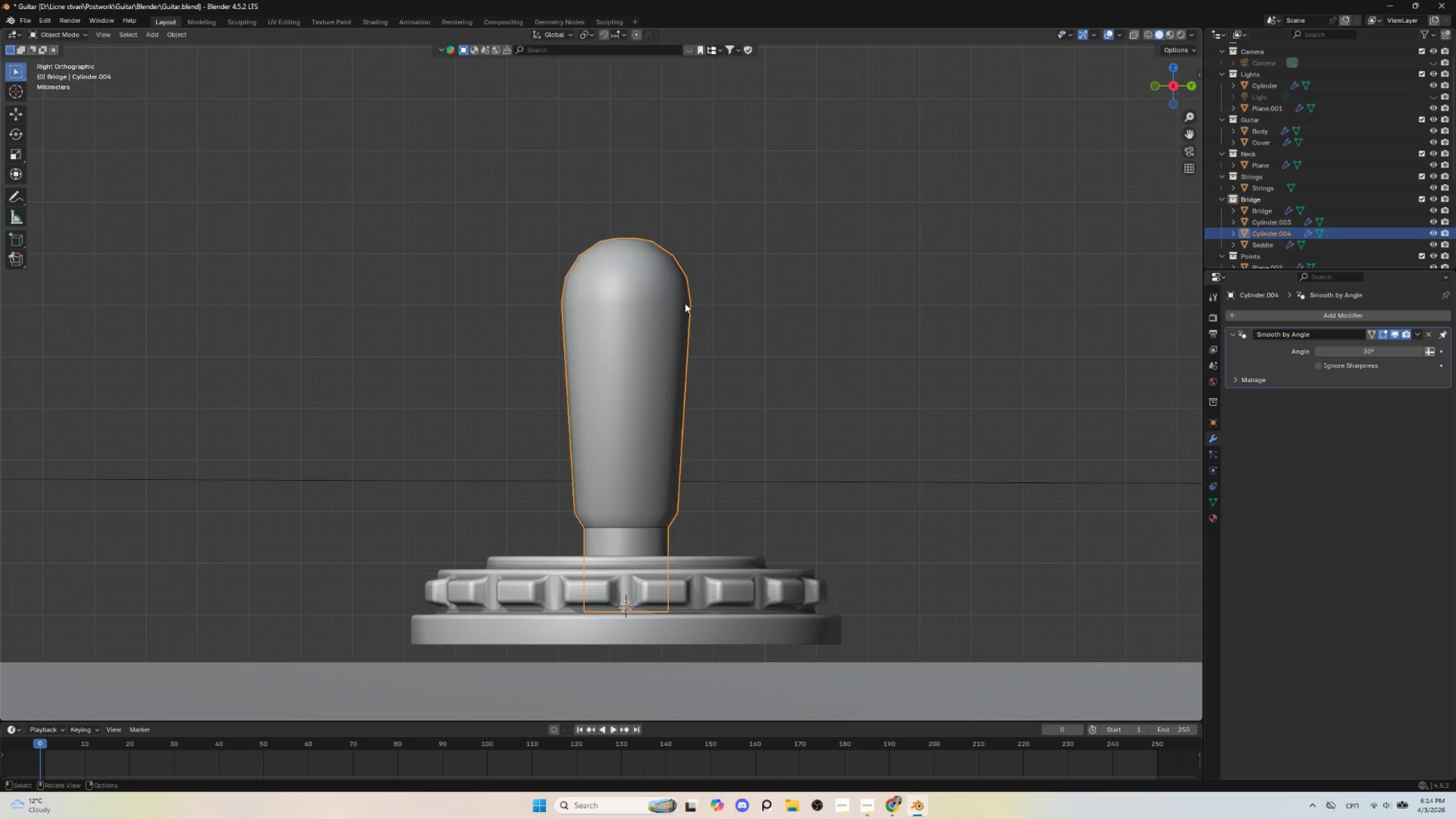 
key(Tab)
 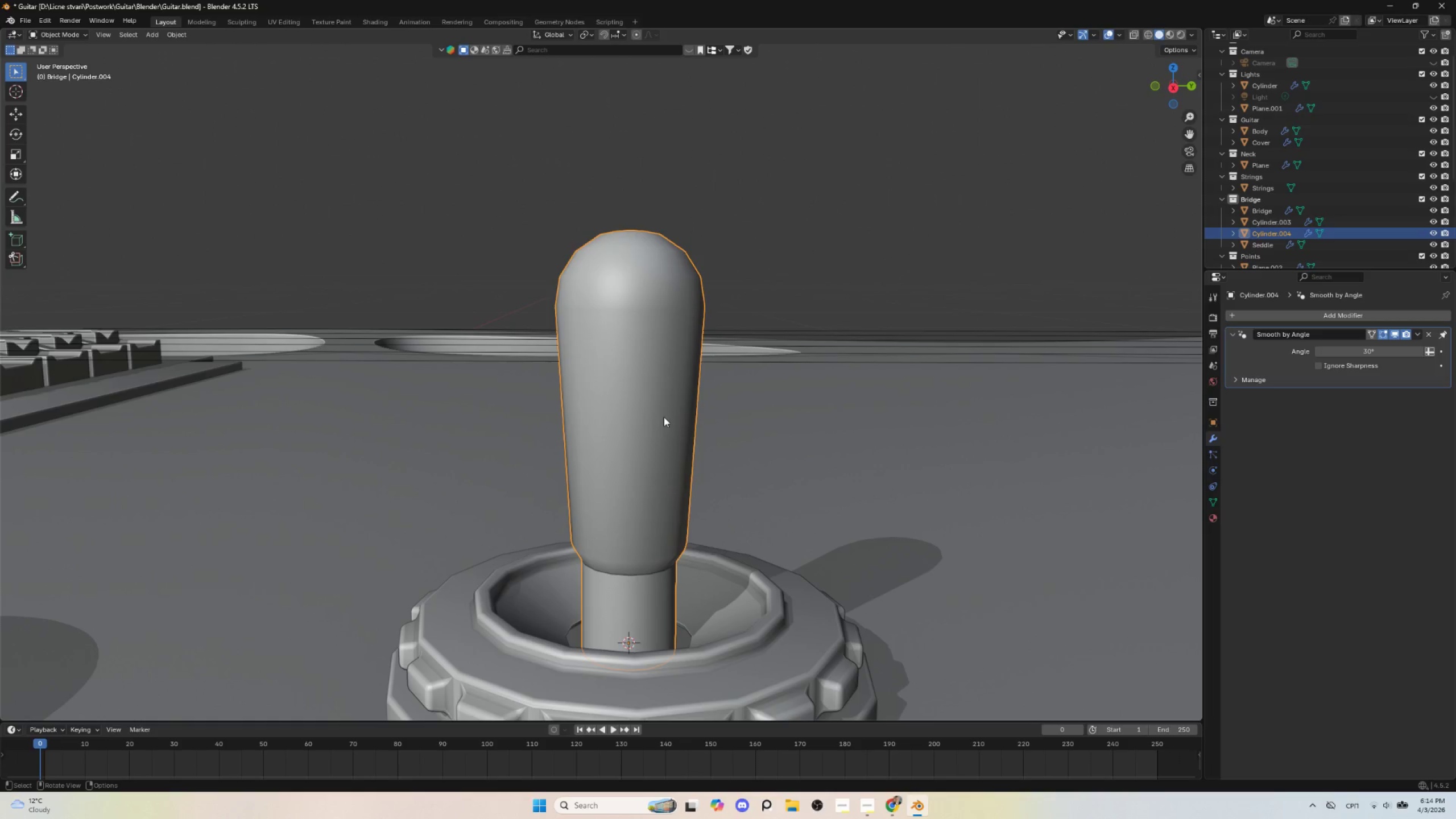 
key(NumpadDivide)
 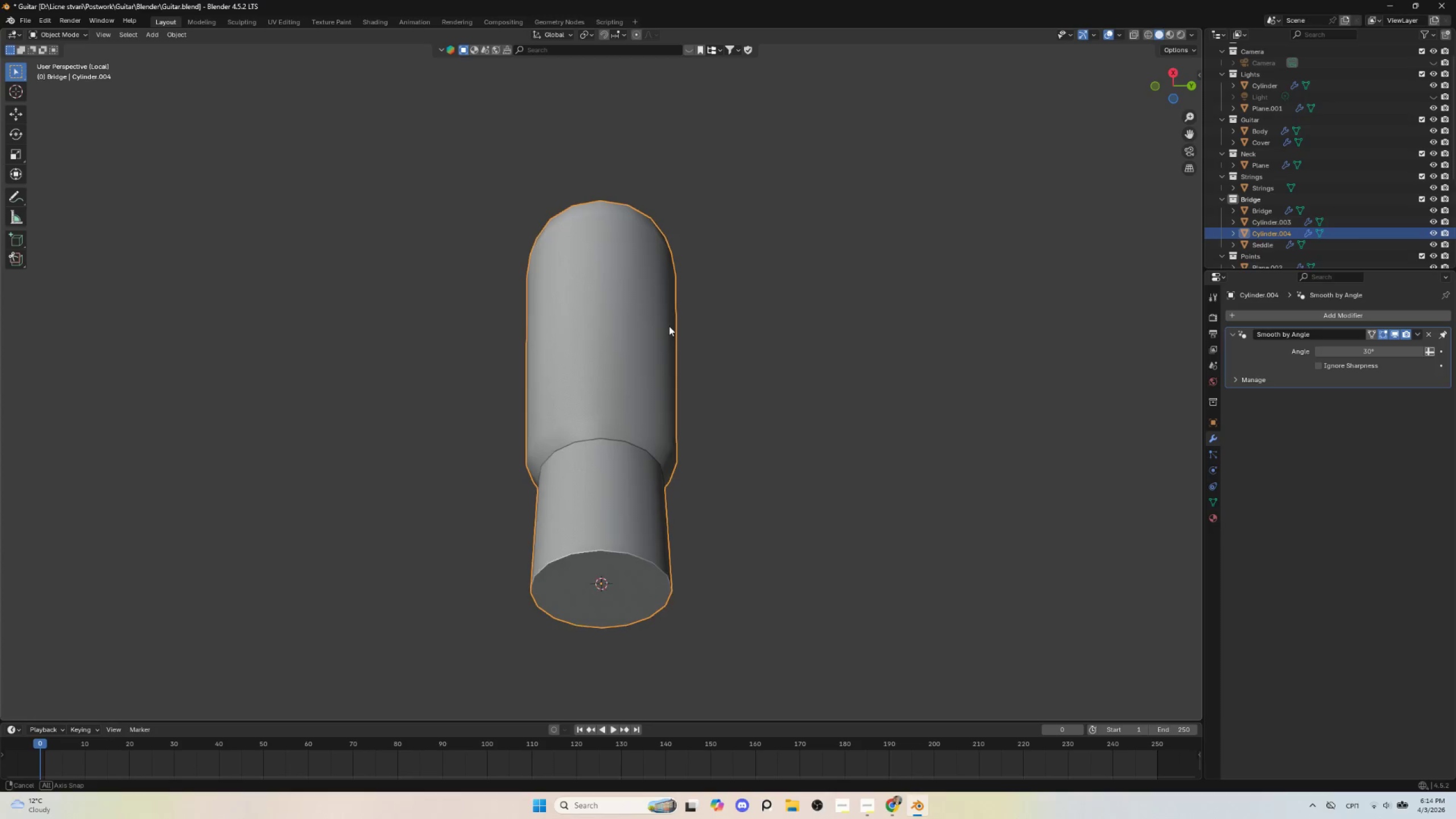 
key(Tab)
 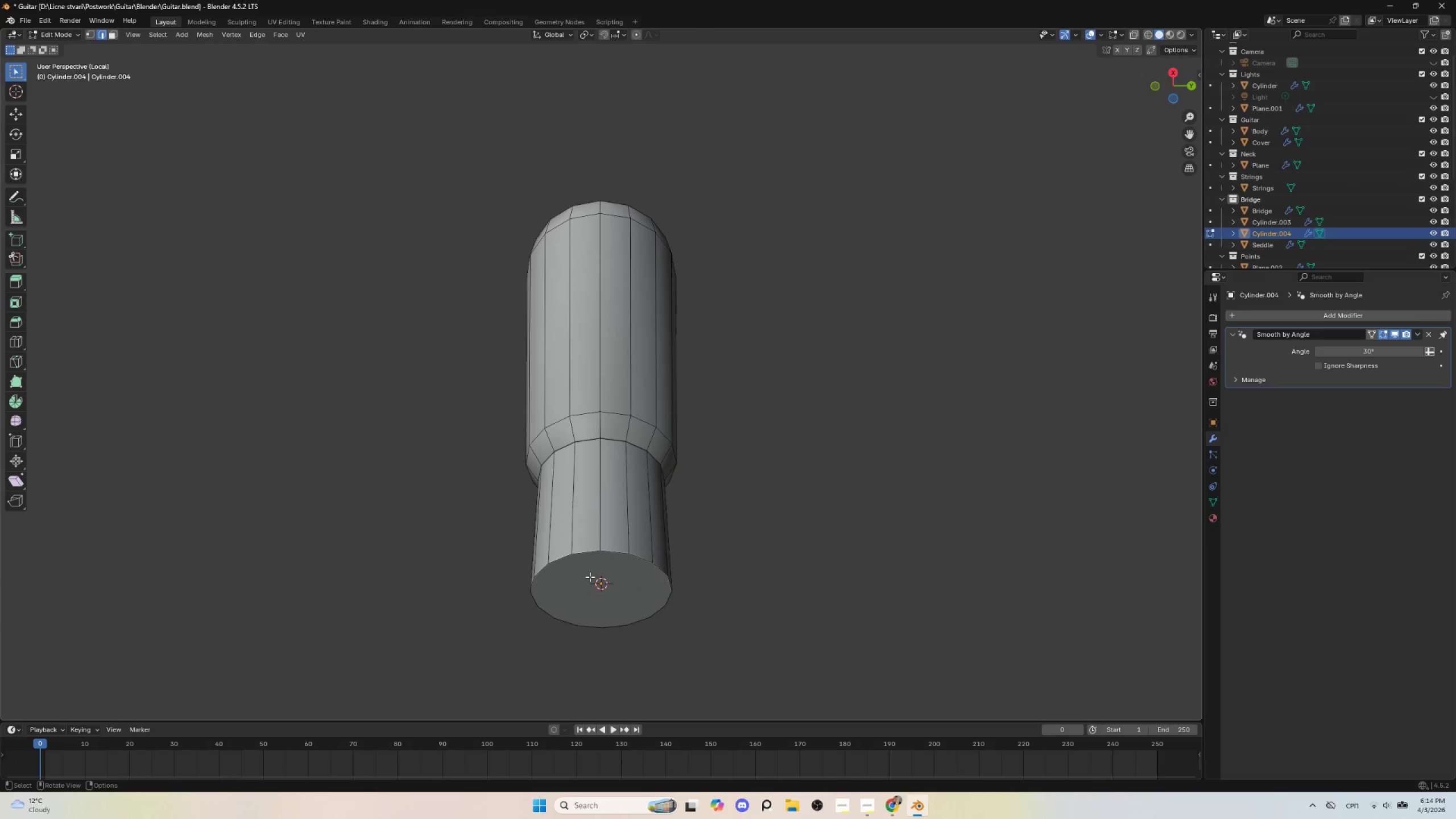 
left_click([590, 573])
 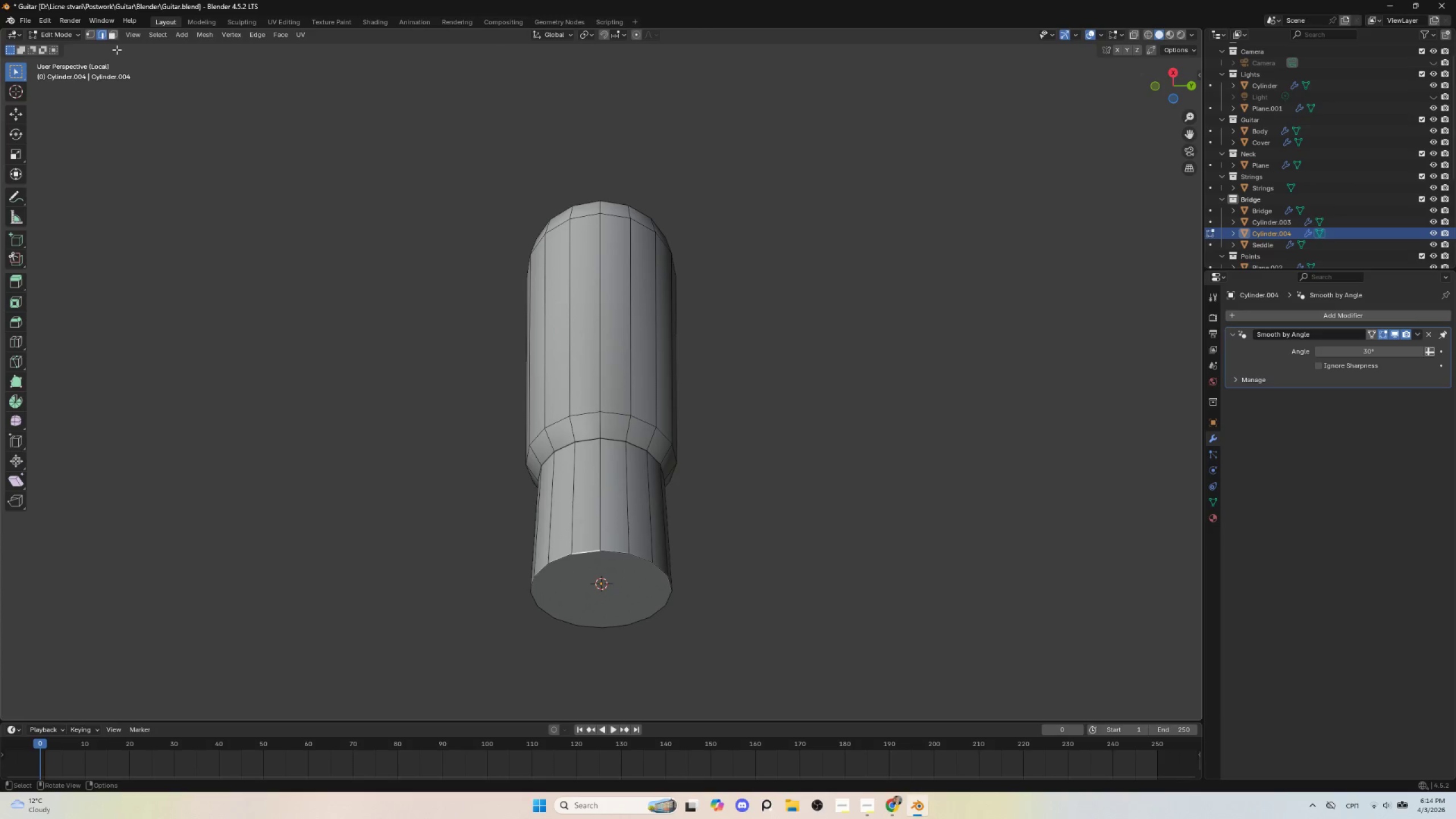 
left_click([116, 33])
 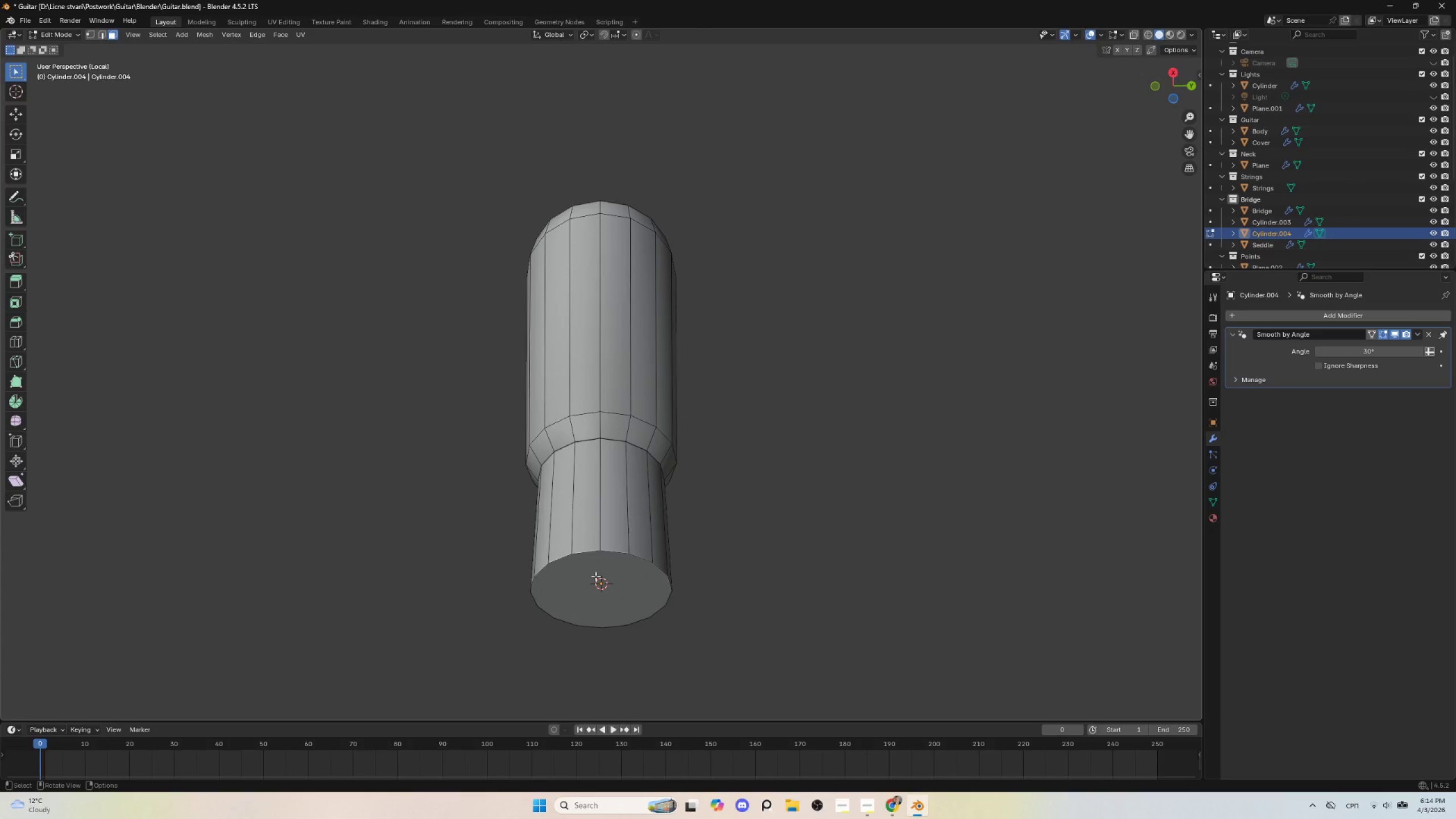 
left_click([595, 576])
 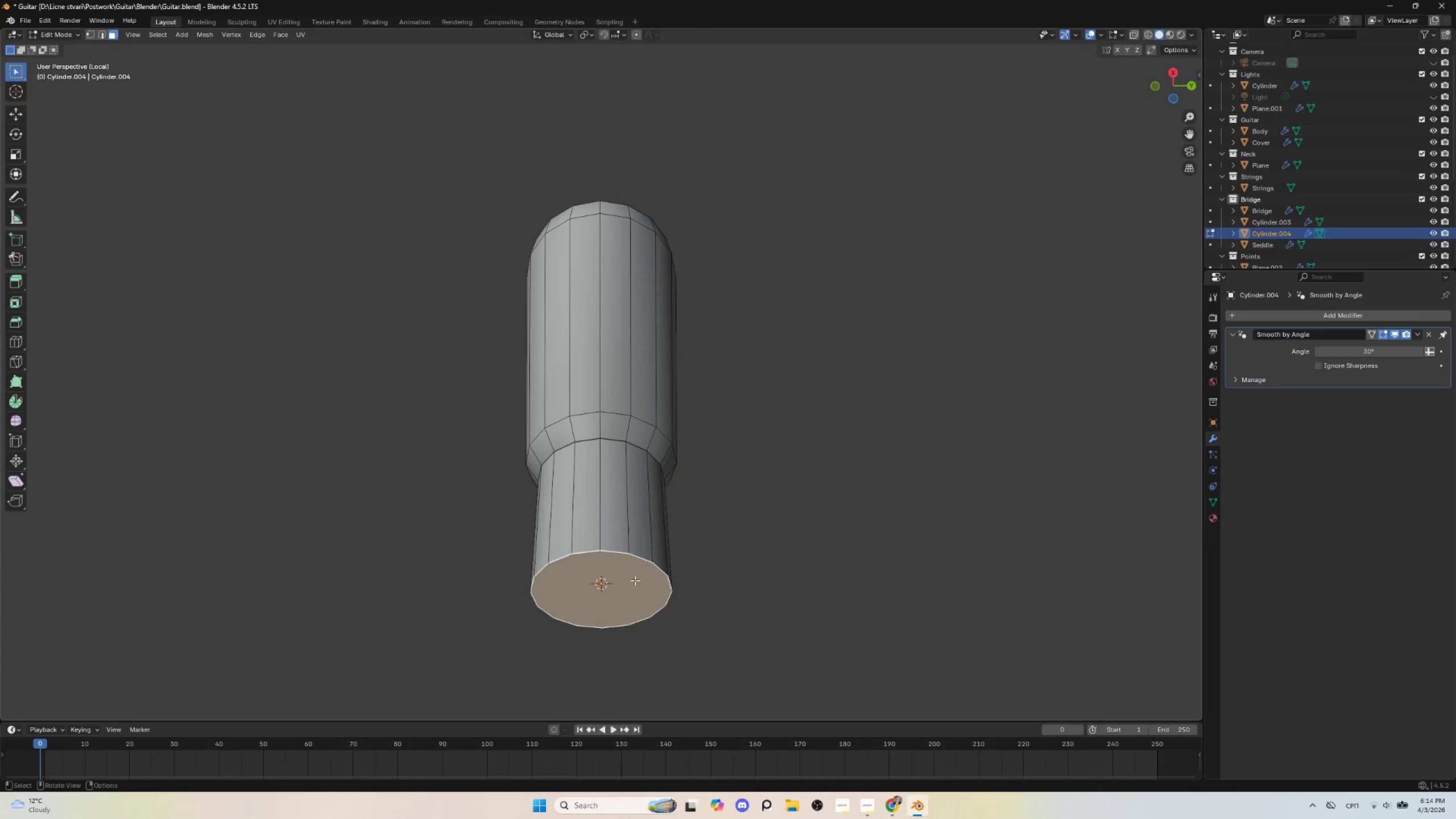 
key(Delete)
 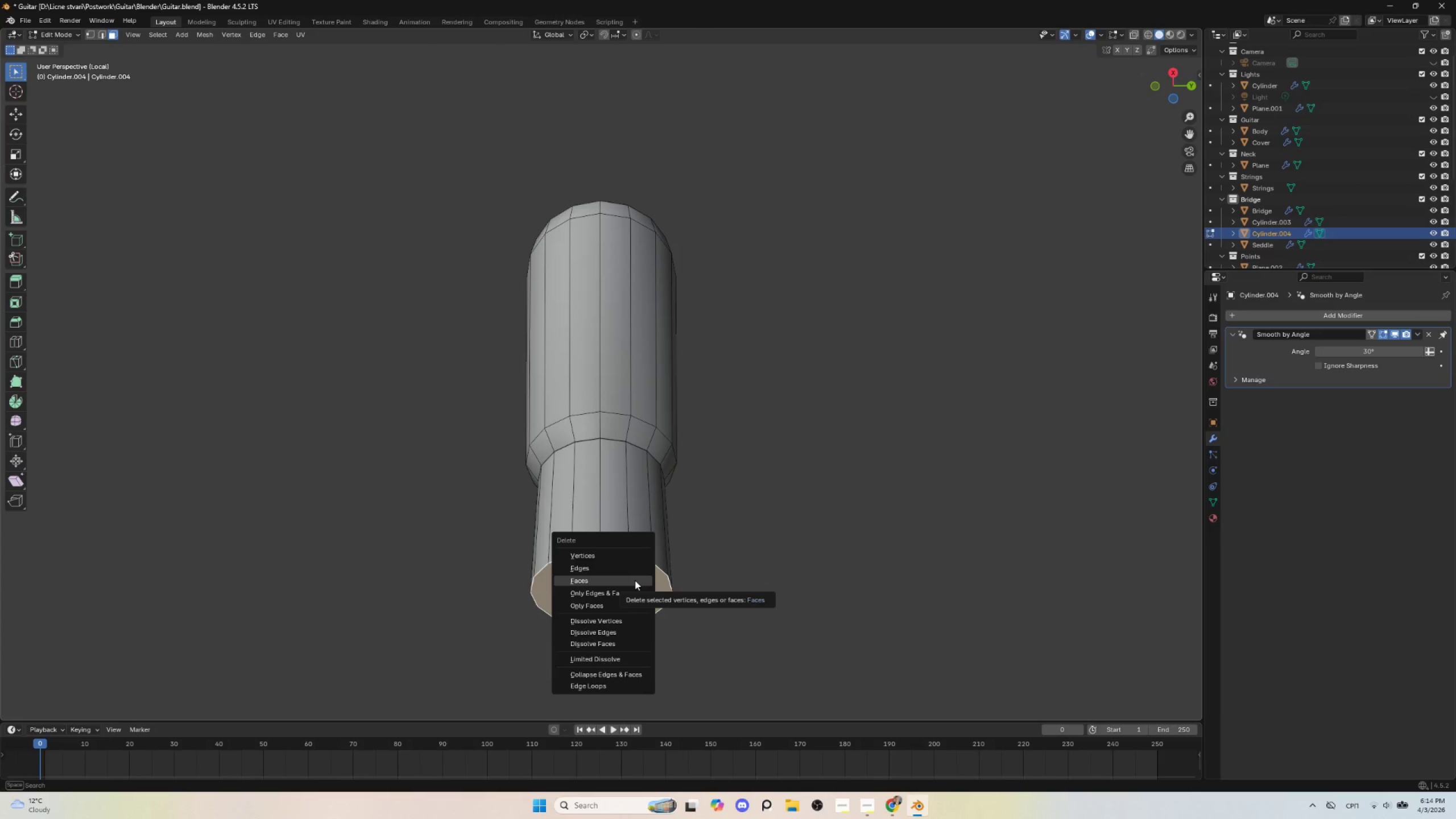 
left_click([635, 580])
 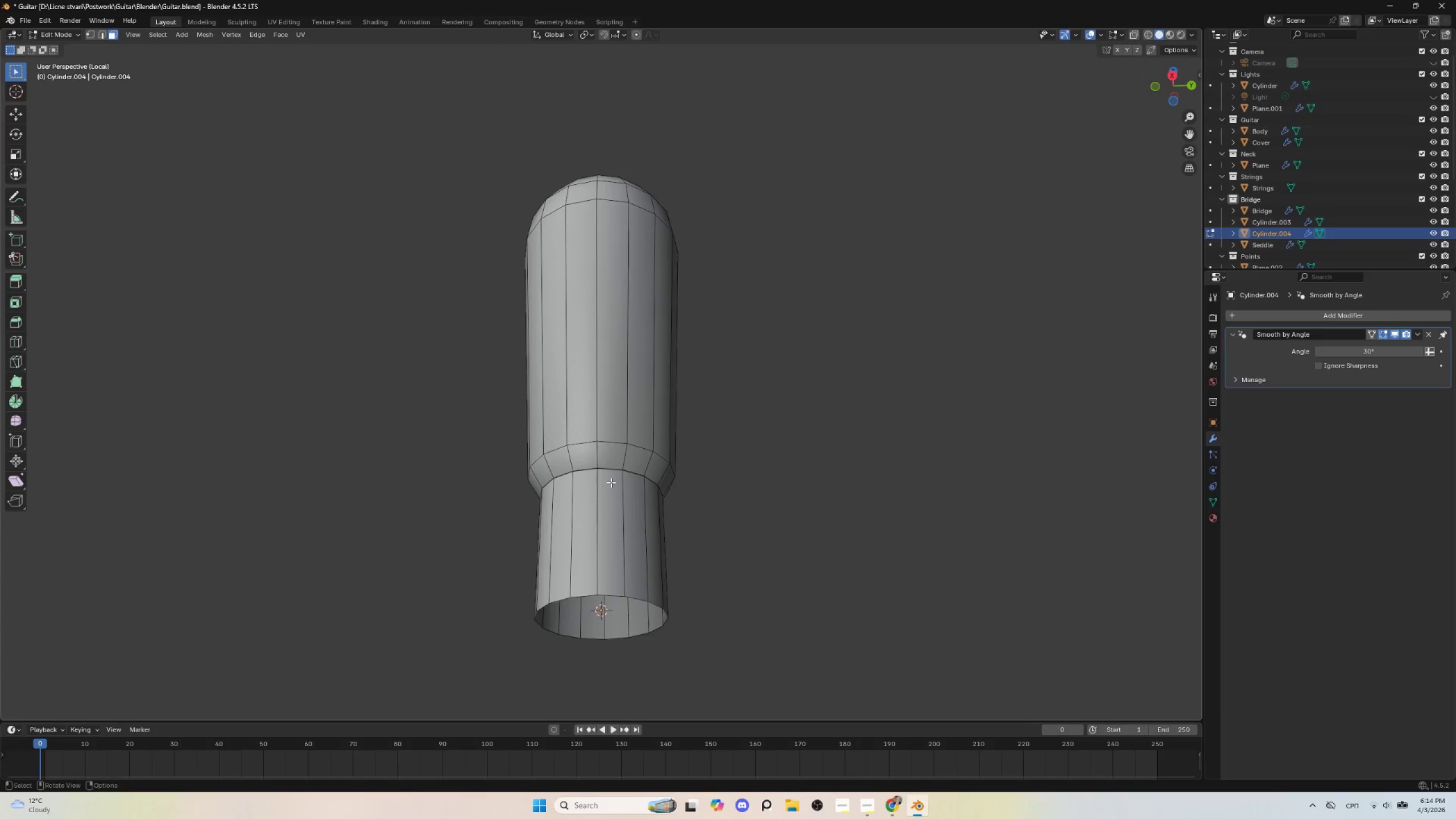 
hold_key(key=AltLeft, duration=0.84)
left_click([609, 470])
 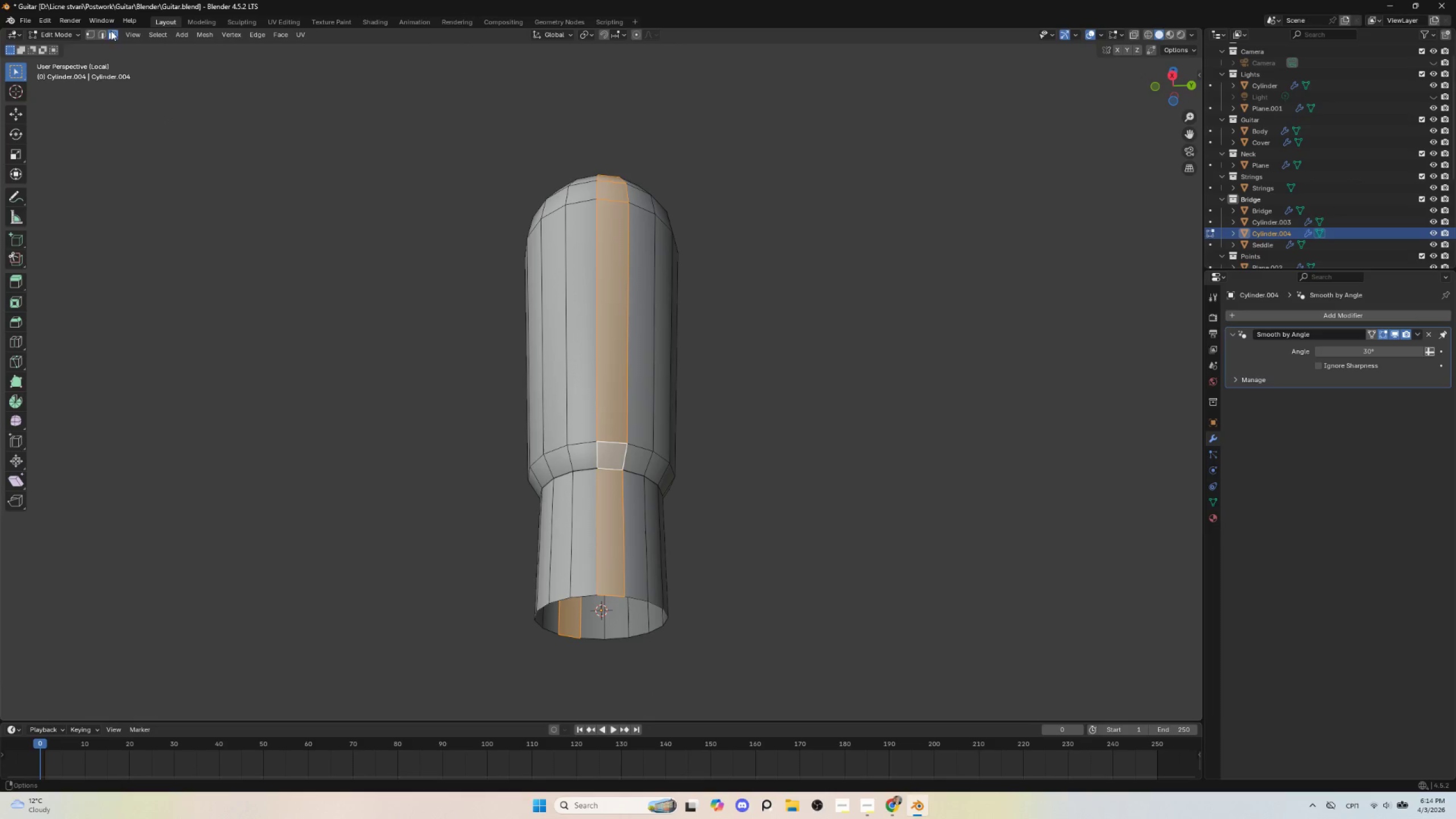 
left_click([100, 34])
 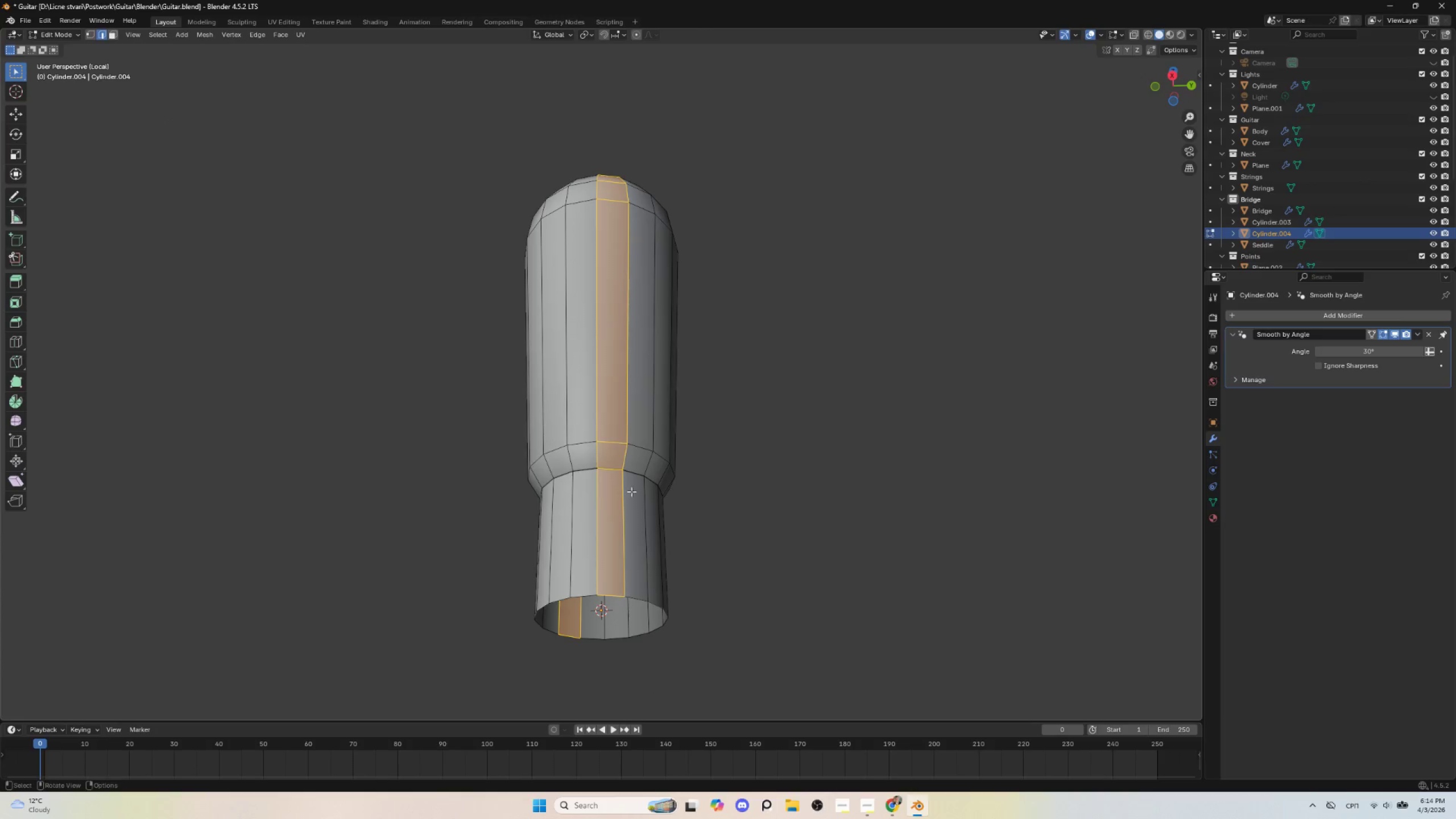 
hold_key(key=AltLeft, duration=1.06)
left_click([609, 466])
 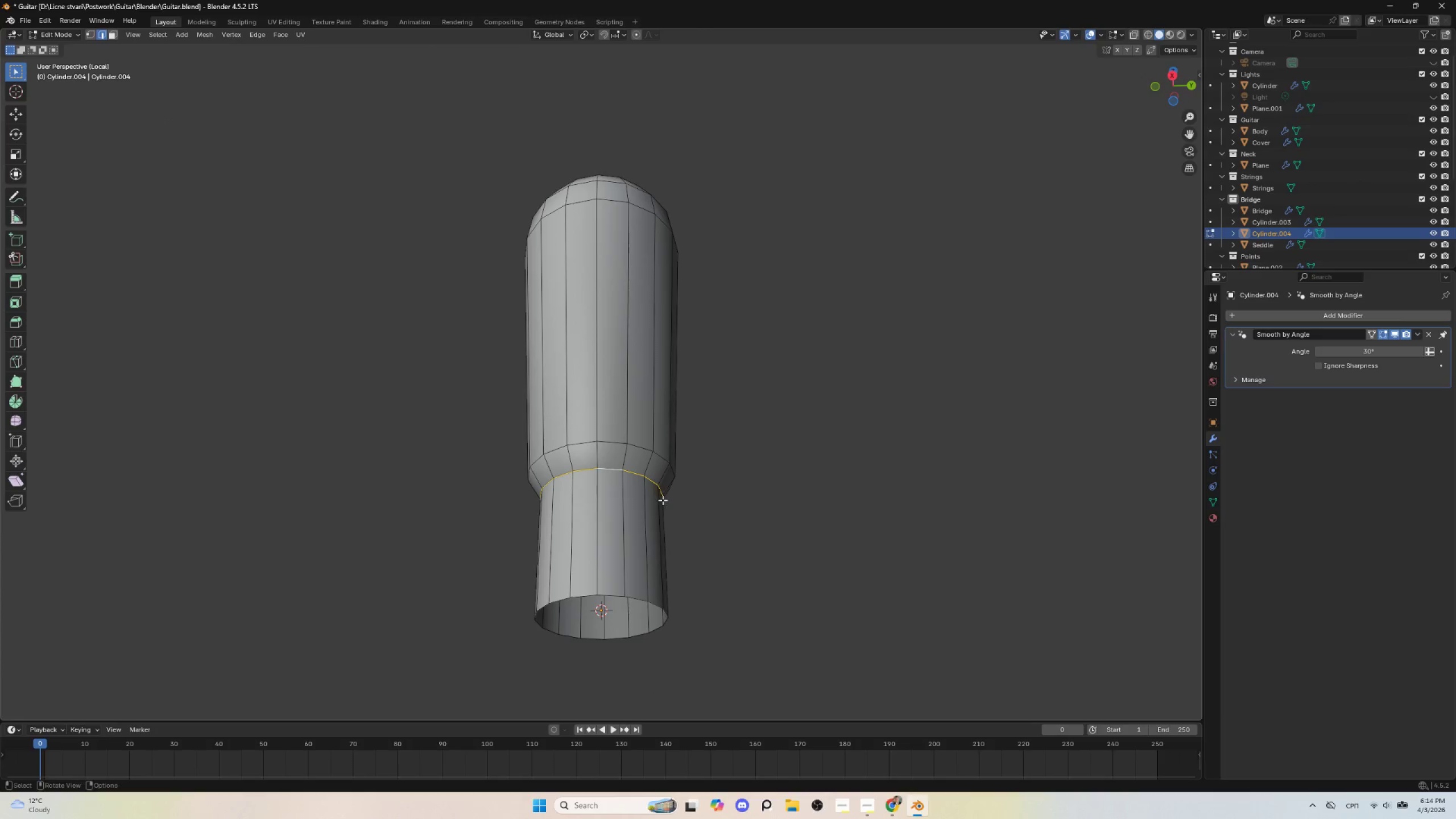 
key(Control+B)
 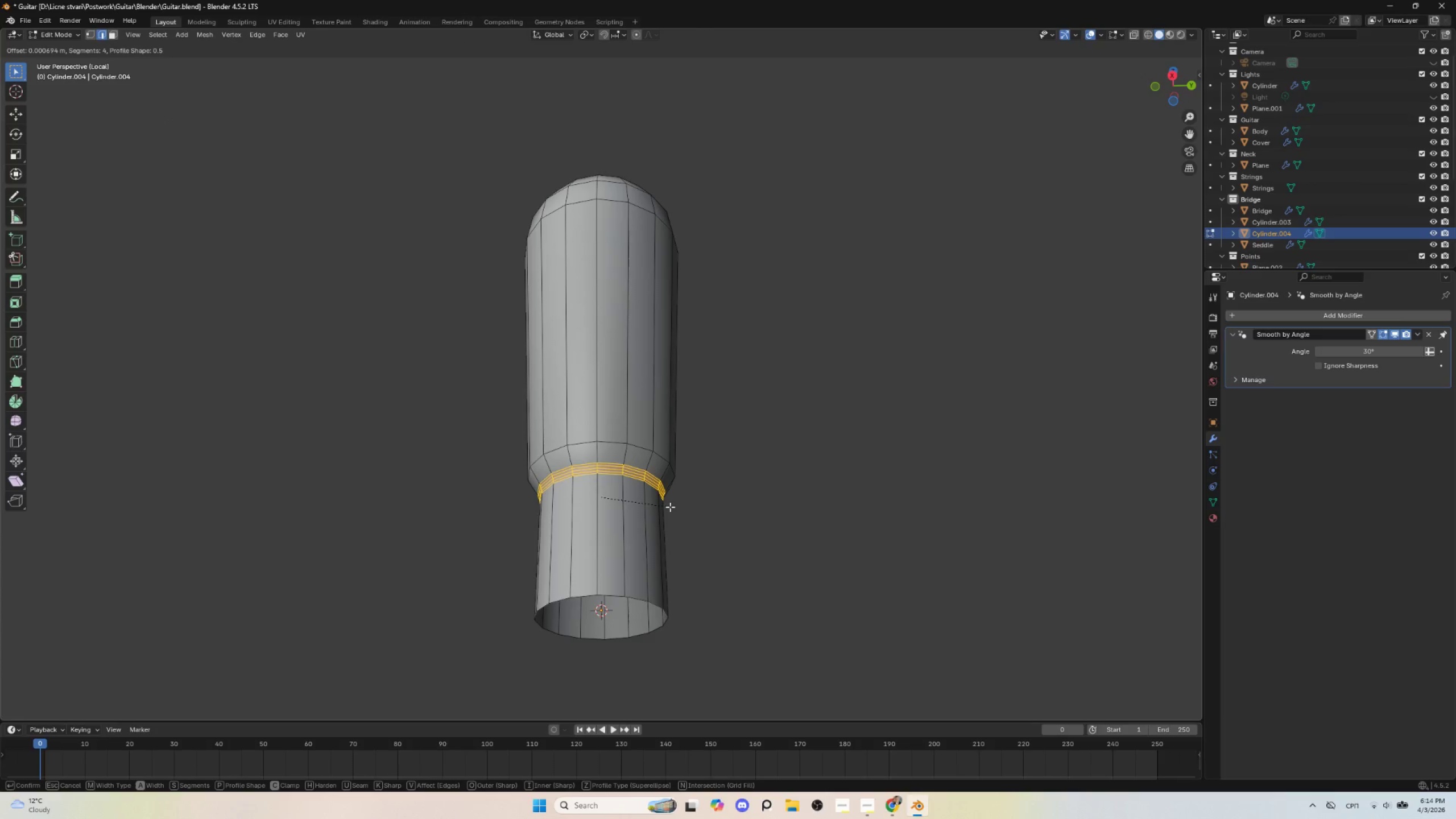 
scroll: coordinate [665, 506], scroll_direction: down, amount: 4.0
 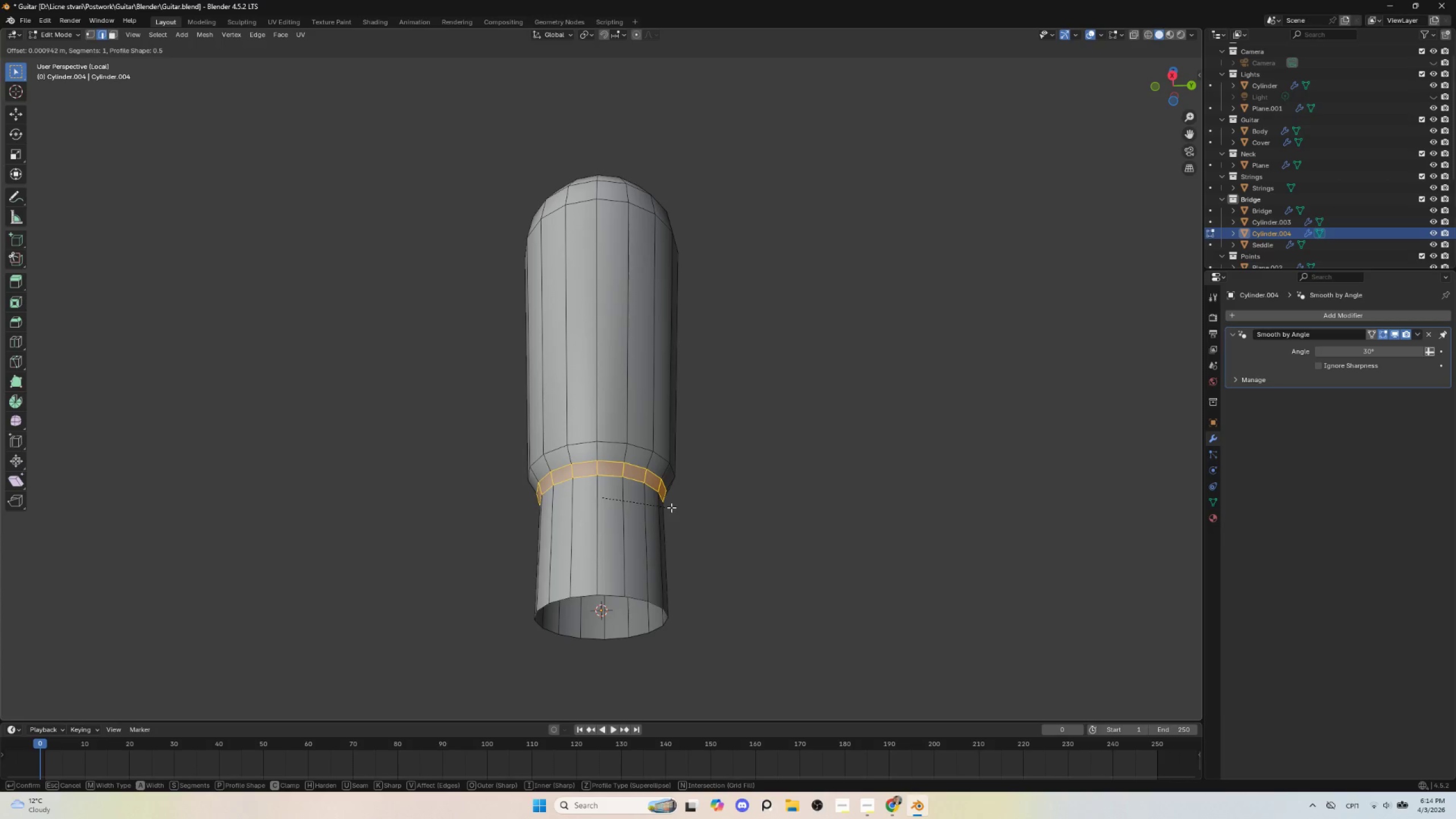 
scroll: coordinate [671, 507], scroll_direction: up, amount: 1.0
 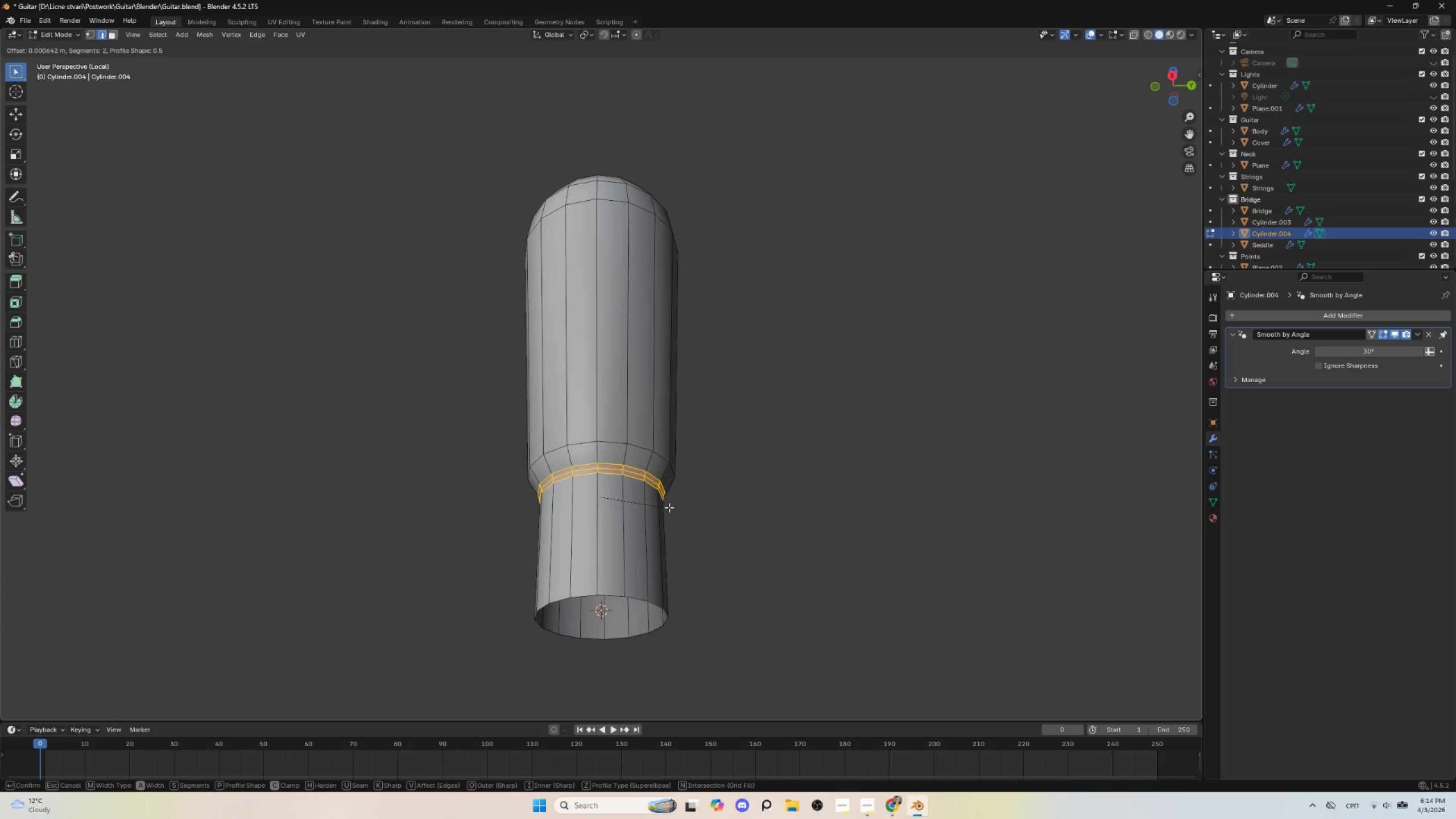 
left_click([668, 506])
 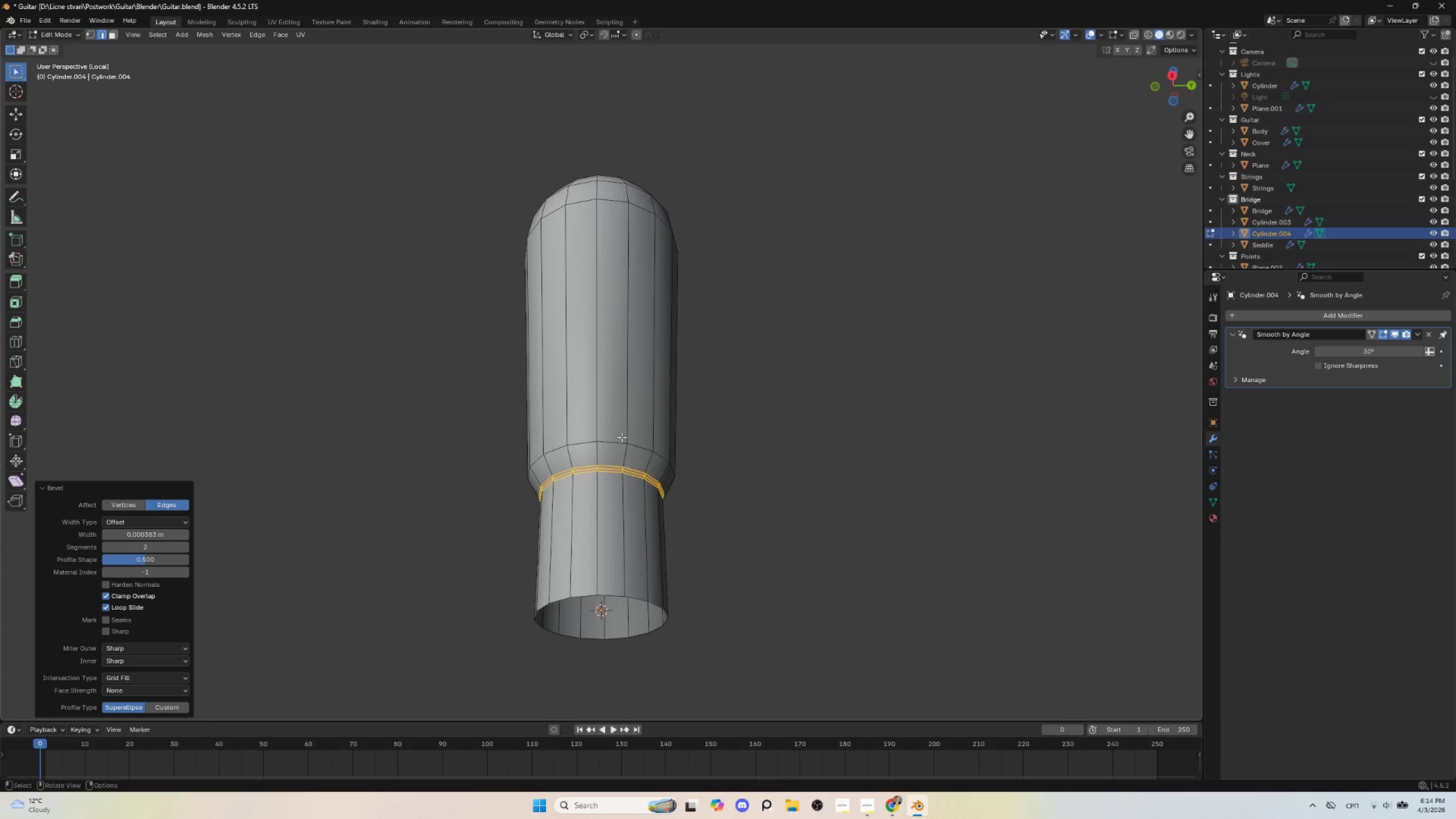 
hold_key(key=AltLeft, duration=0.55)
 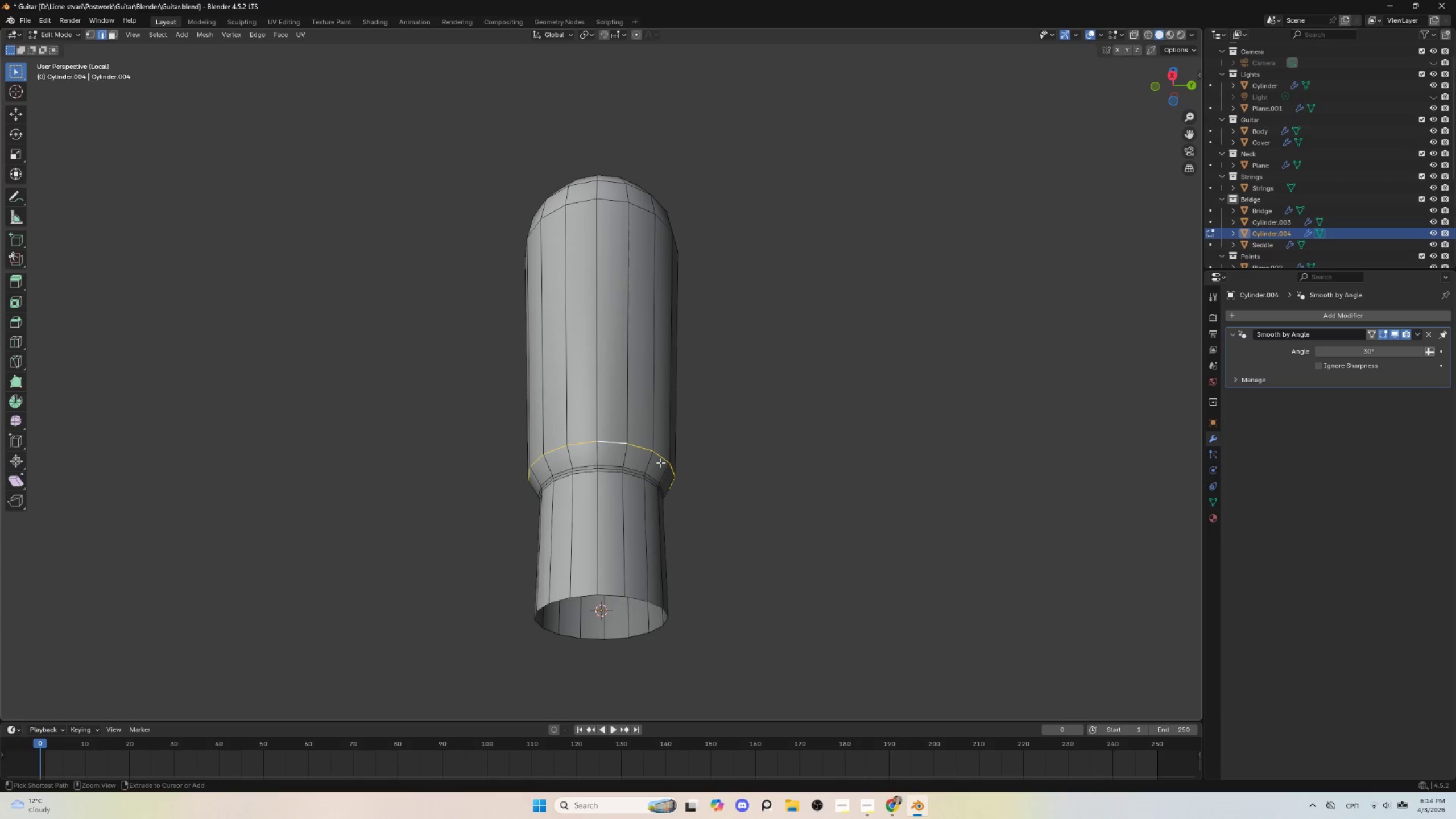 
key(Control+B)
 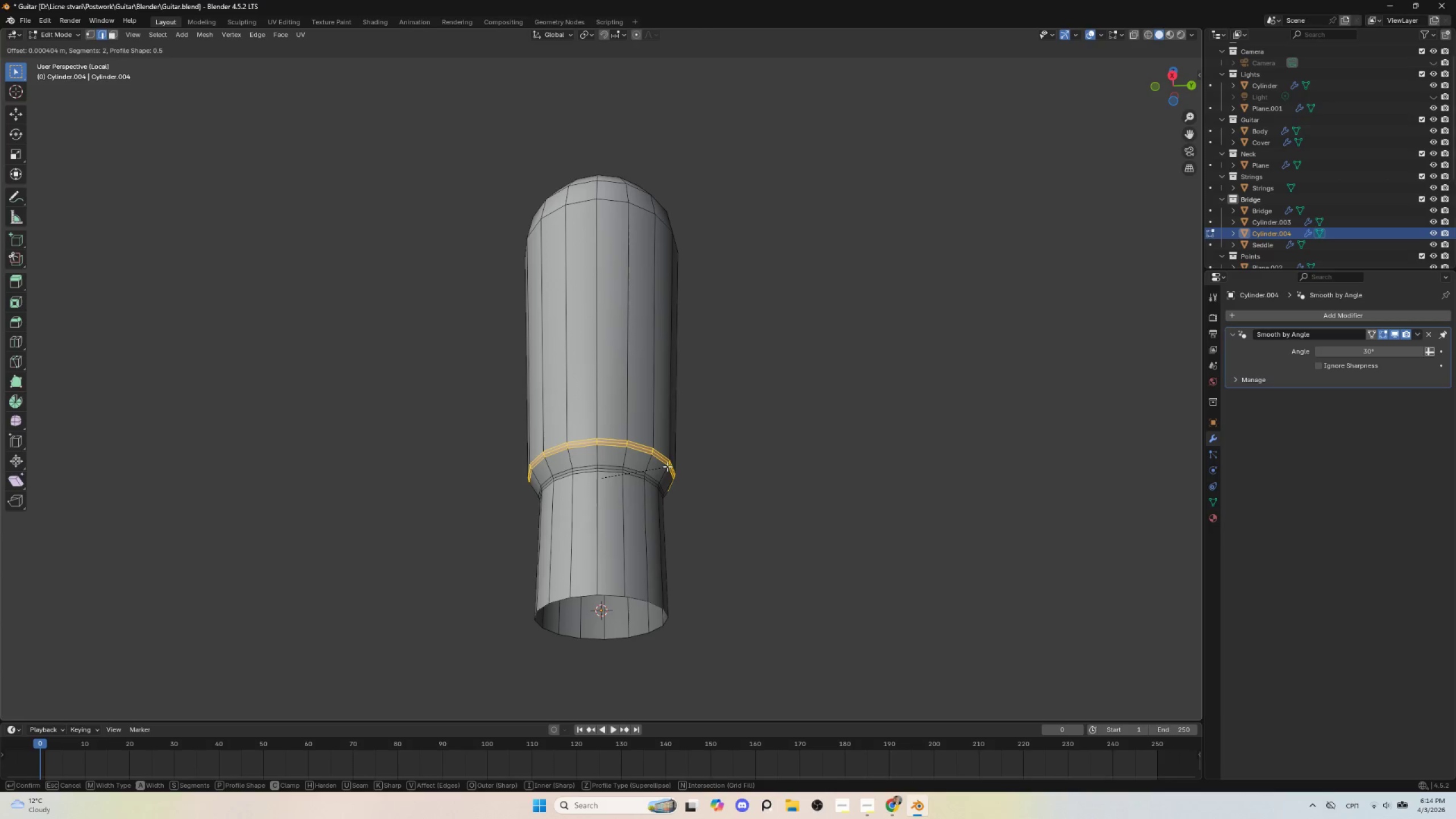 
left_click([667, 466])
 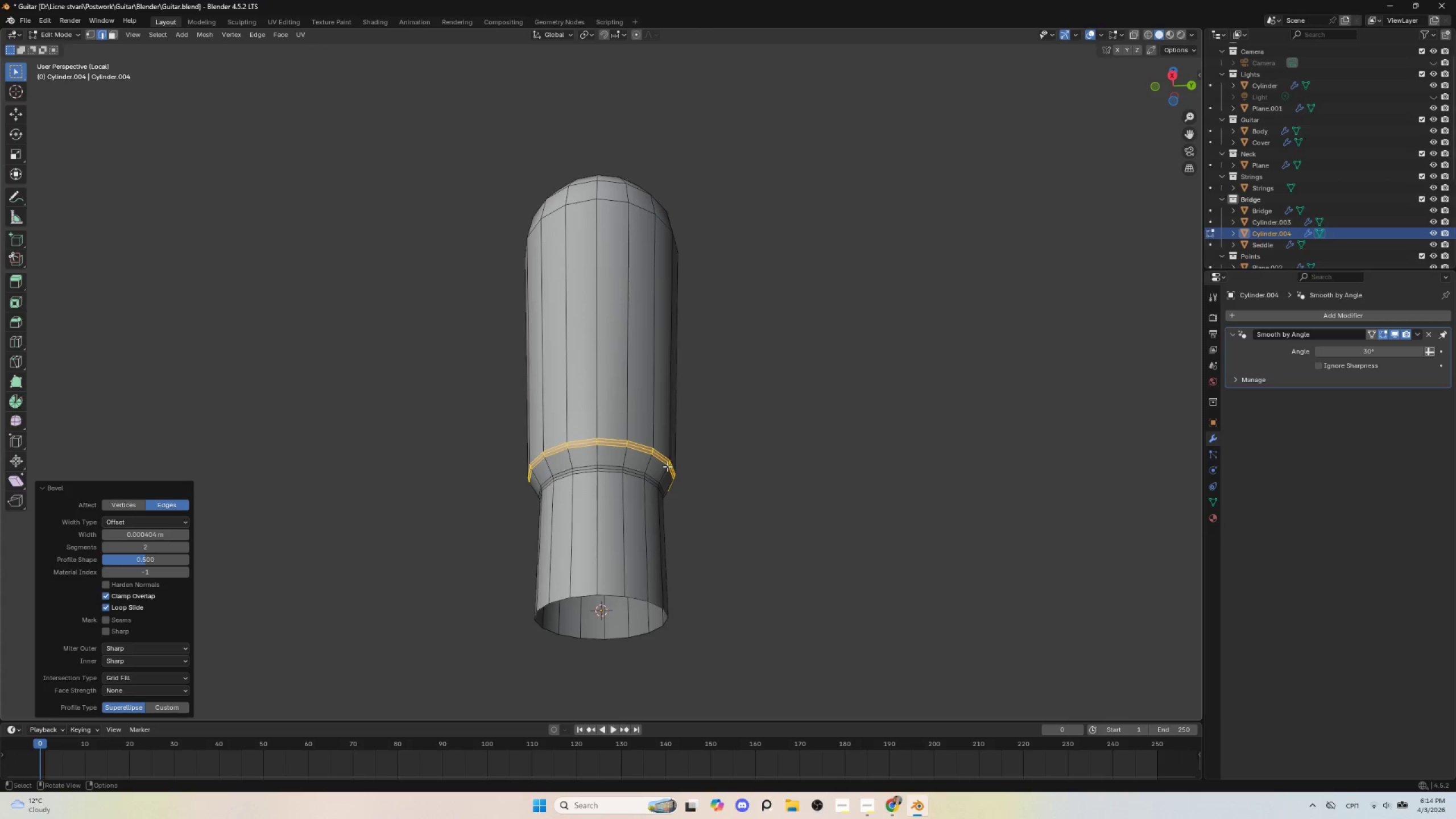 
key(Tab)
 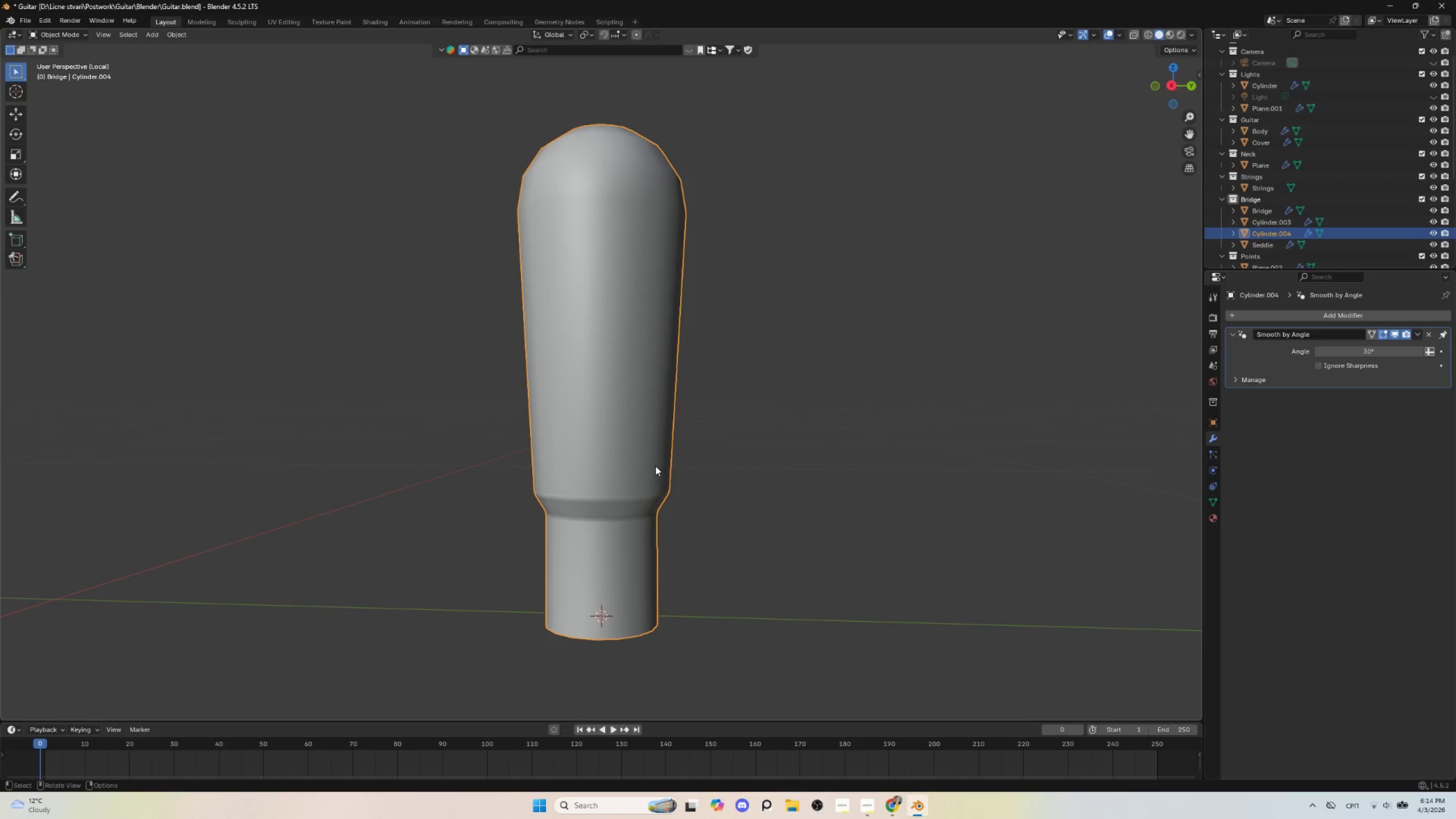 
key(NumpadDivide)
 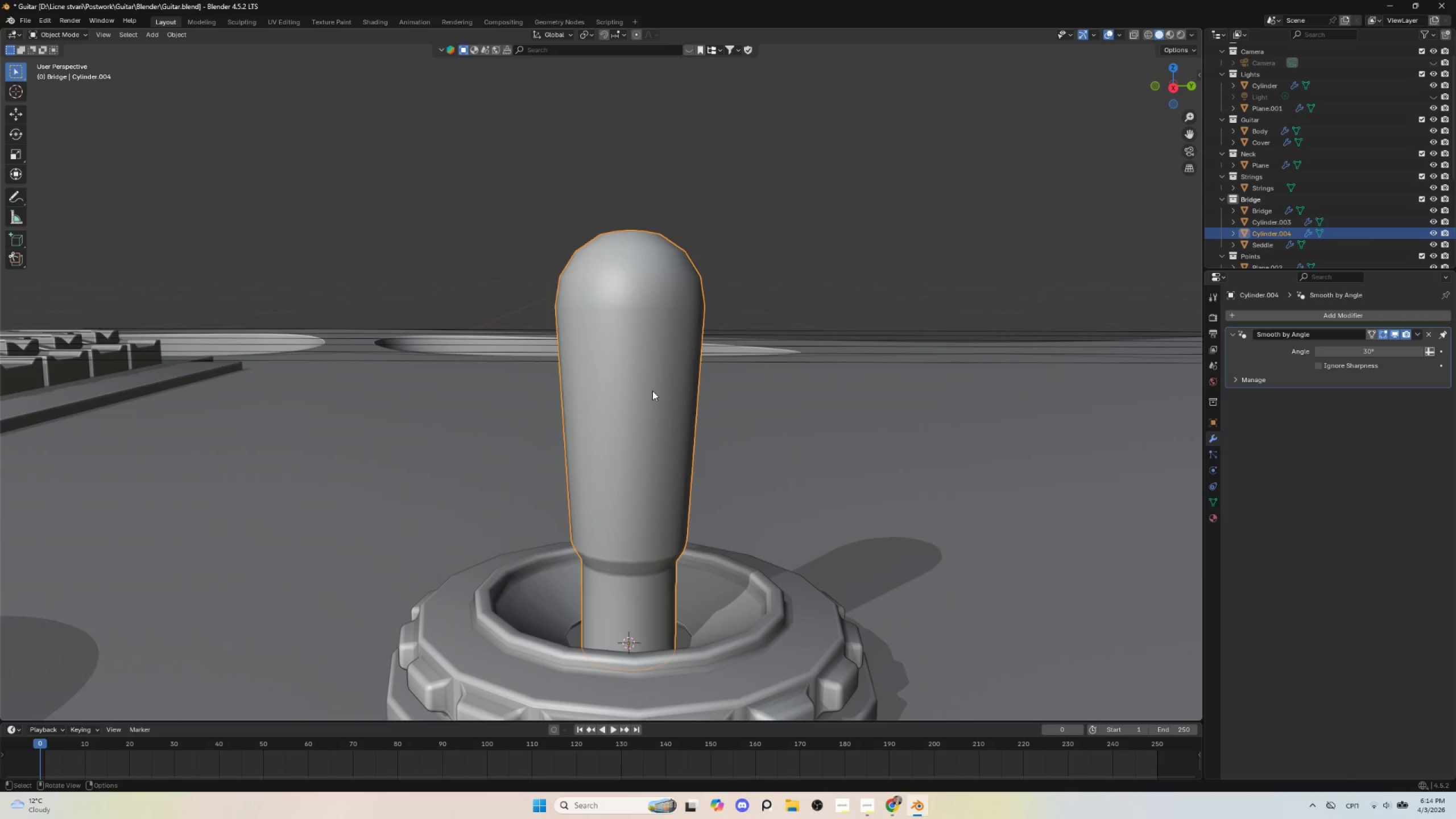 
left_click([652, 390])
 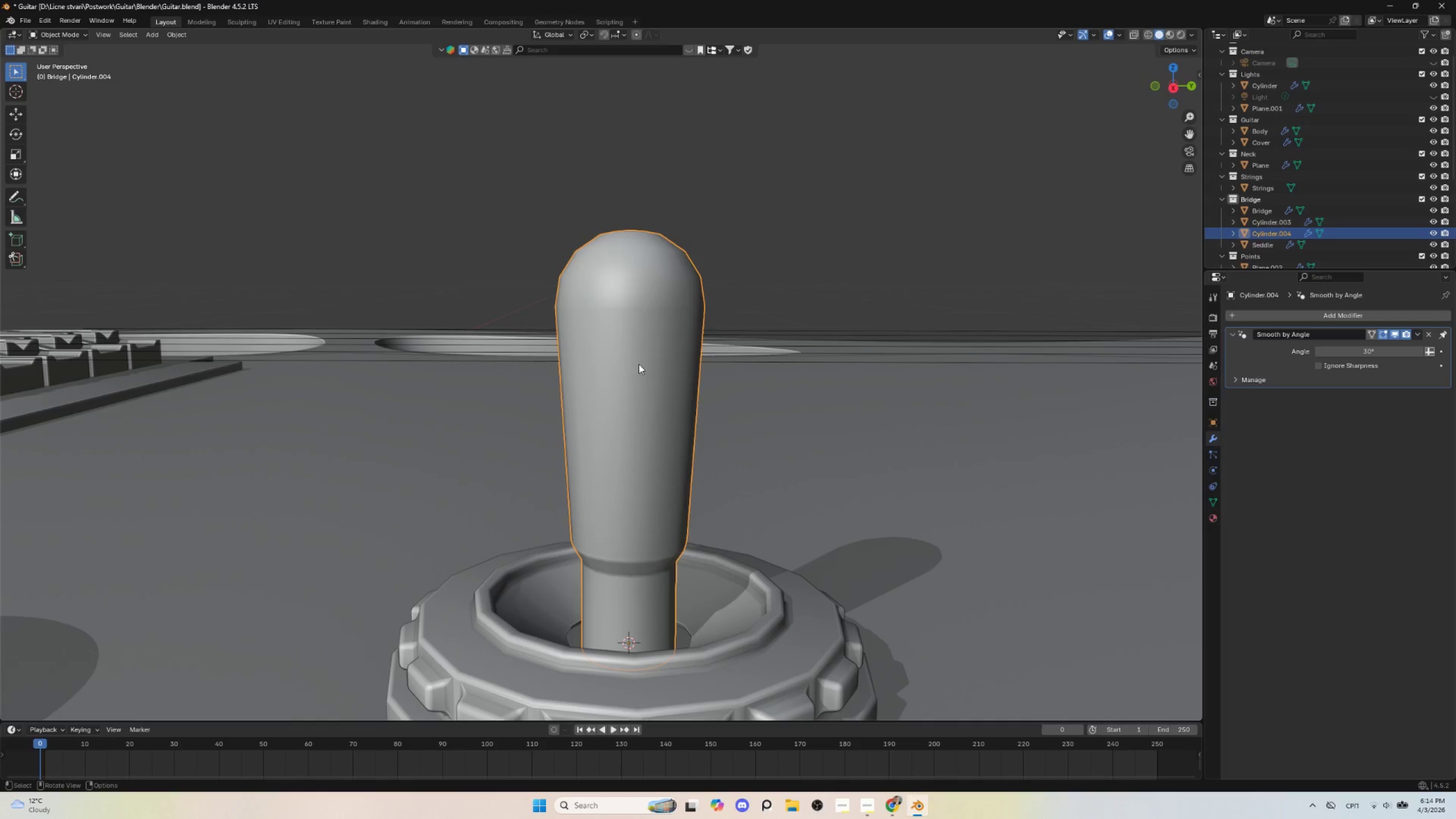 
key(Control+2)
 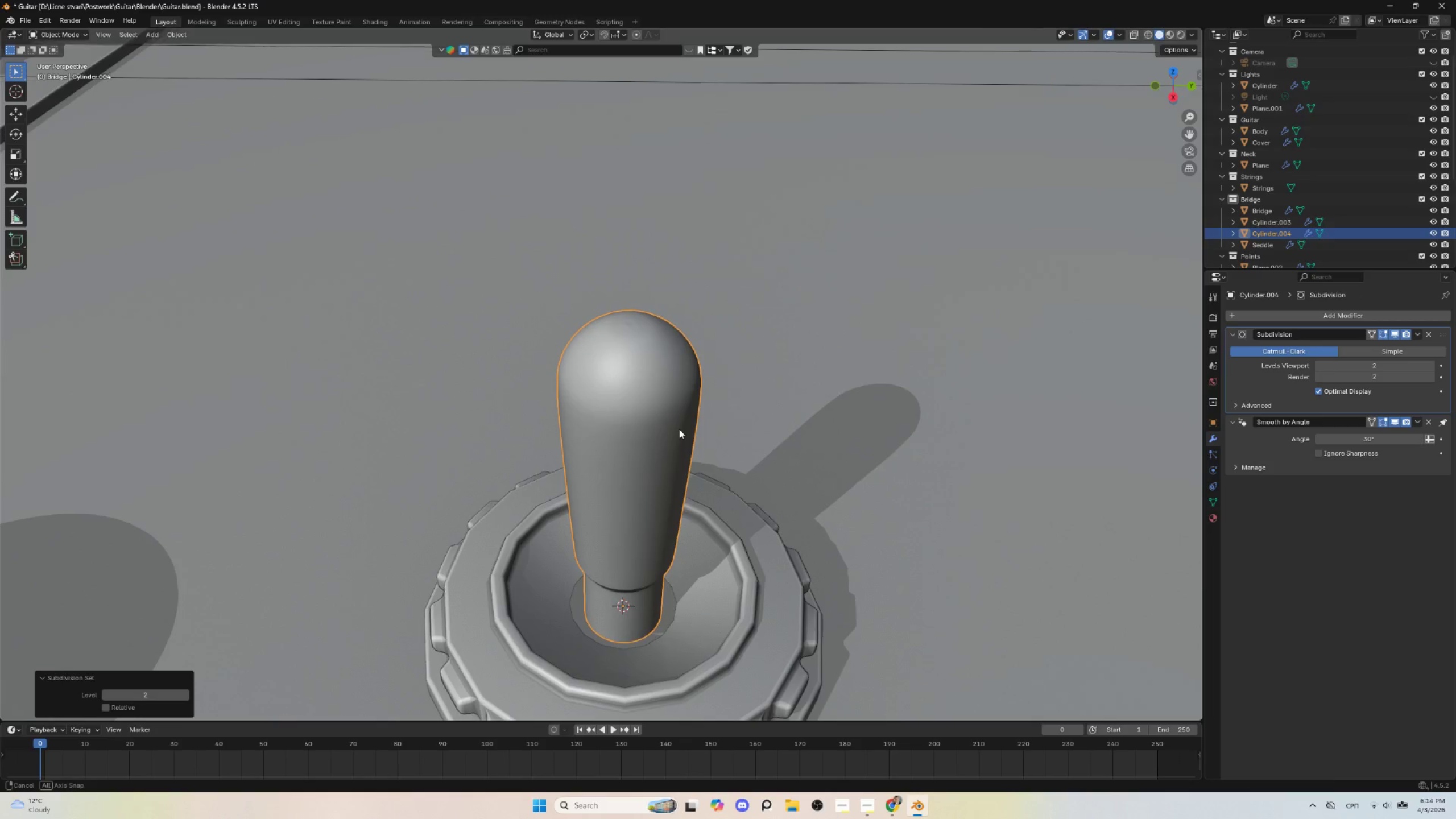 
key(Tab)
 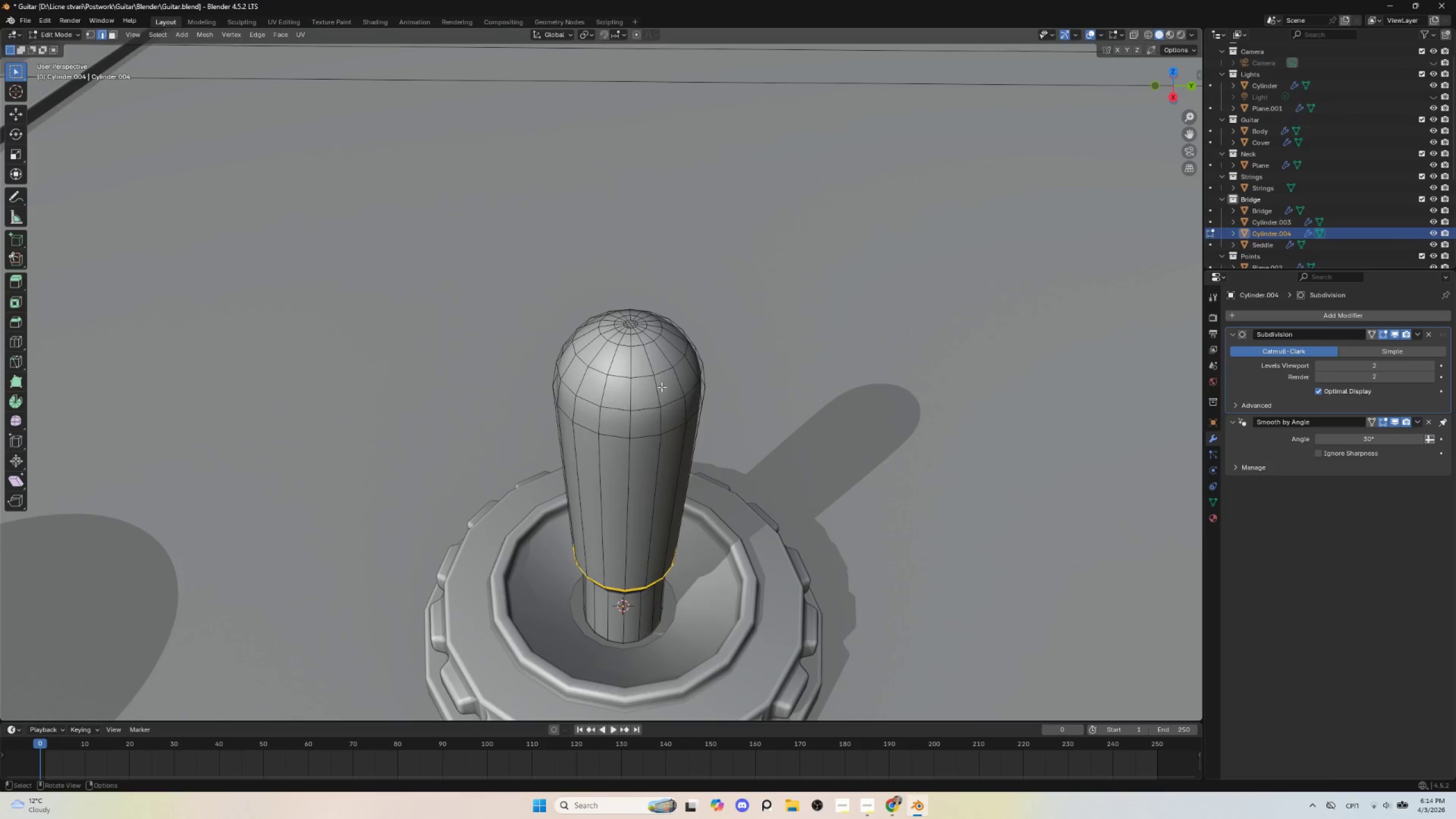 
key(Tab)
 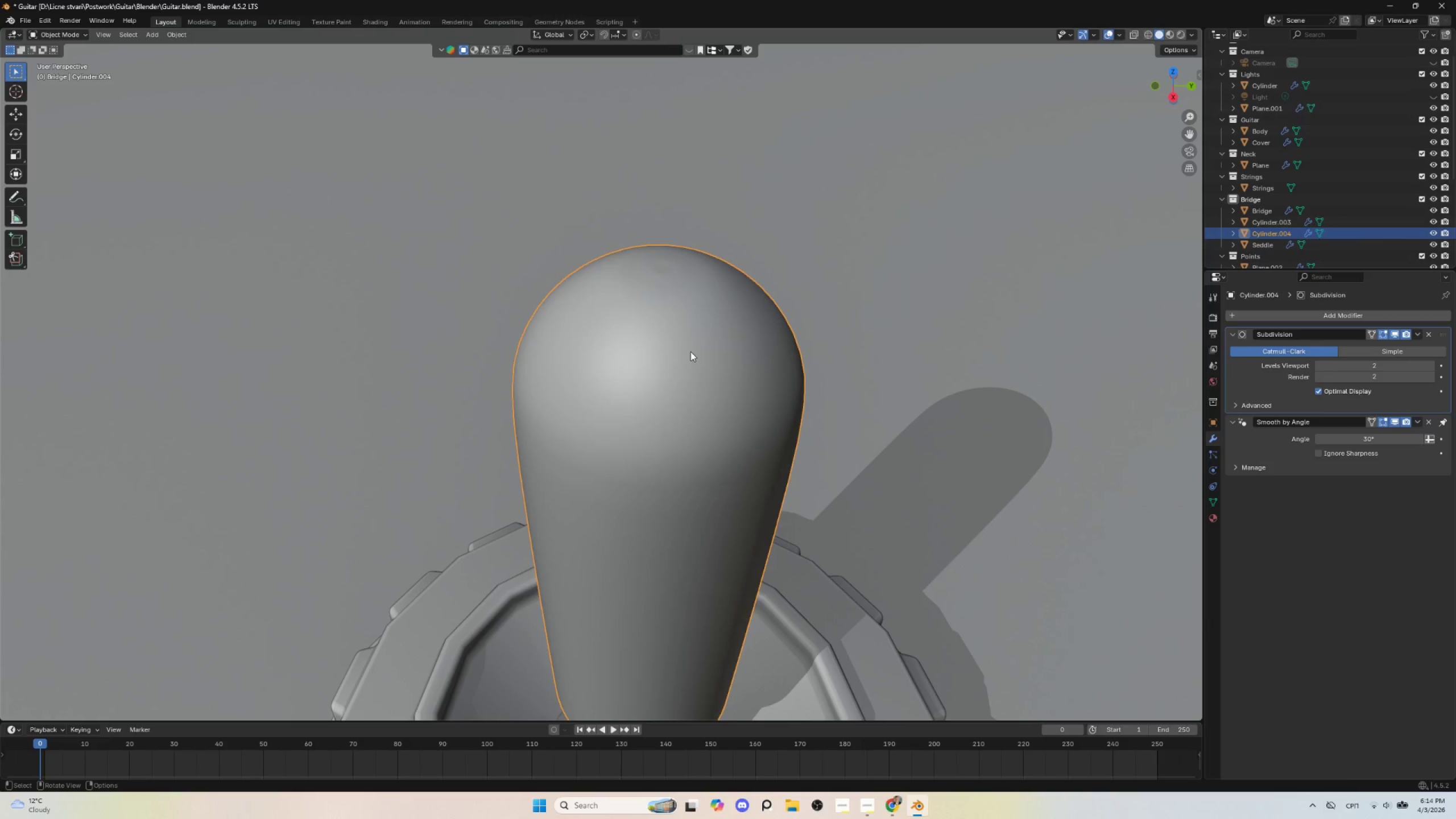 
scroll: coordinate [662, 387], scroll_direction: up, amount: 3.0
 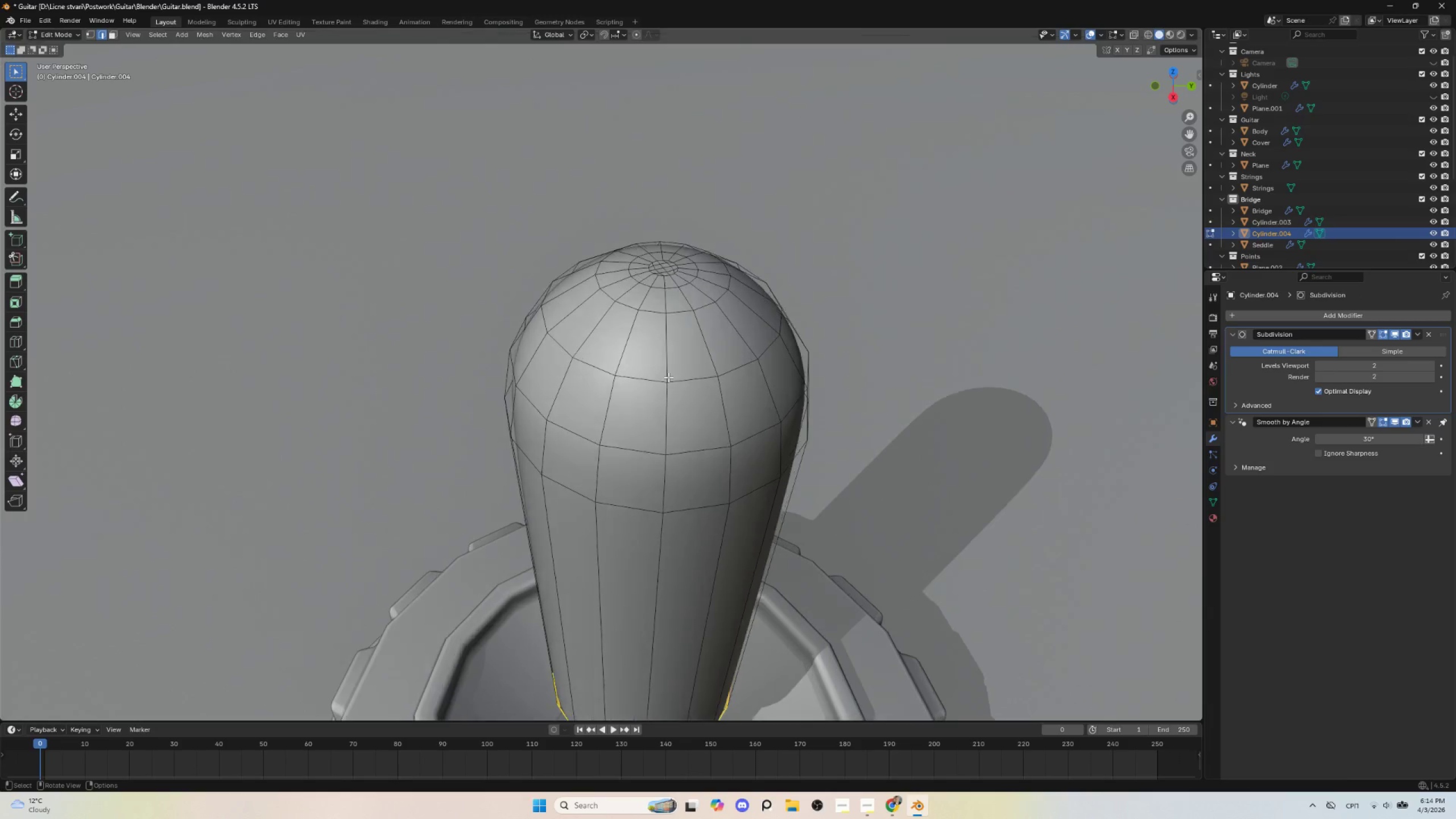 
hold_key(key=ShiftLeft, duration=0.52)
 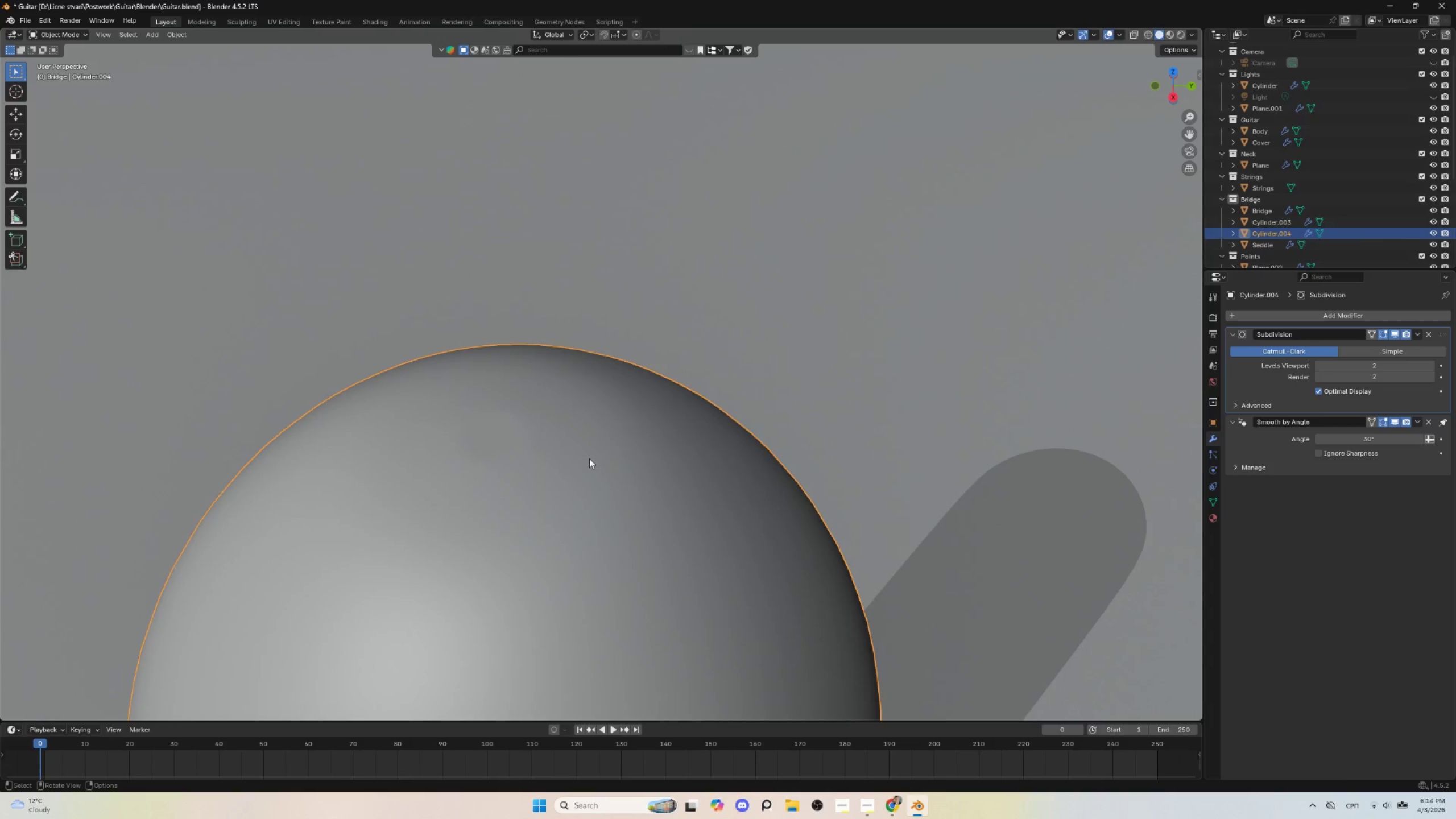 
key(Tab)
 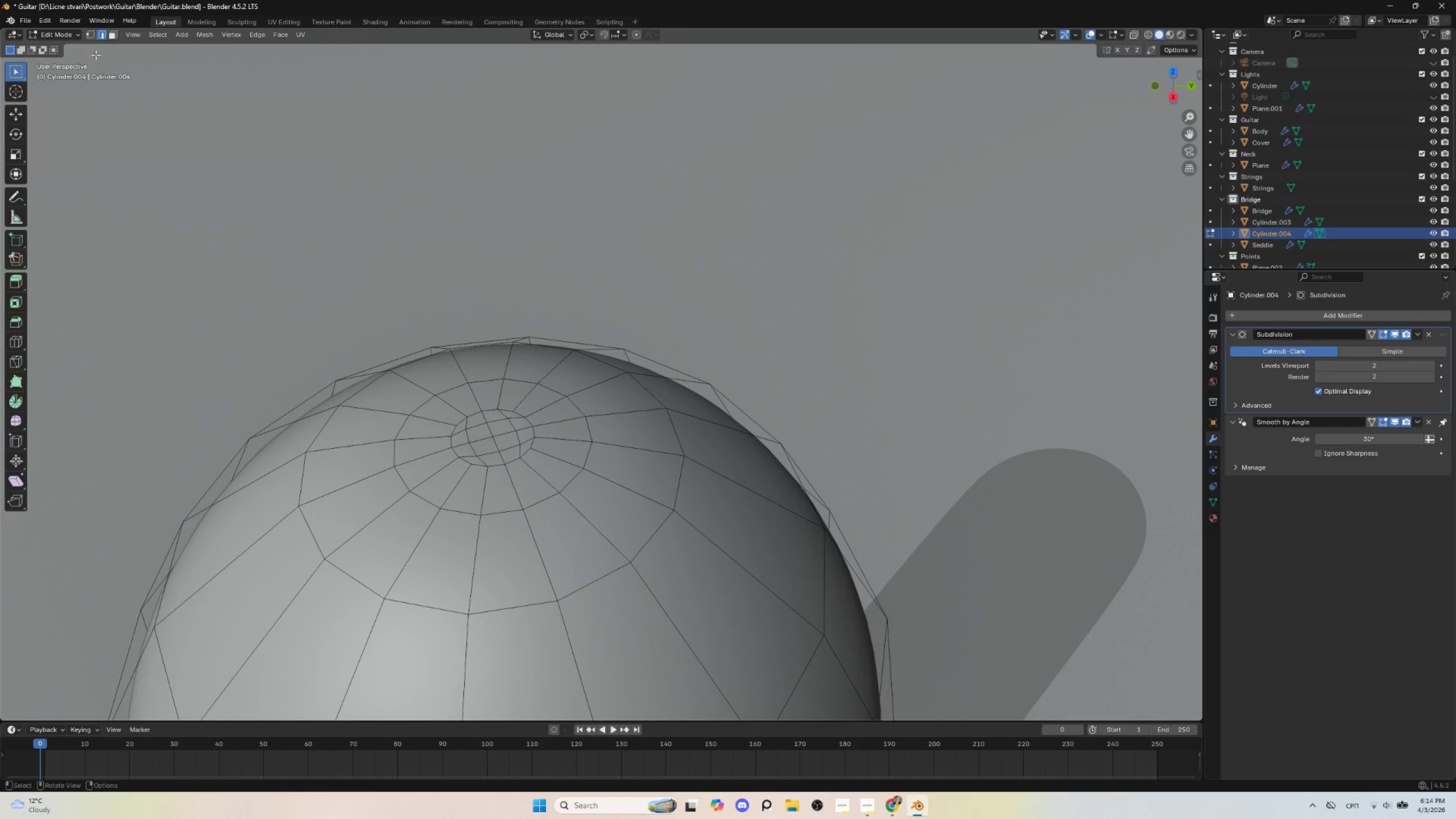 
scroll: coordinate [605, 478], scroll_direction: up, amount: 3.0
 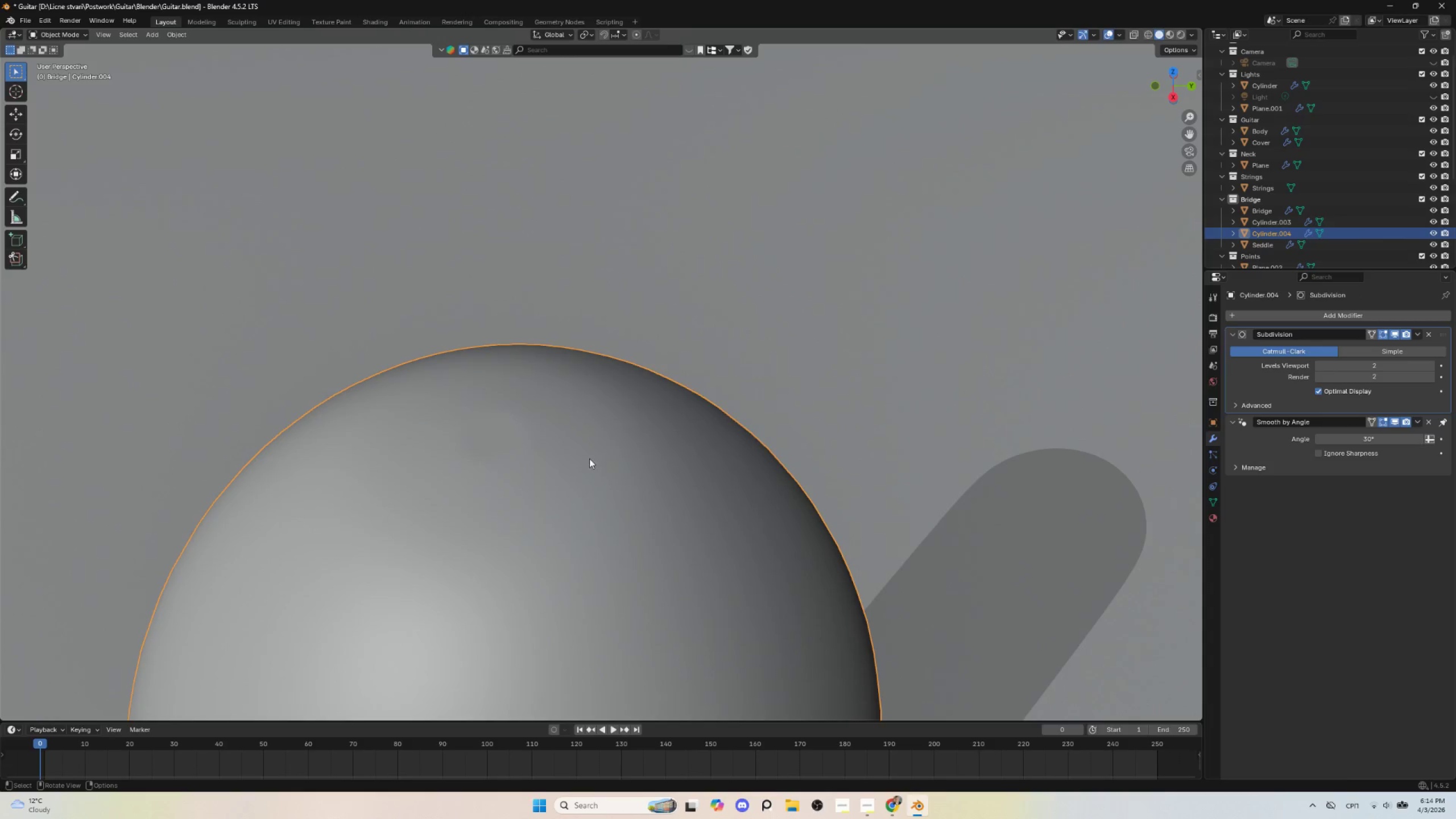 
left_click([94, 33])
 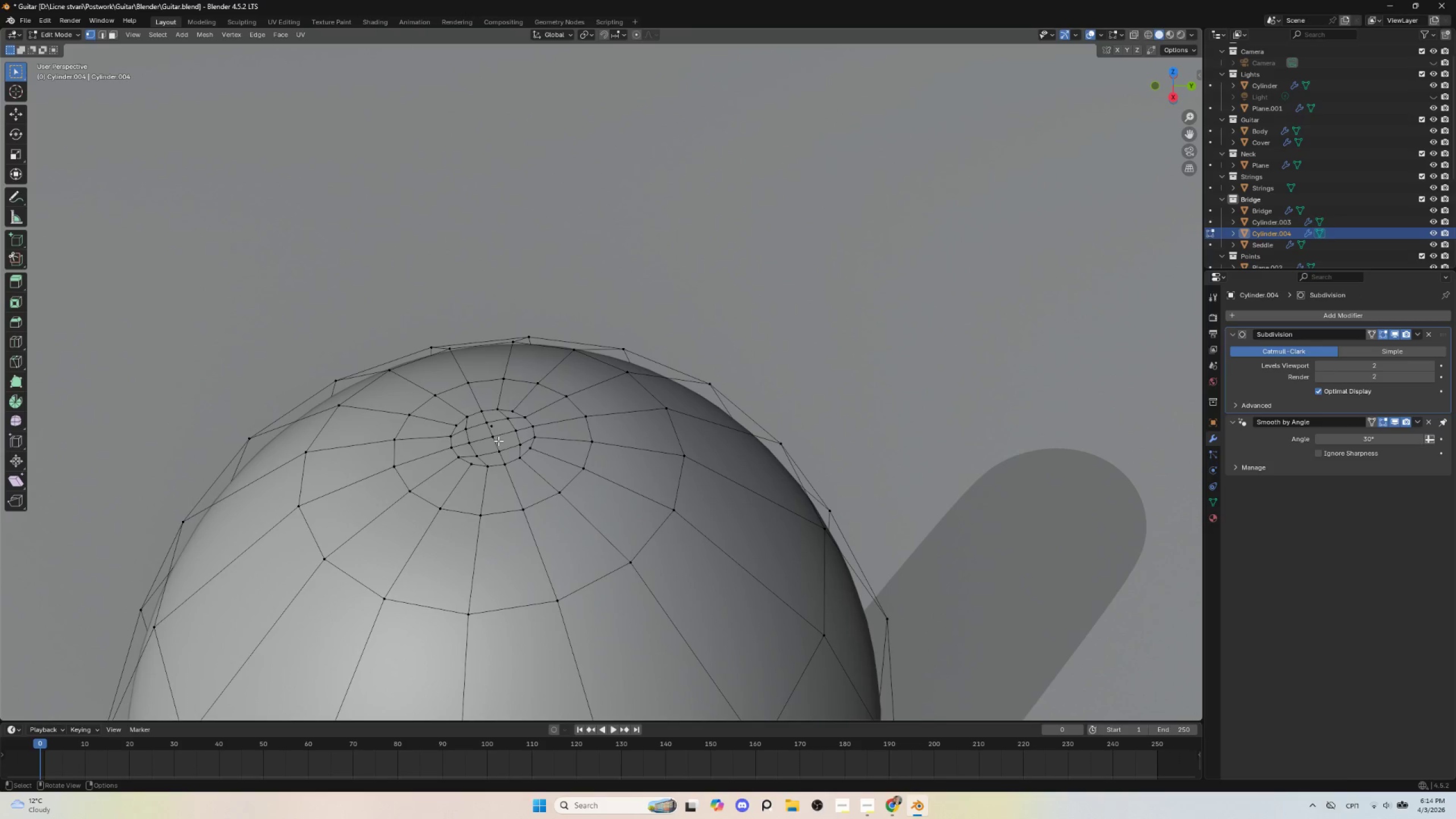 
left_click([498, 440])
 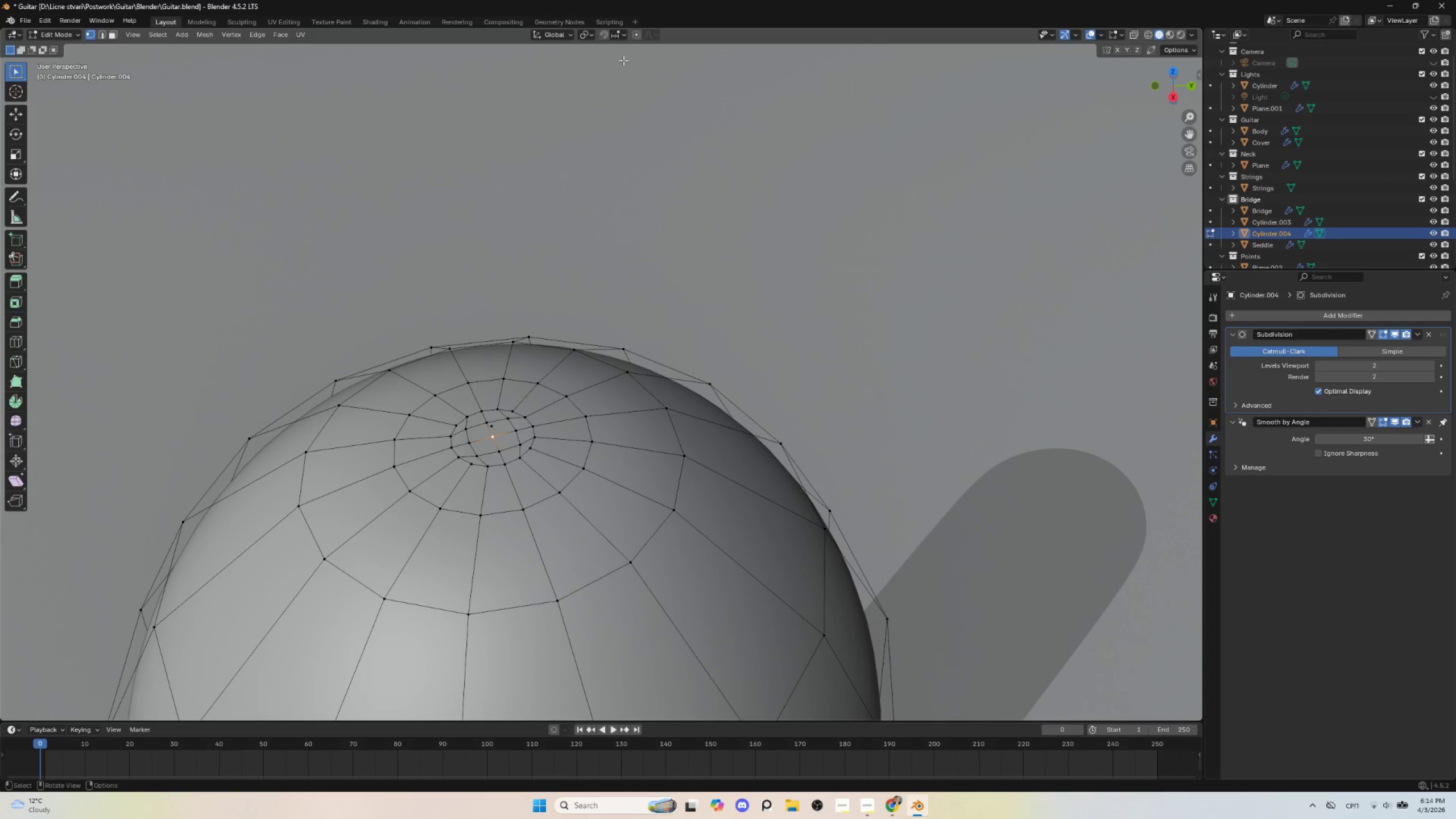 
left_click([638, 35])
 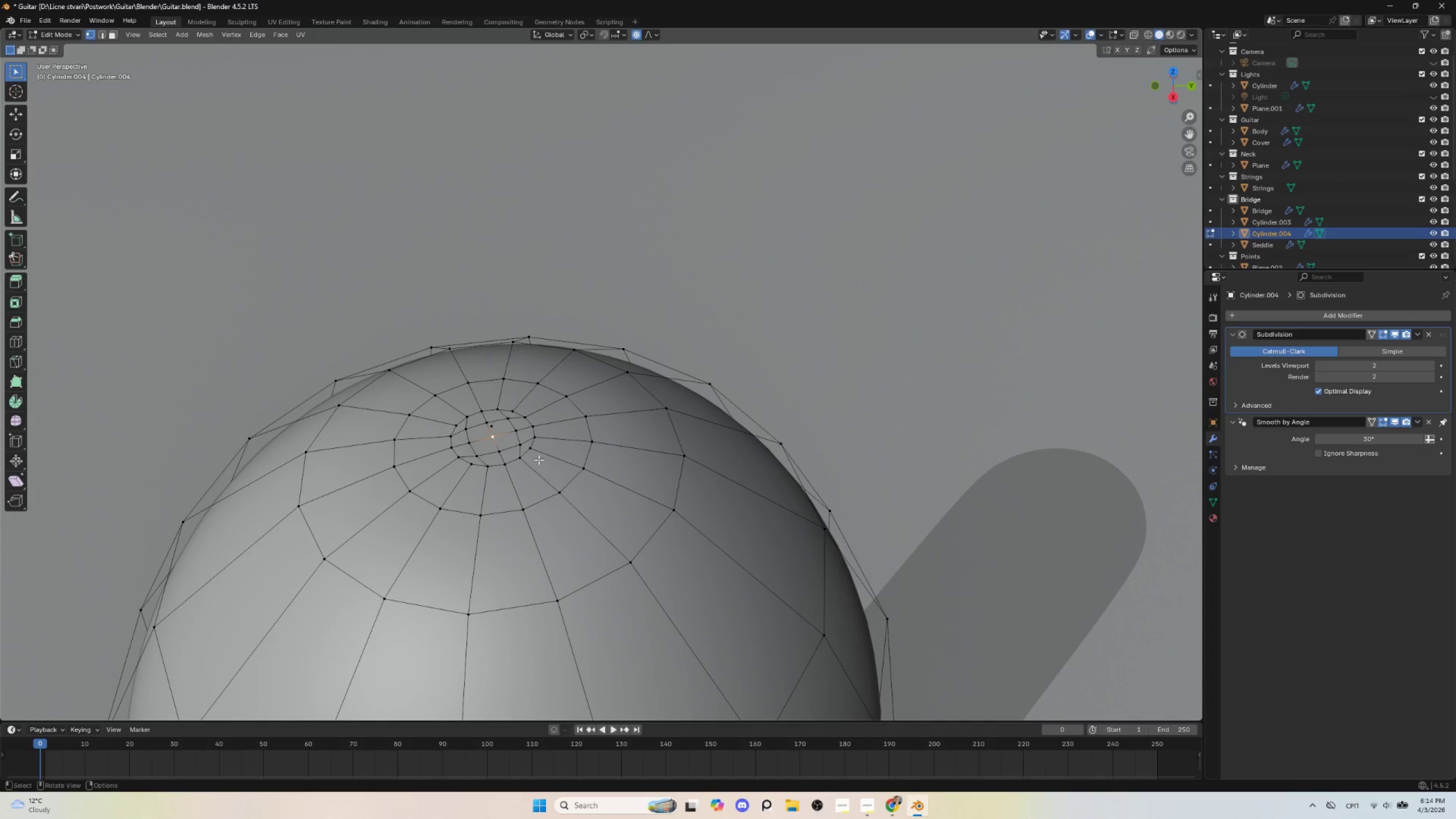 
type(gz)
 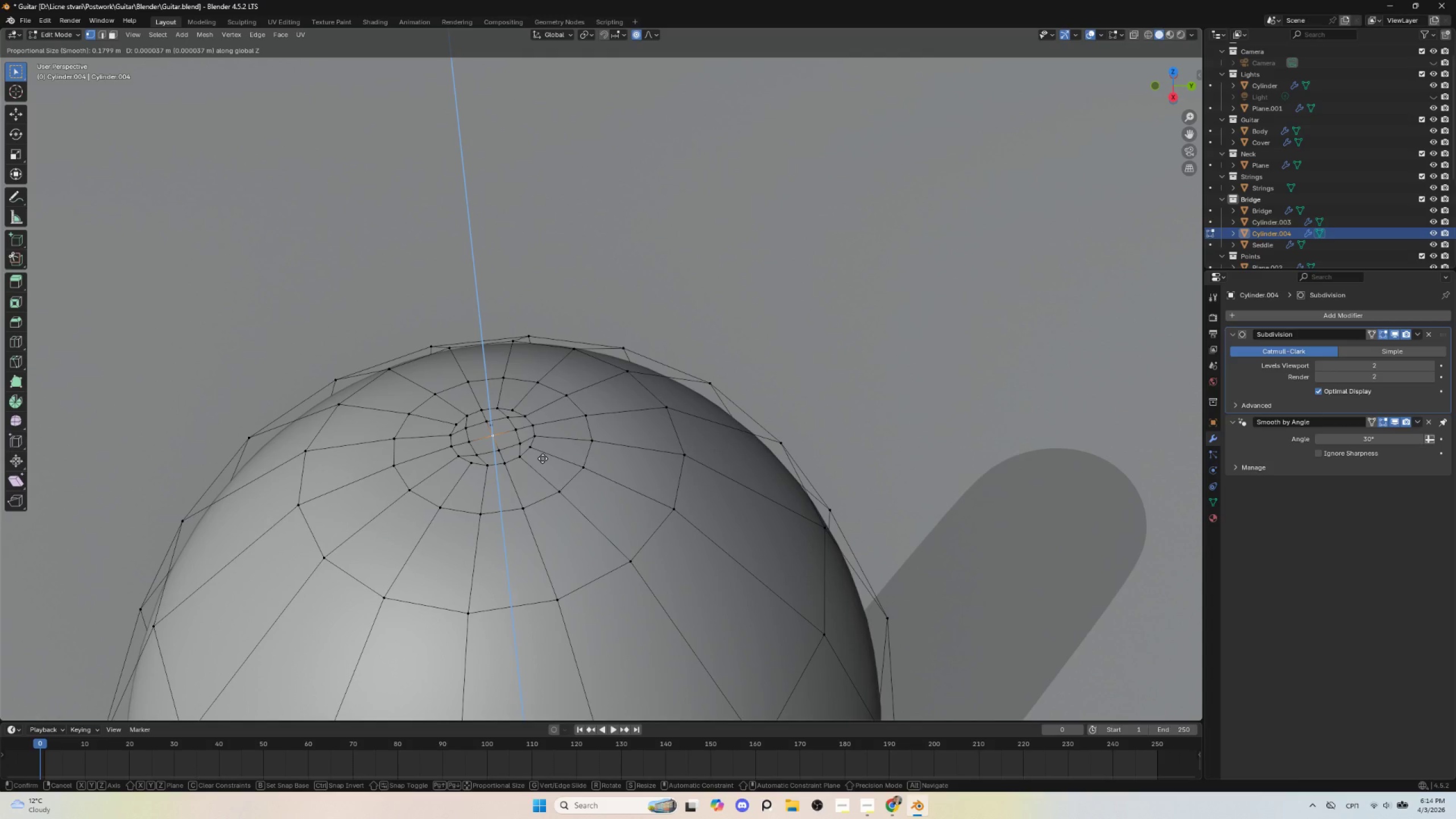 
scroll: coordinate [543, 460], scroll_direction: up, amount: 51.0
 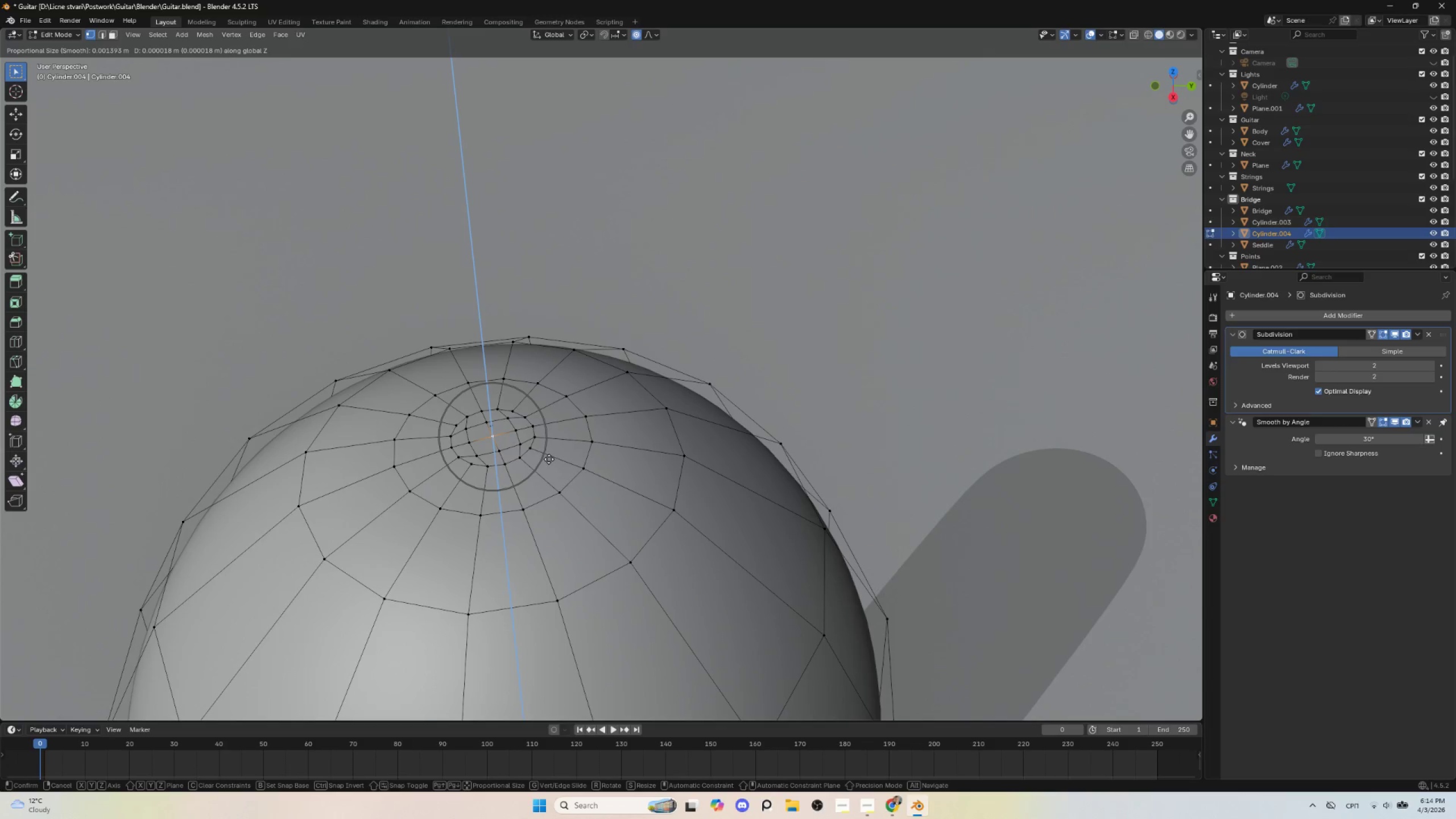 
left_click([549, 459])
 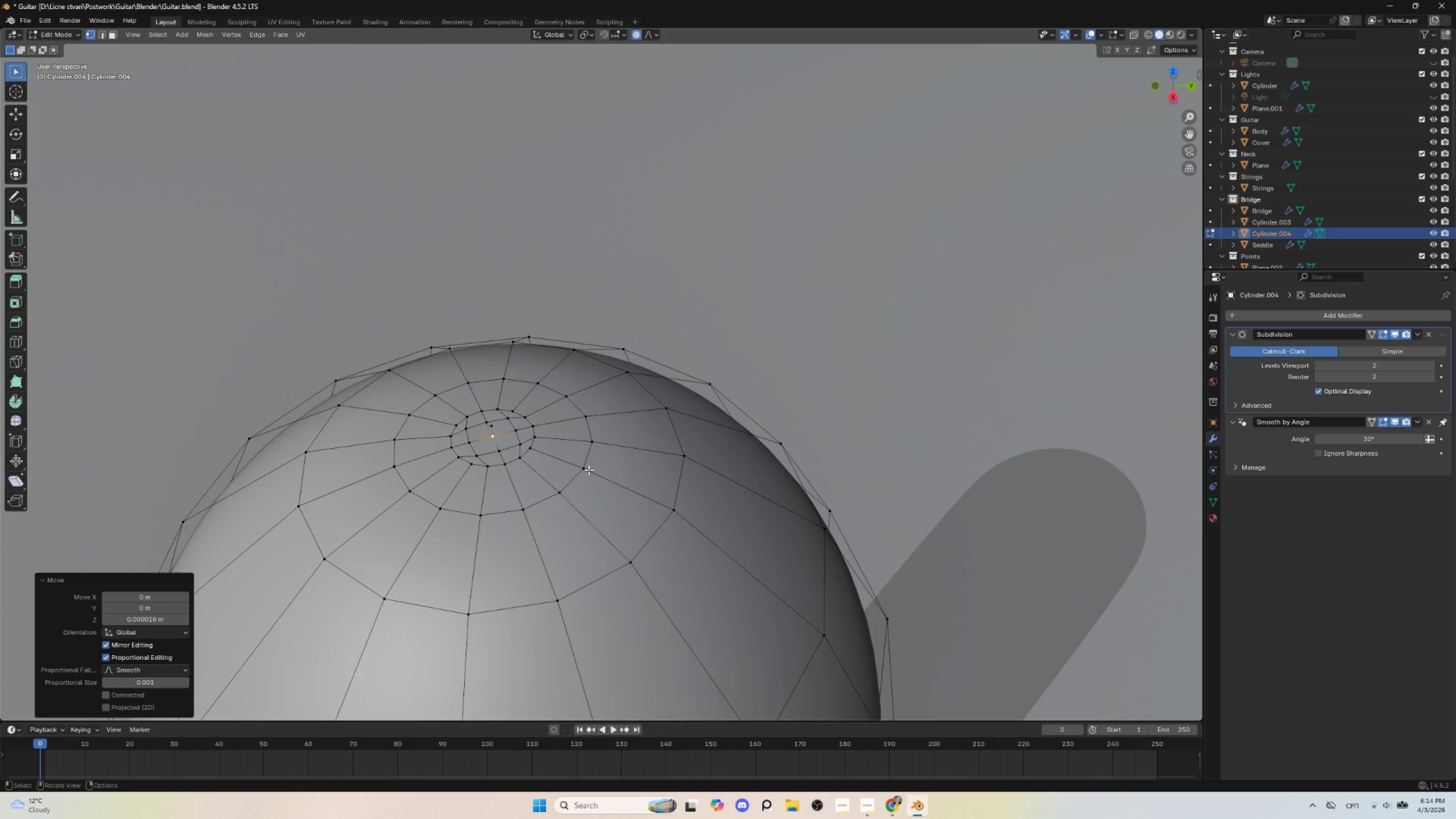 
key(Tab)
 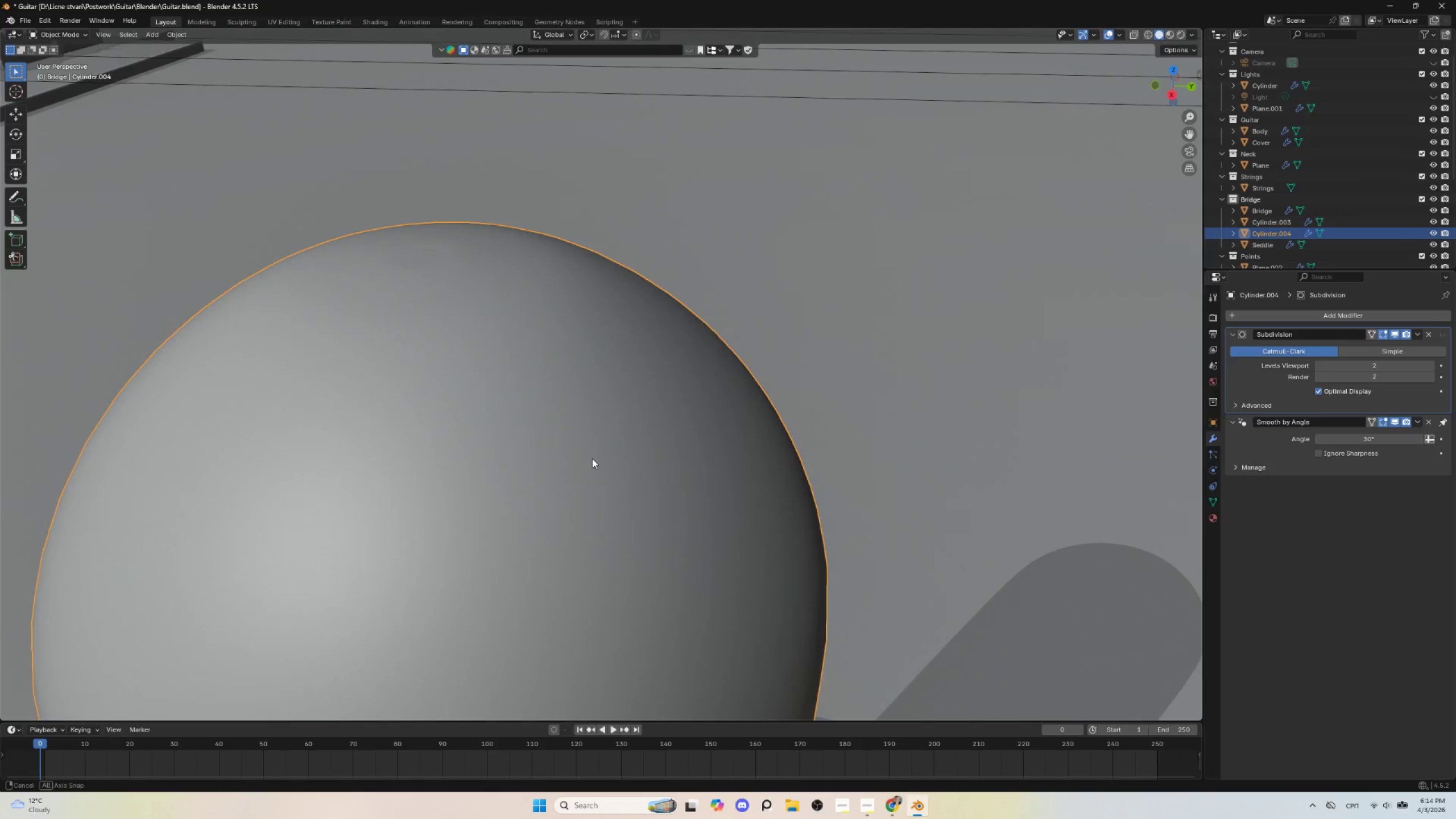 
scroll: coordinate [592, 458], scroll_direction: down, amount: 3.0
 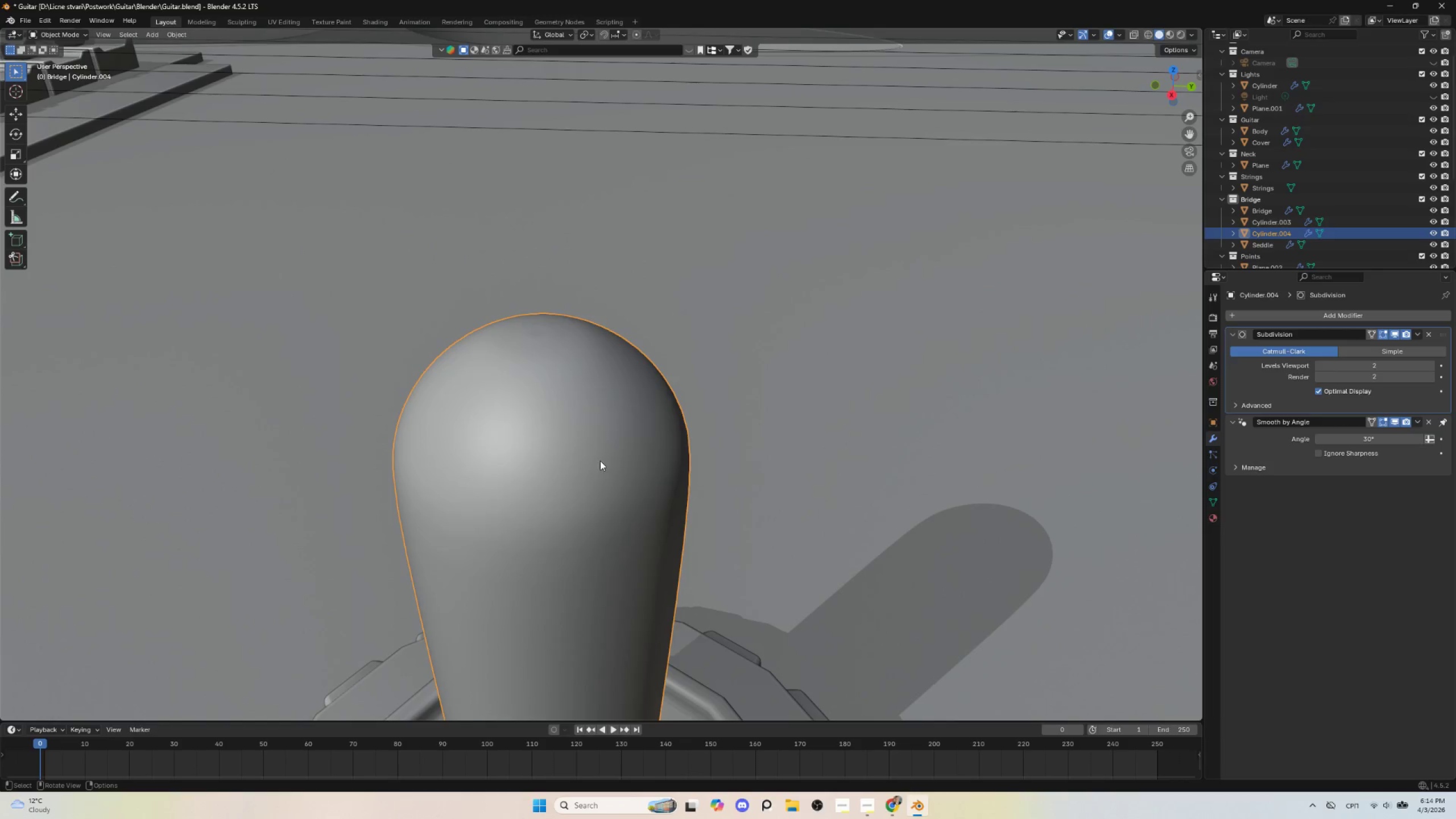 
key(Tab)
 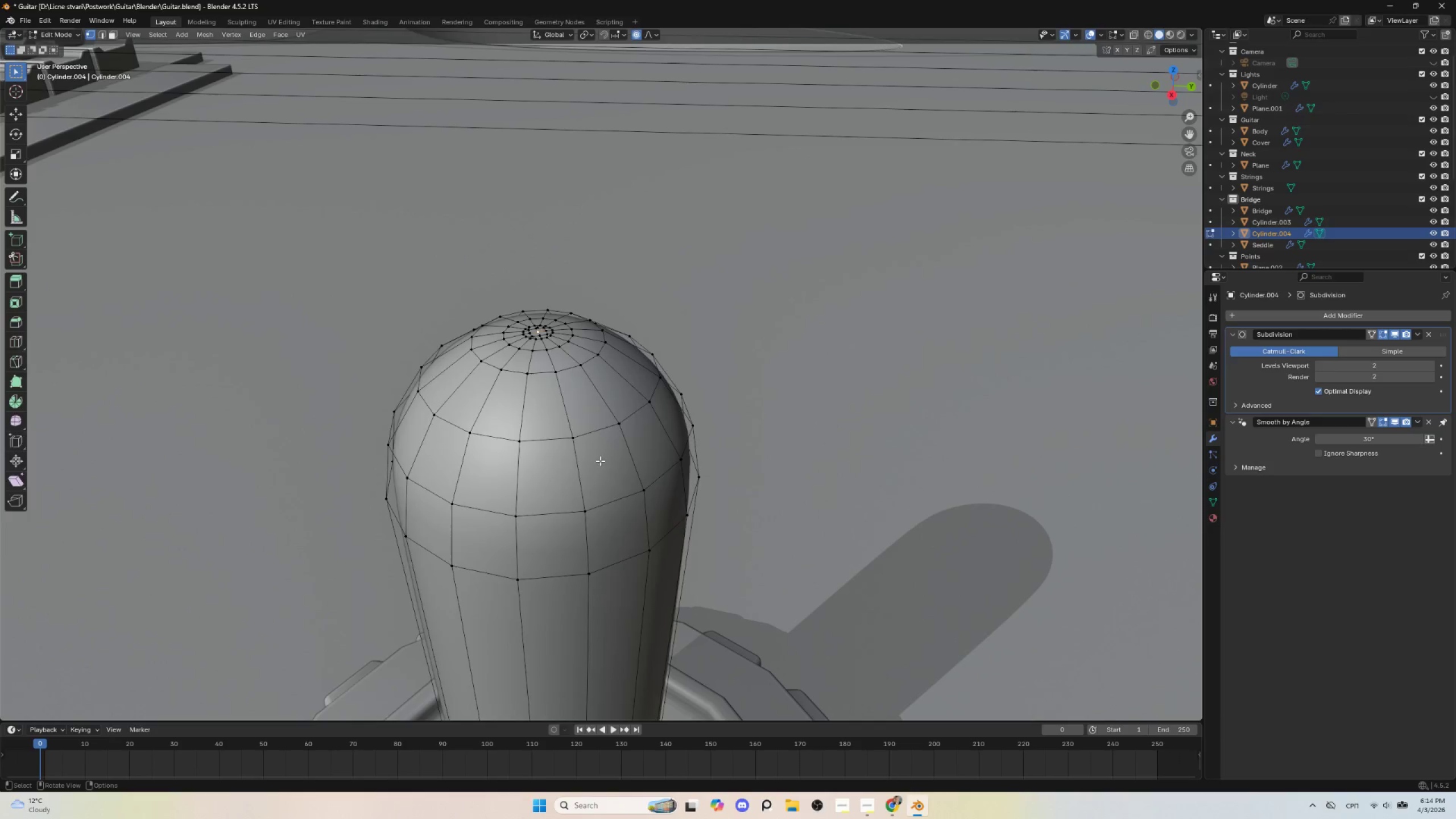 
key(Tab)
 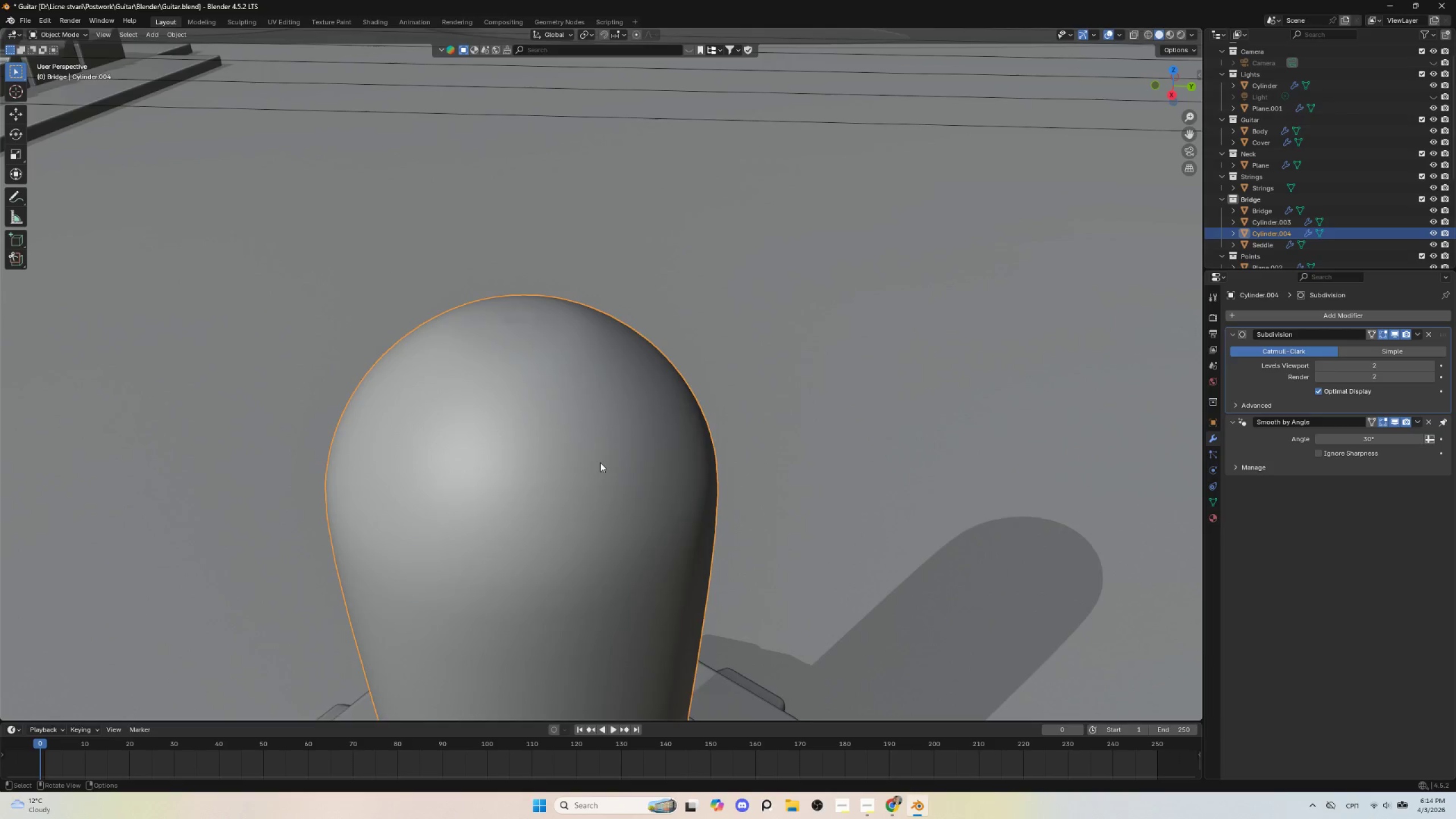 
scroll: coordinate [600, 462], scroll_direction: up, amount: 3.0
 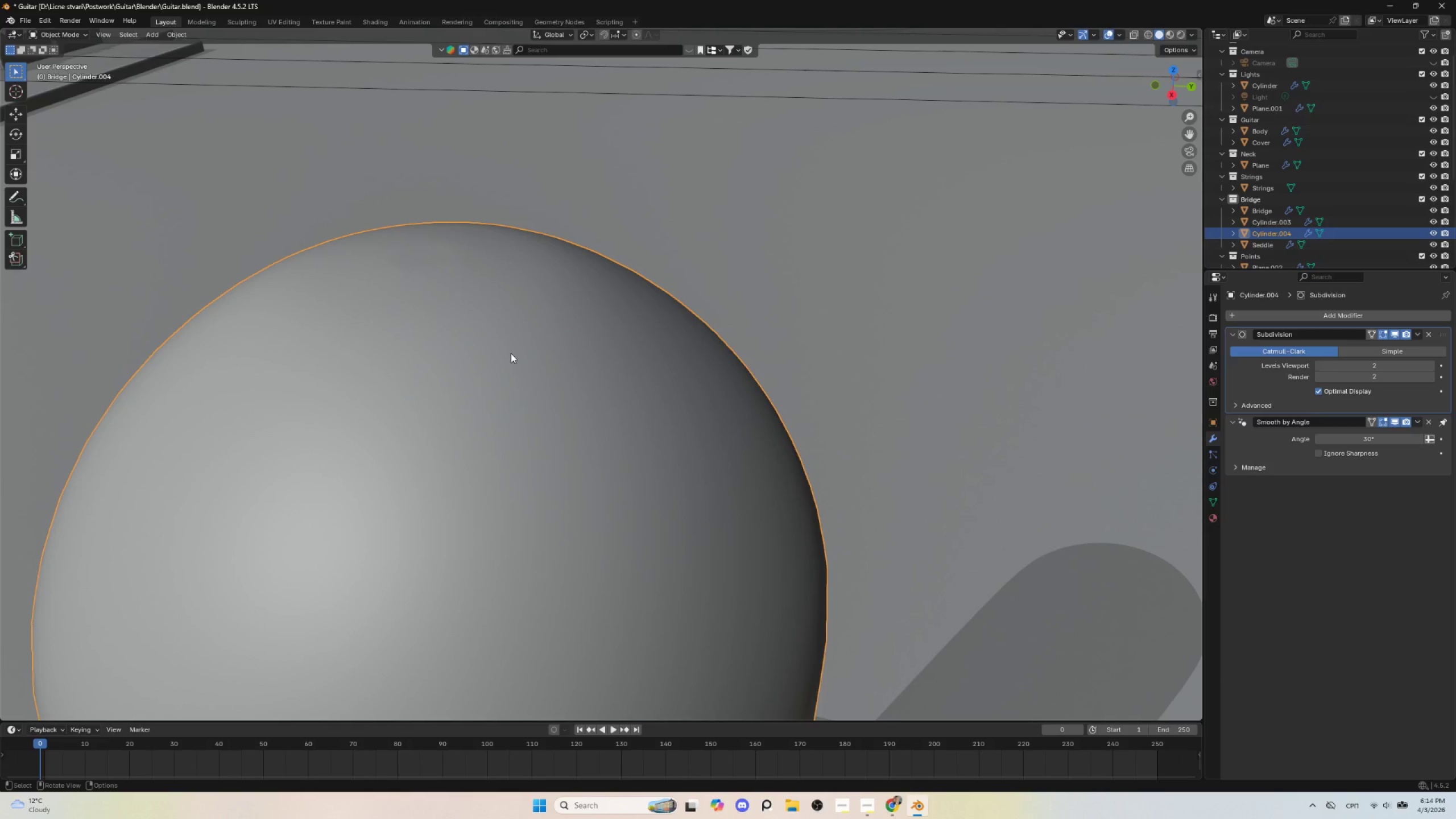 
key(Tab)
 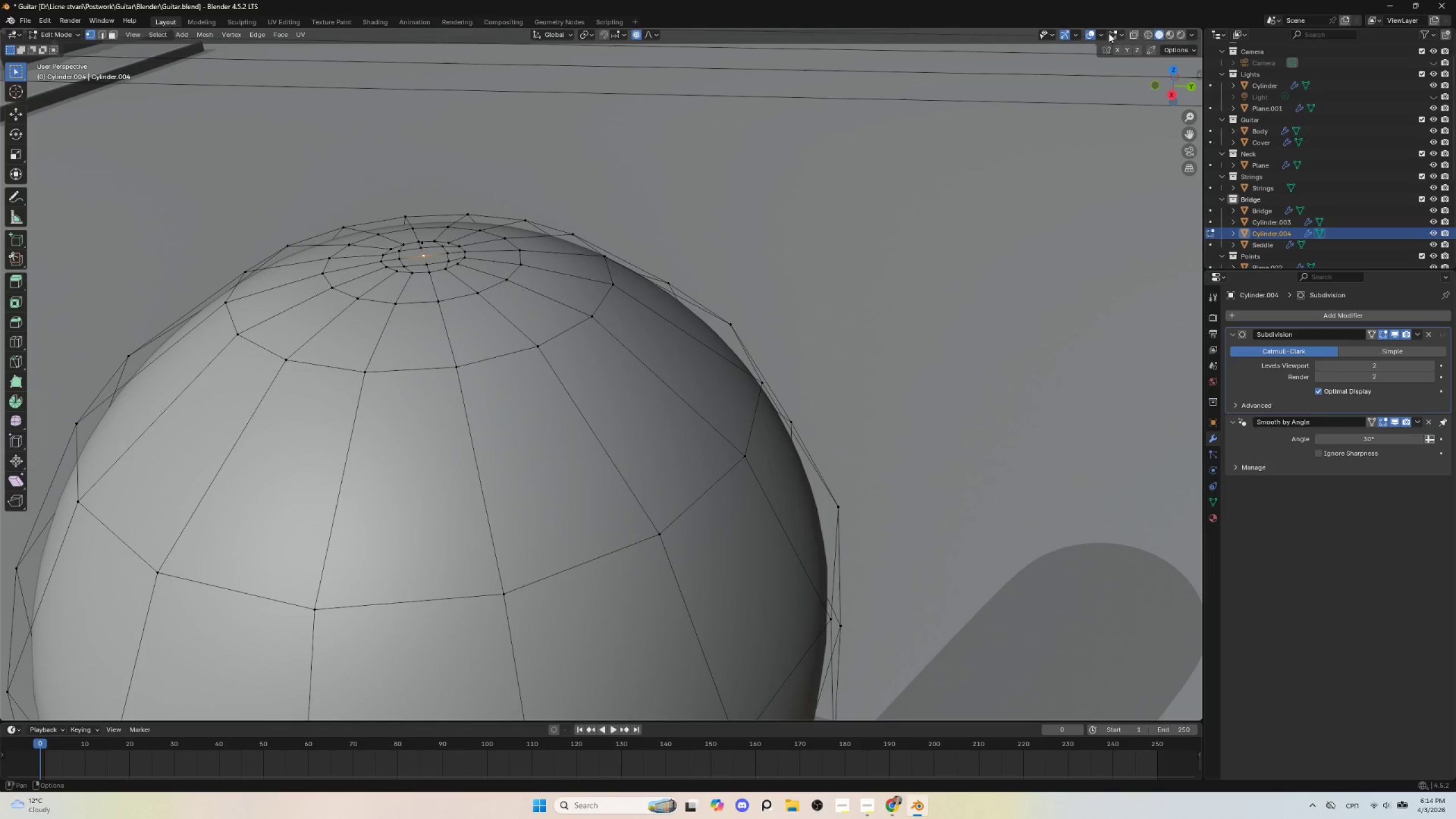 
left_click([1091, 35])
 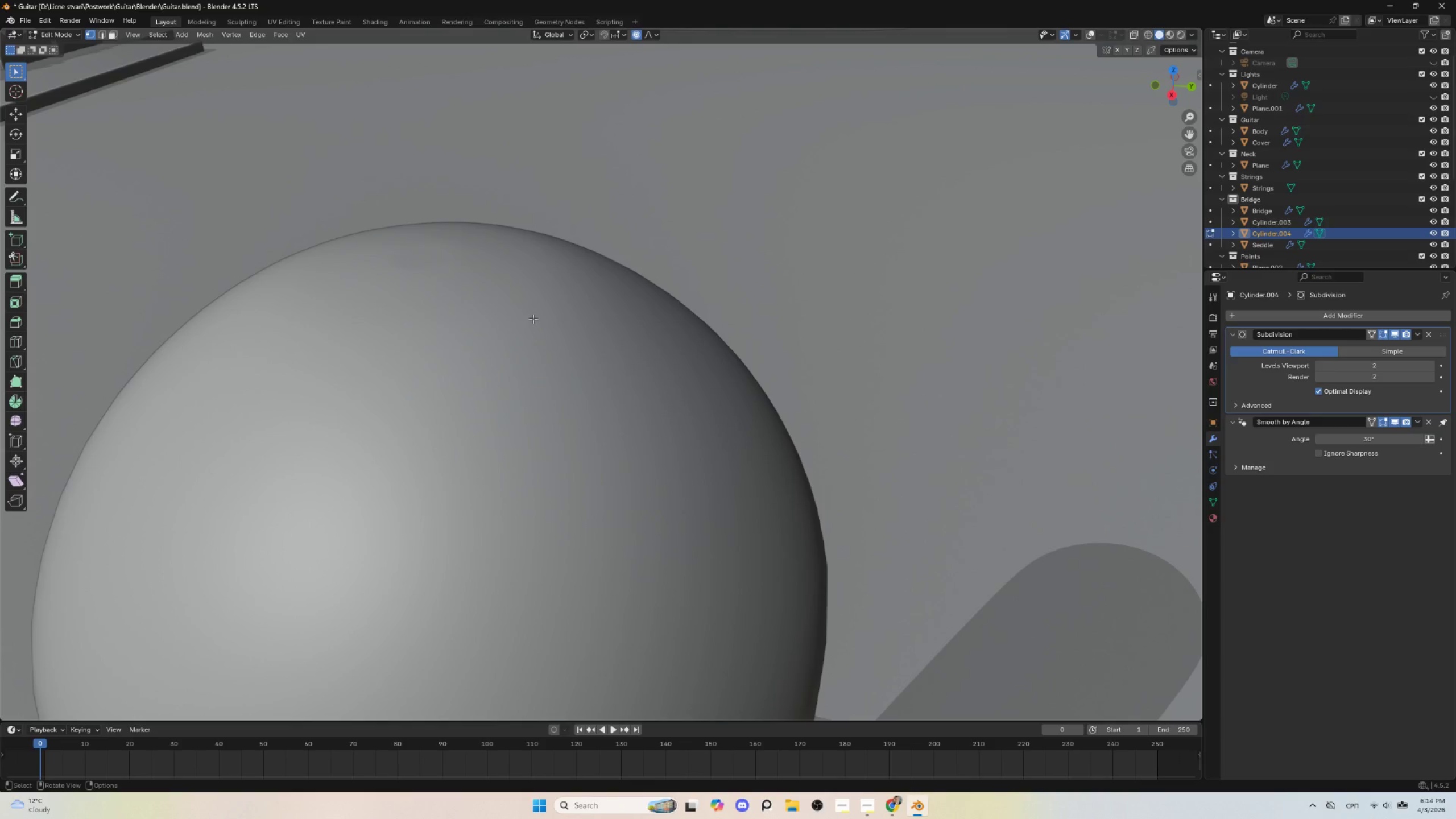 
type(gz)
 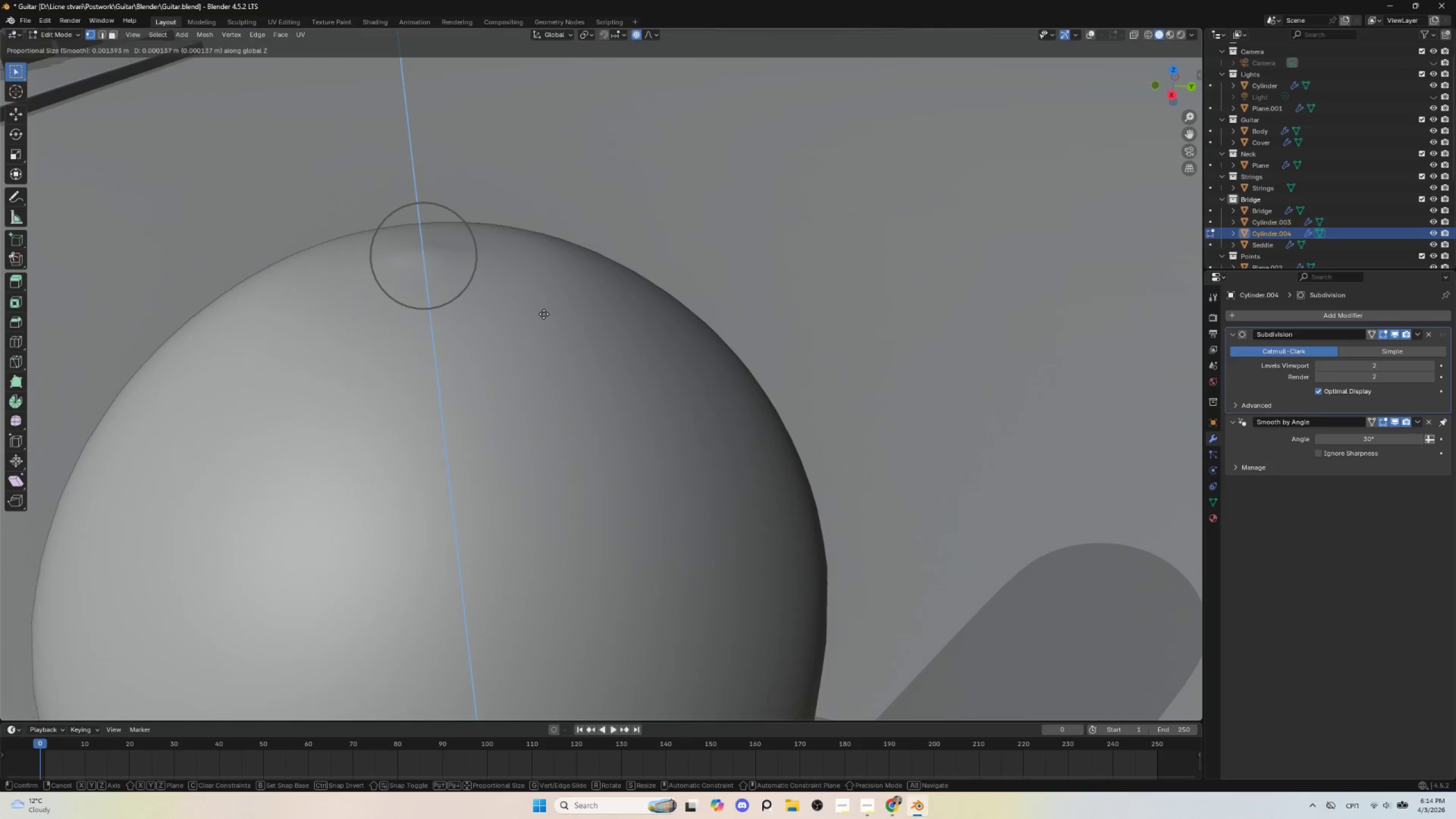 
scroll: coordinate [542, 316], scroll_direction: down, amount: 7.0
 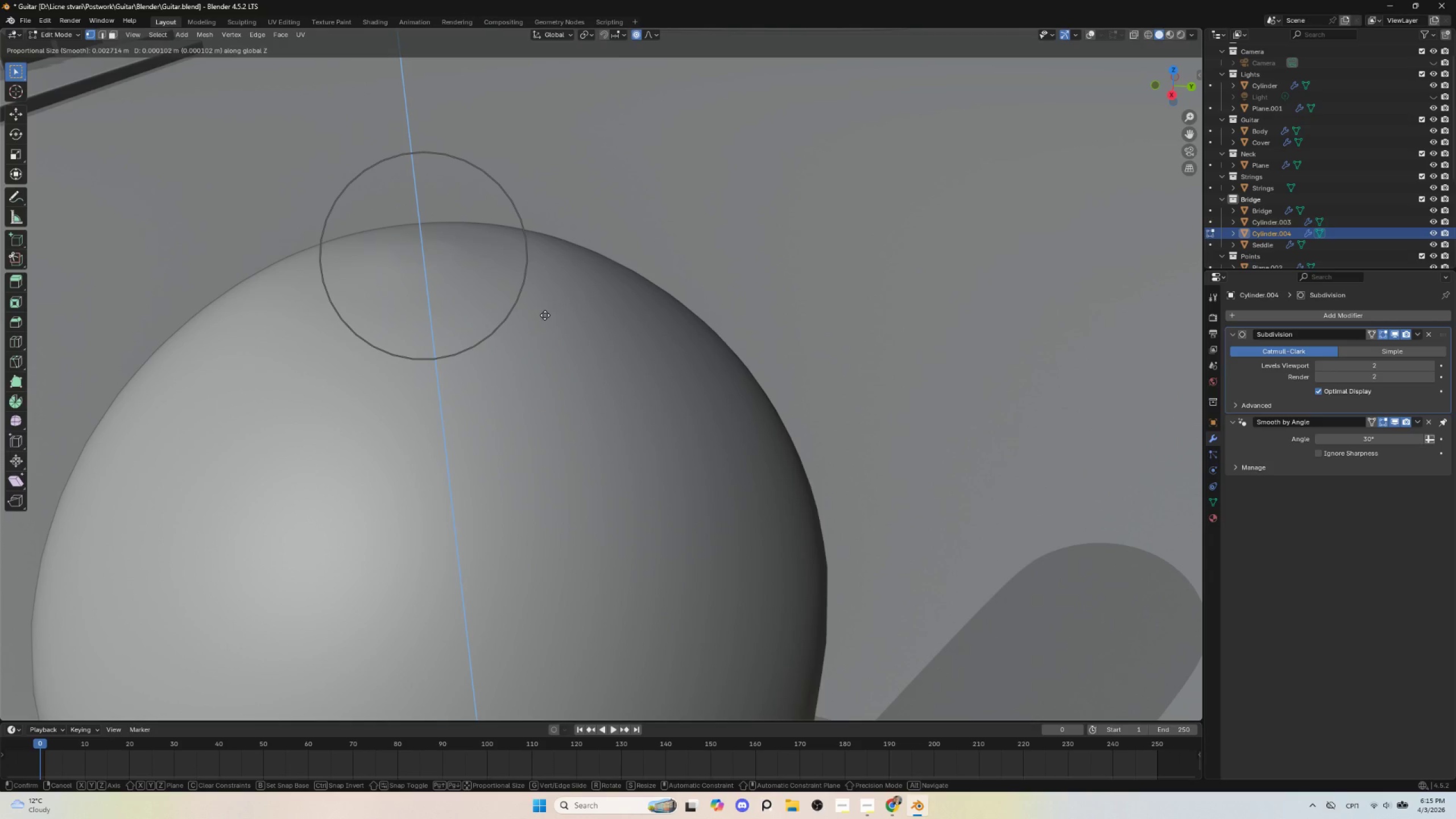 
scroll: coordinate [545, 315], scroll_direction: up, amount: 1.0
 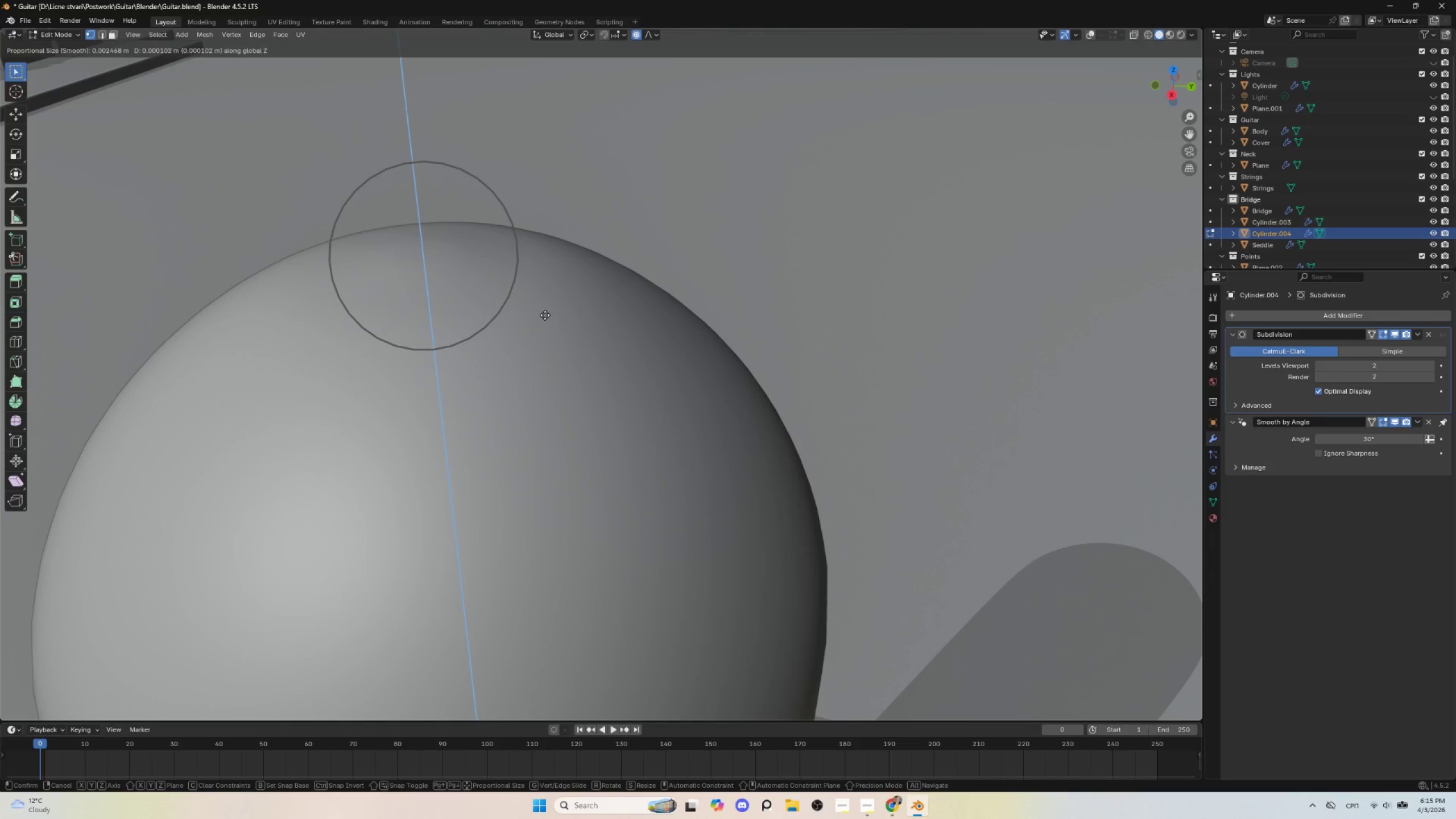 
left_click([545, 315])
 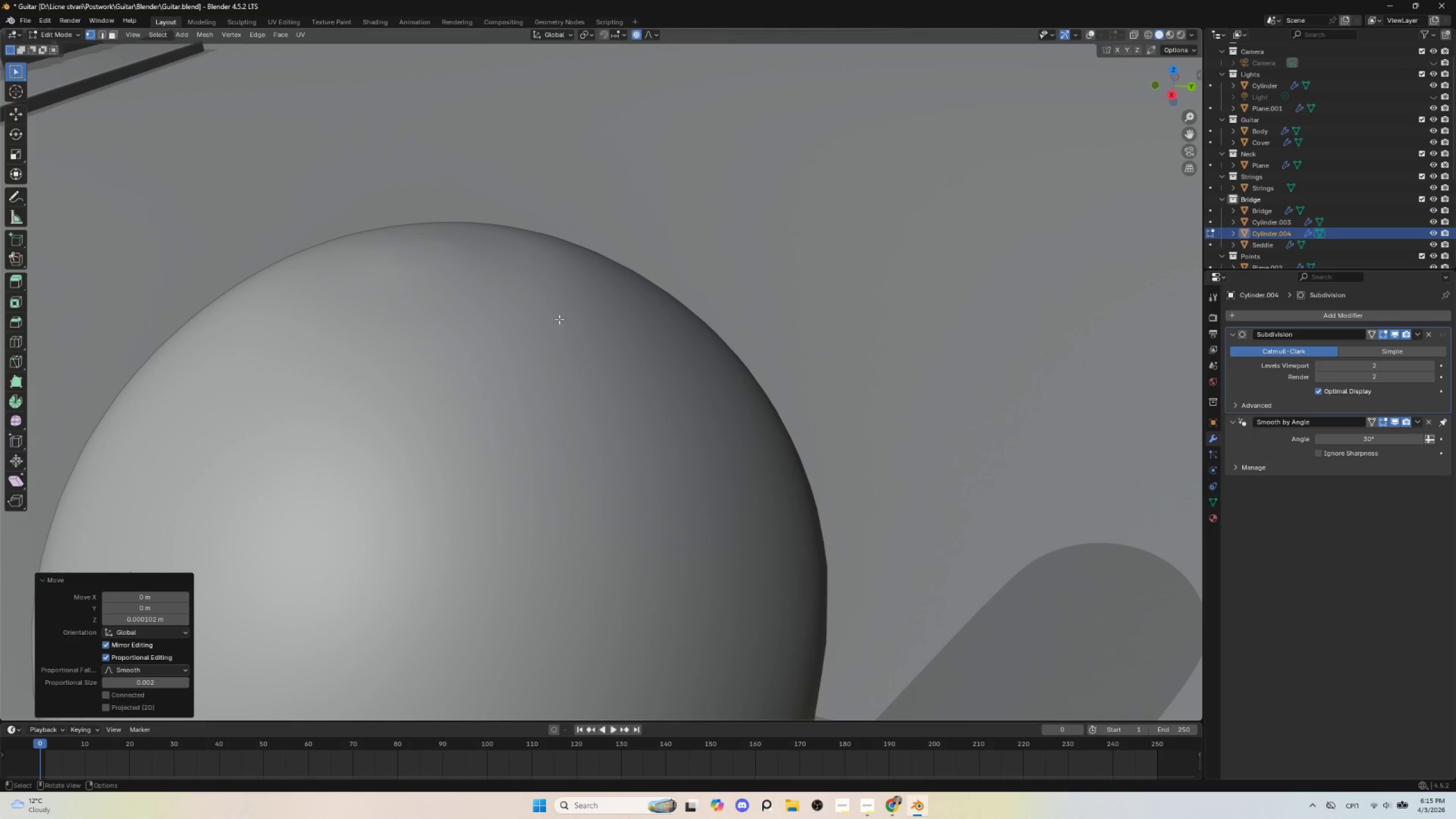 
key(Tab)
 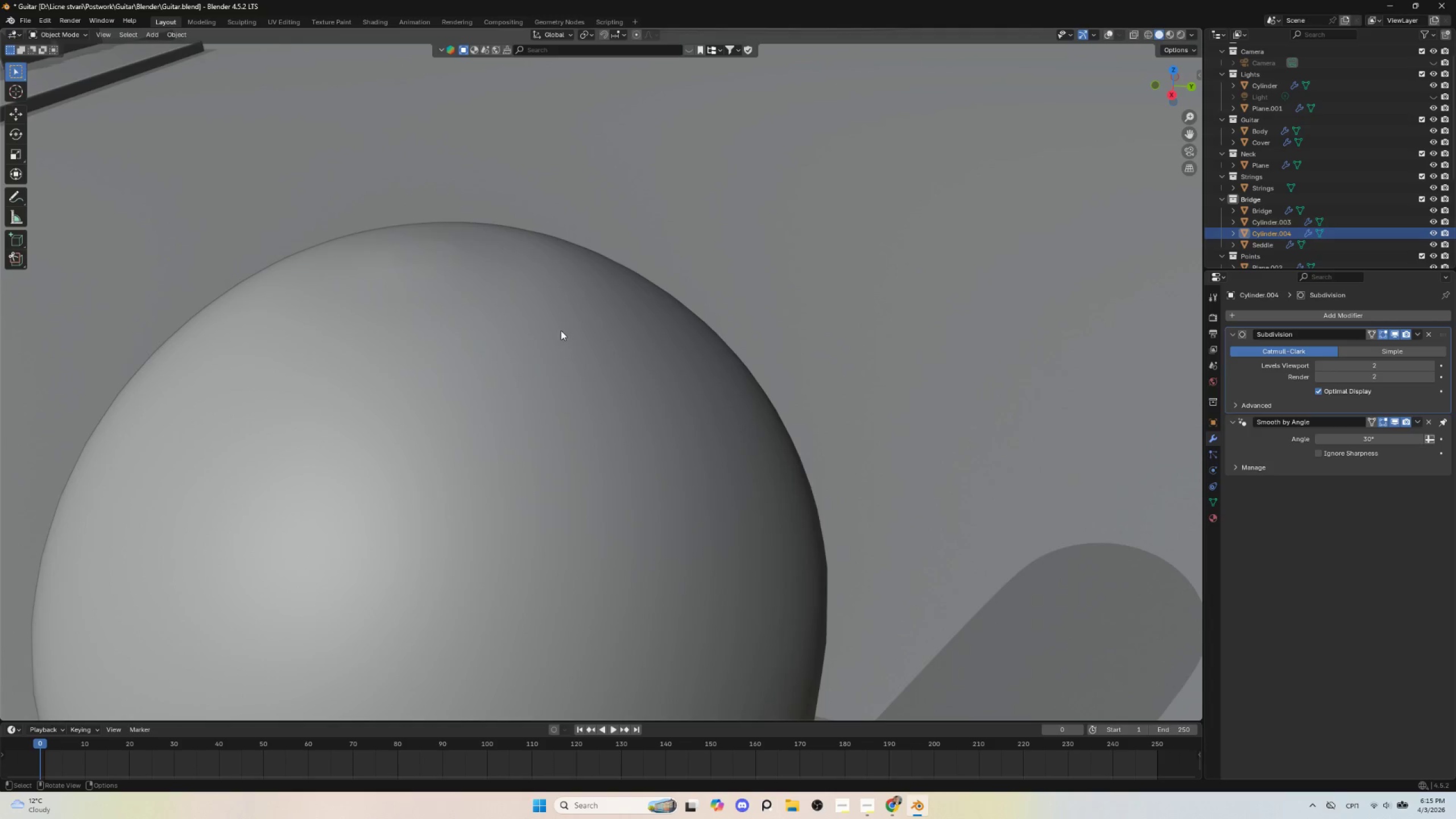 
scroll: coordinate [564, 343], scroll_direction: down, amount: 3.0
 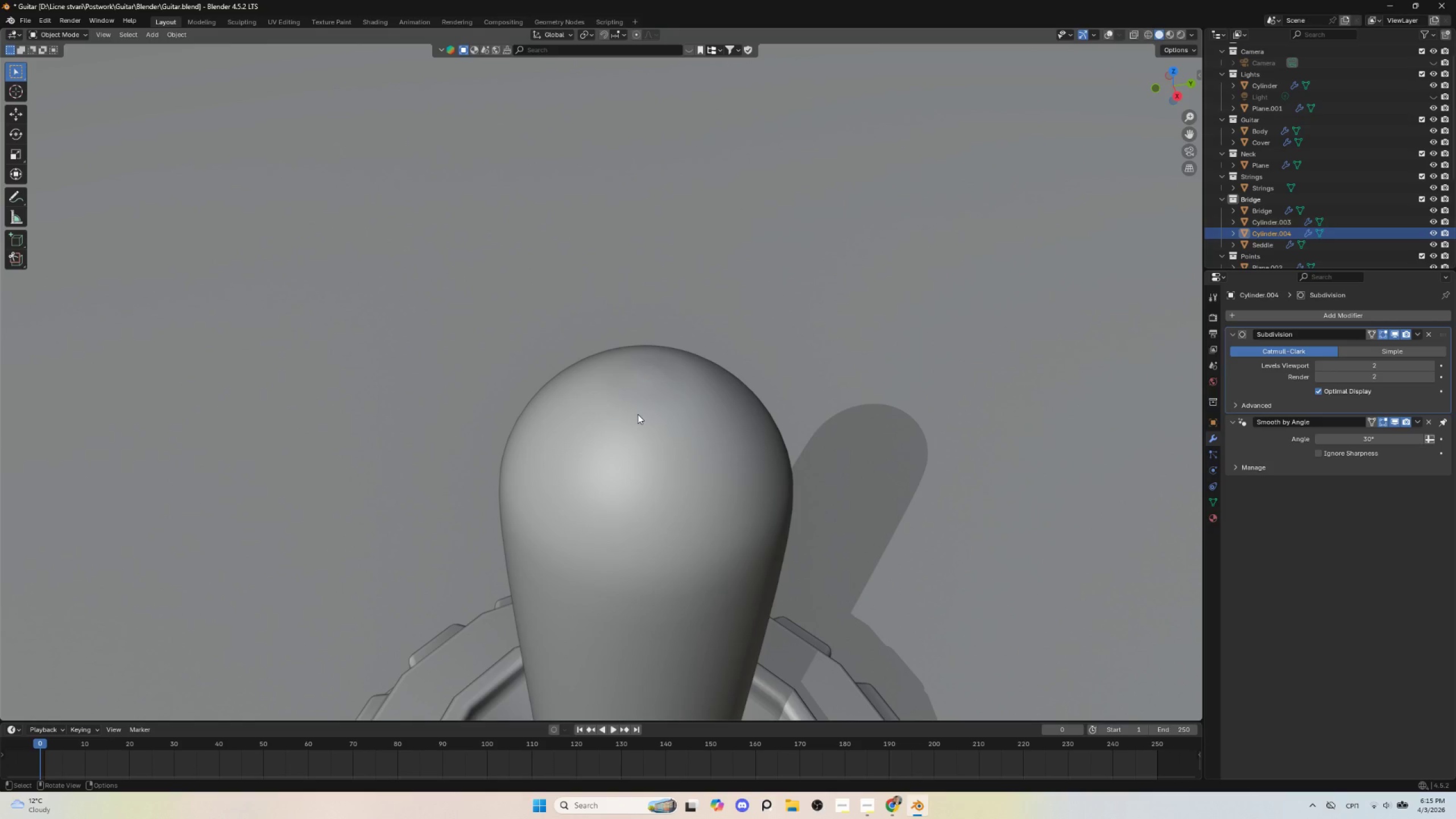 
key(Control+Tab)
 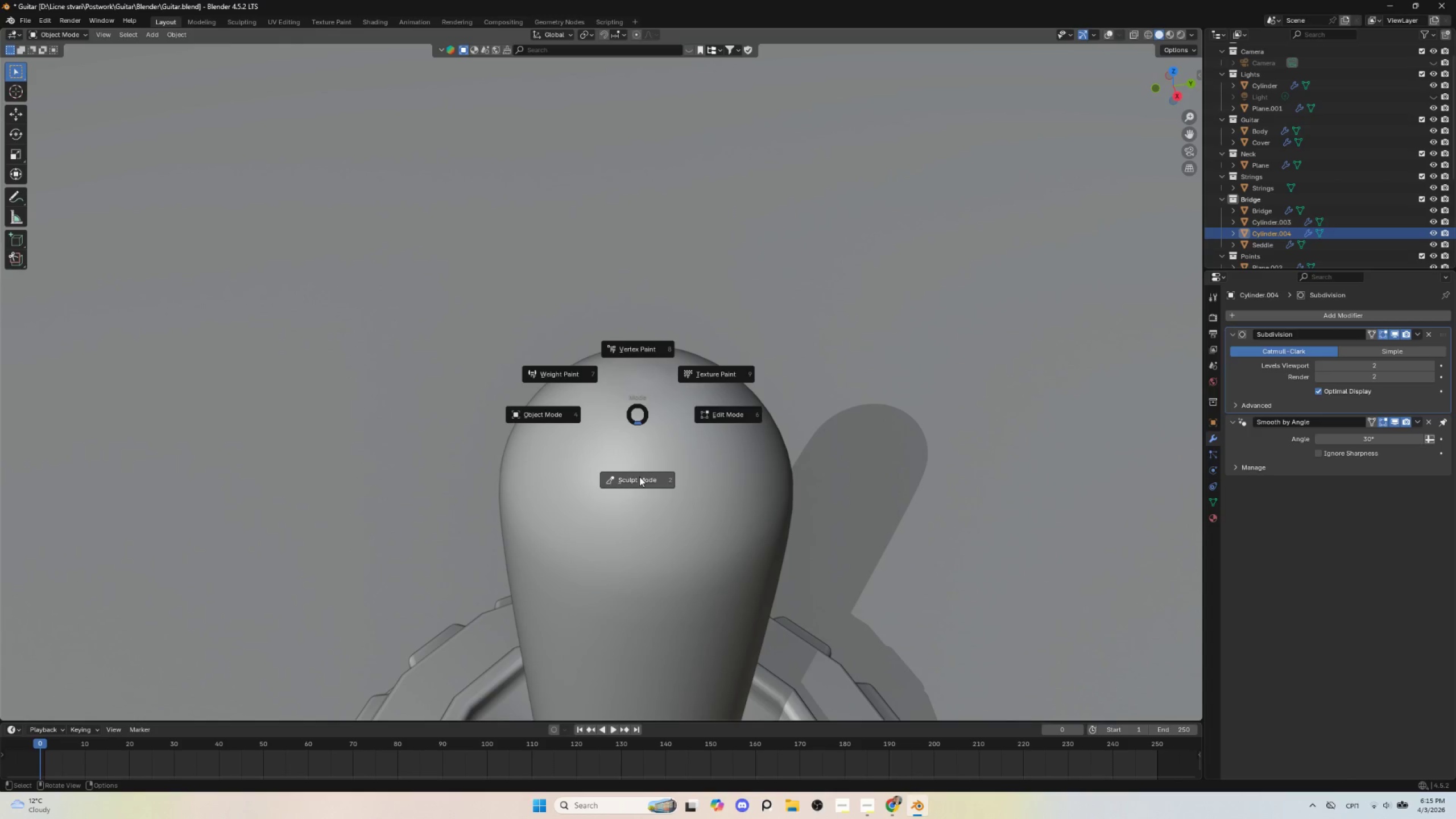 
left_click([640, 478])
 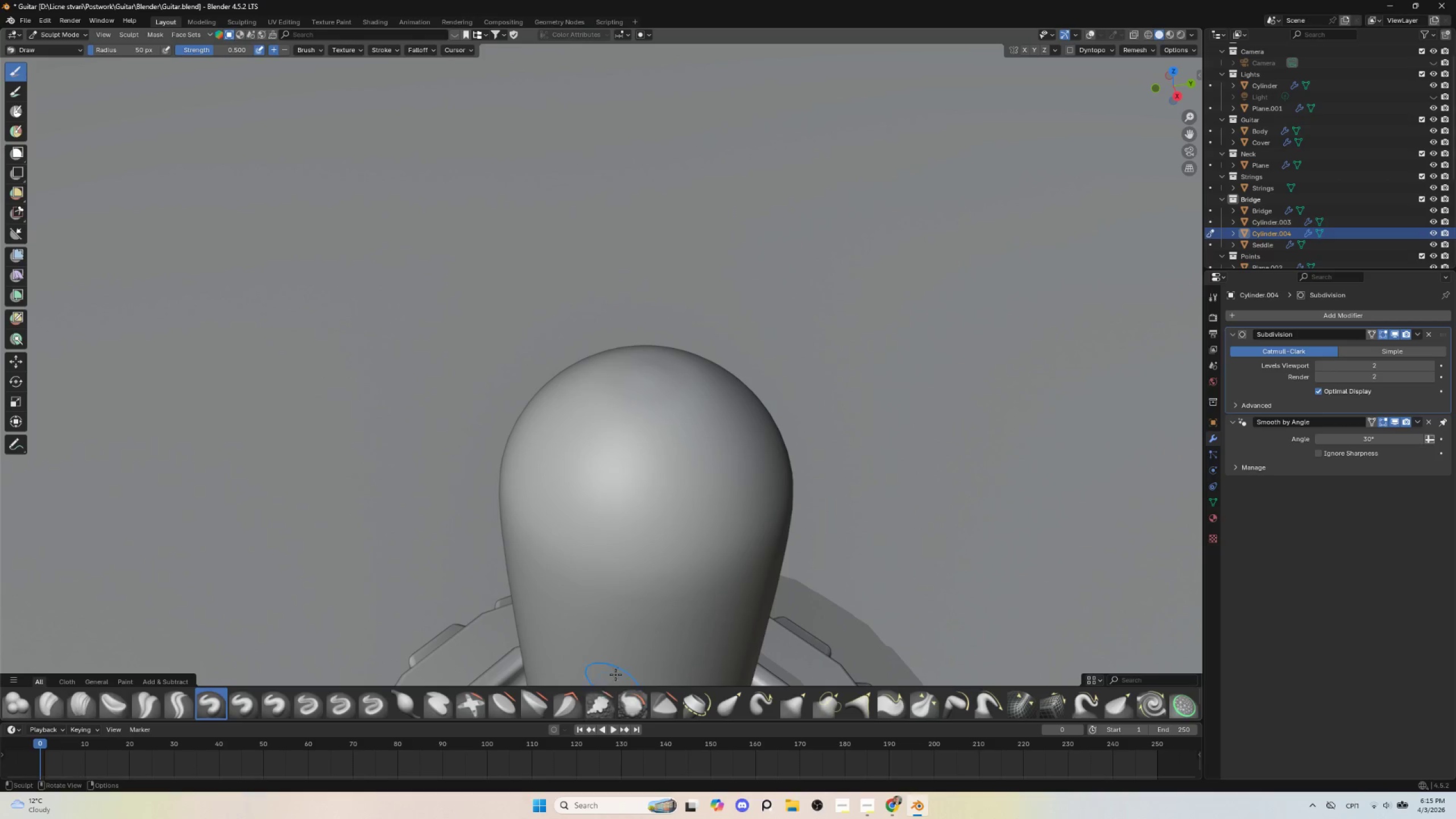 
hold_key(key=ShiftLeft, duration=1.44)
left_click_drag(start_coordinate=[656, 362], to_coordinate=[670, 367])
 